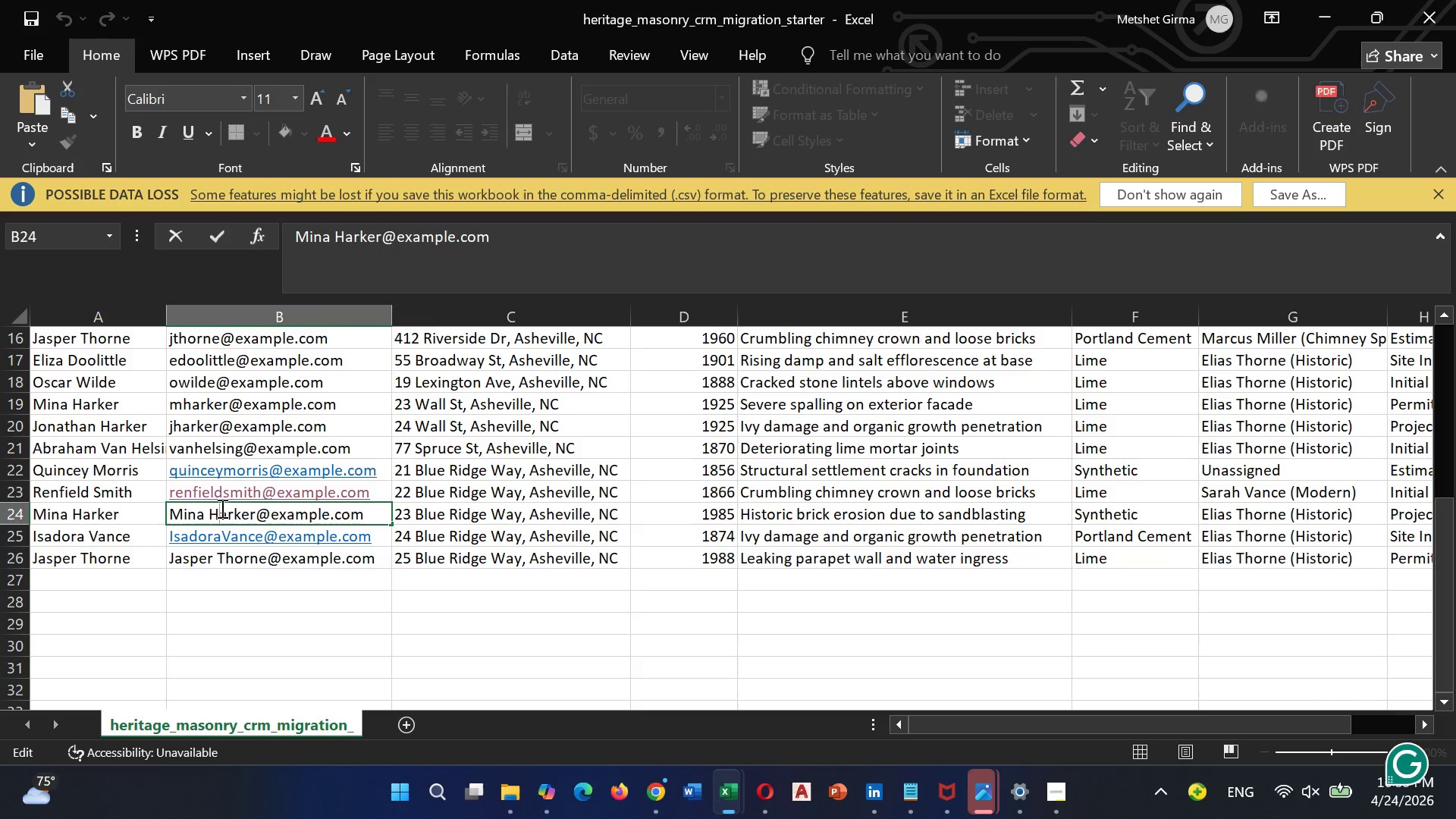 
key(Backspace)
 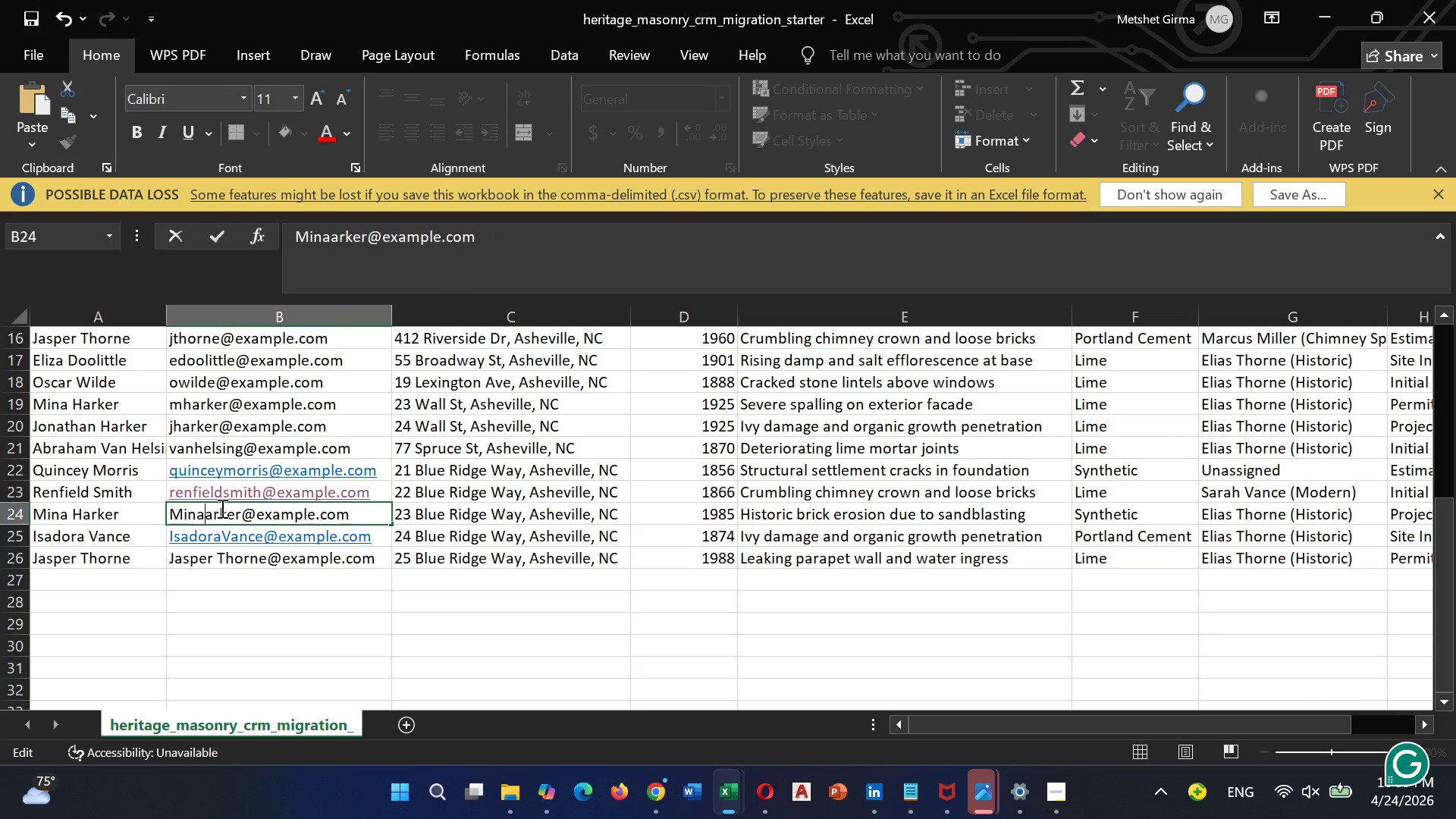 
key(Backspace)
 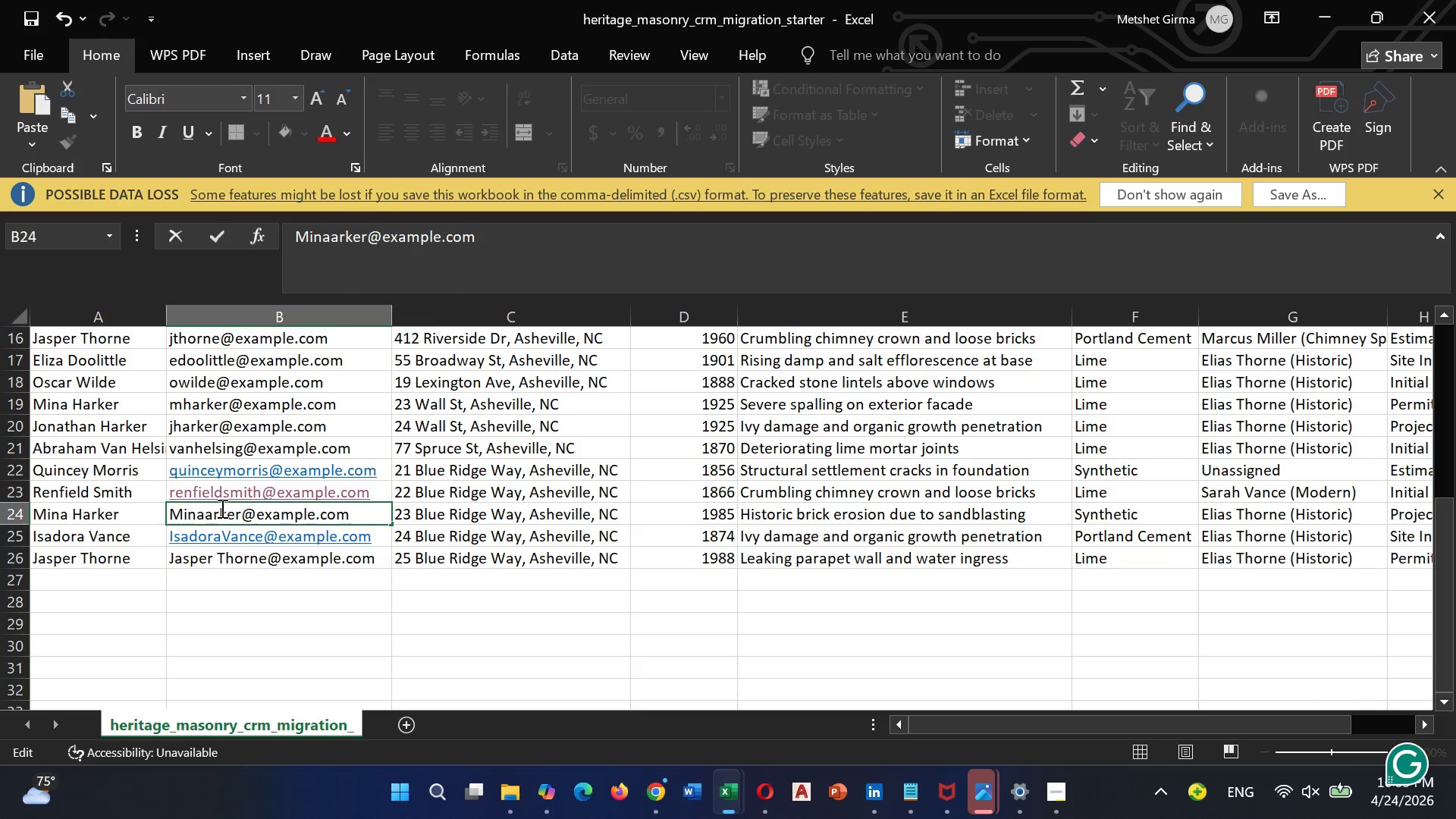 
key(H)
 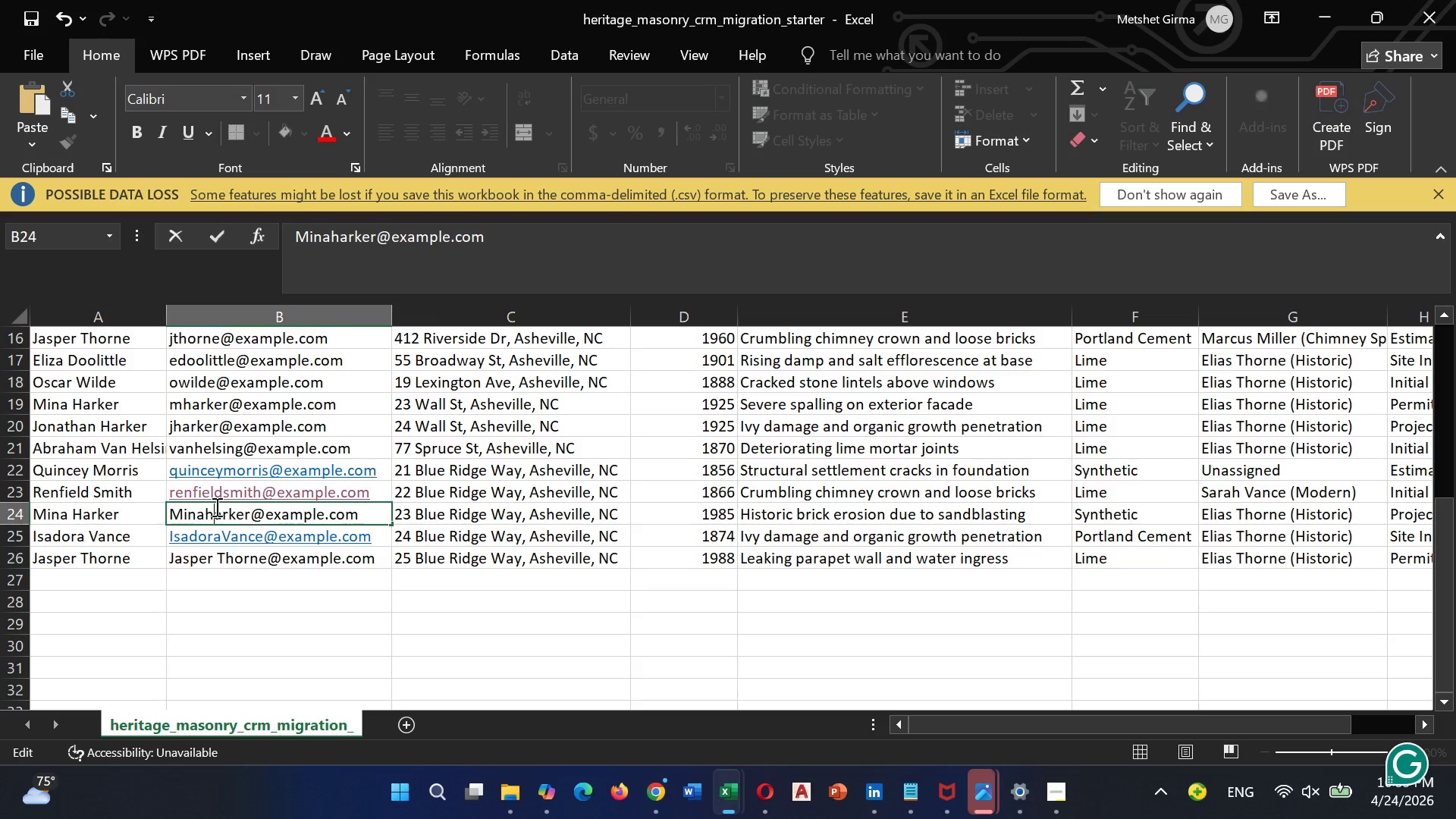 
key(ArrowLeft)
 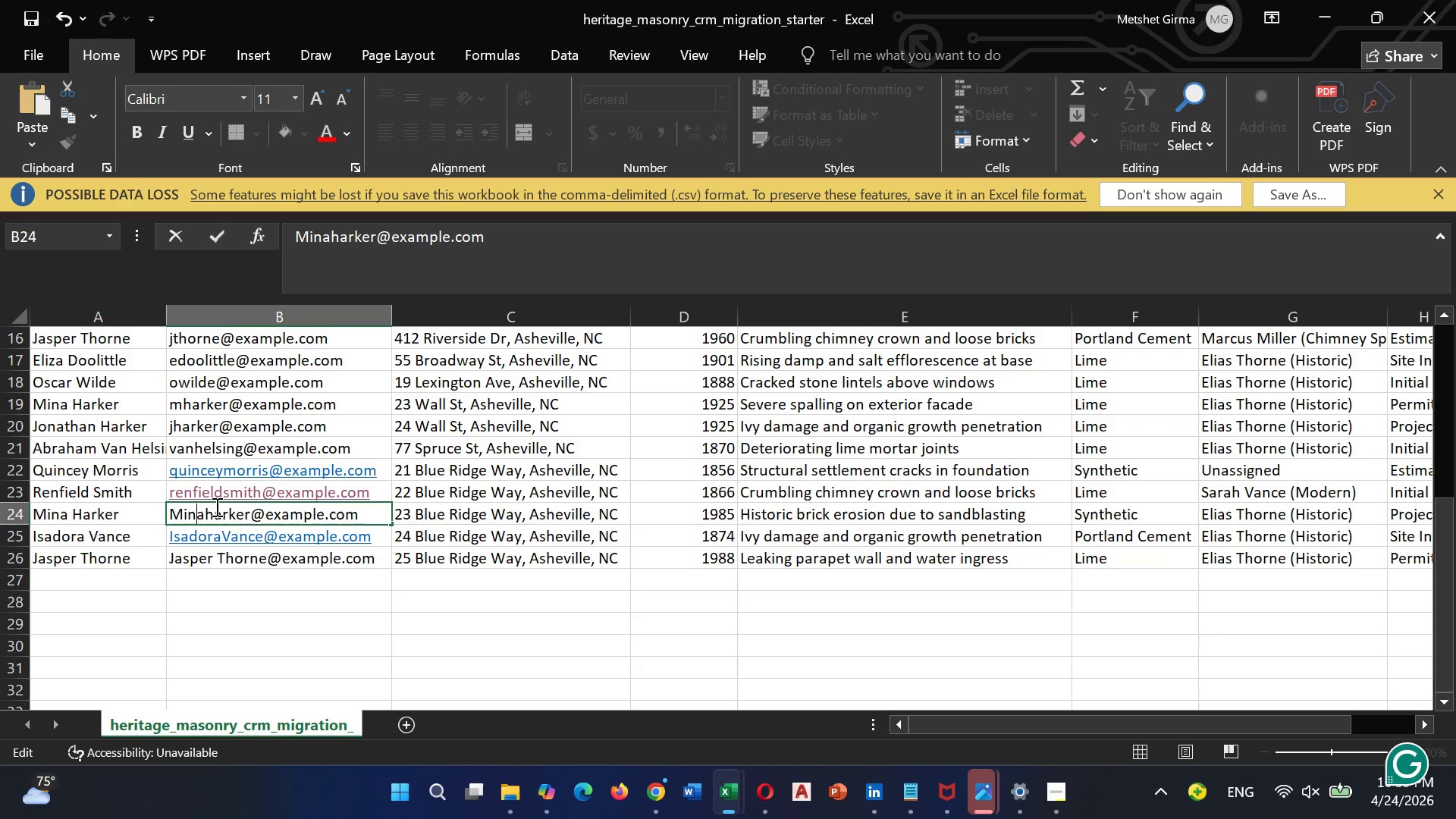 
key(ArrowLeft)
 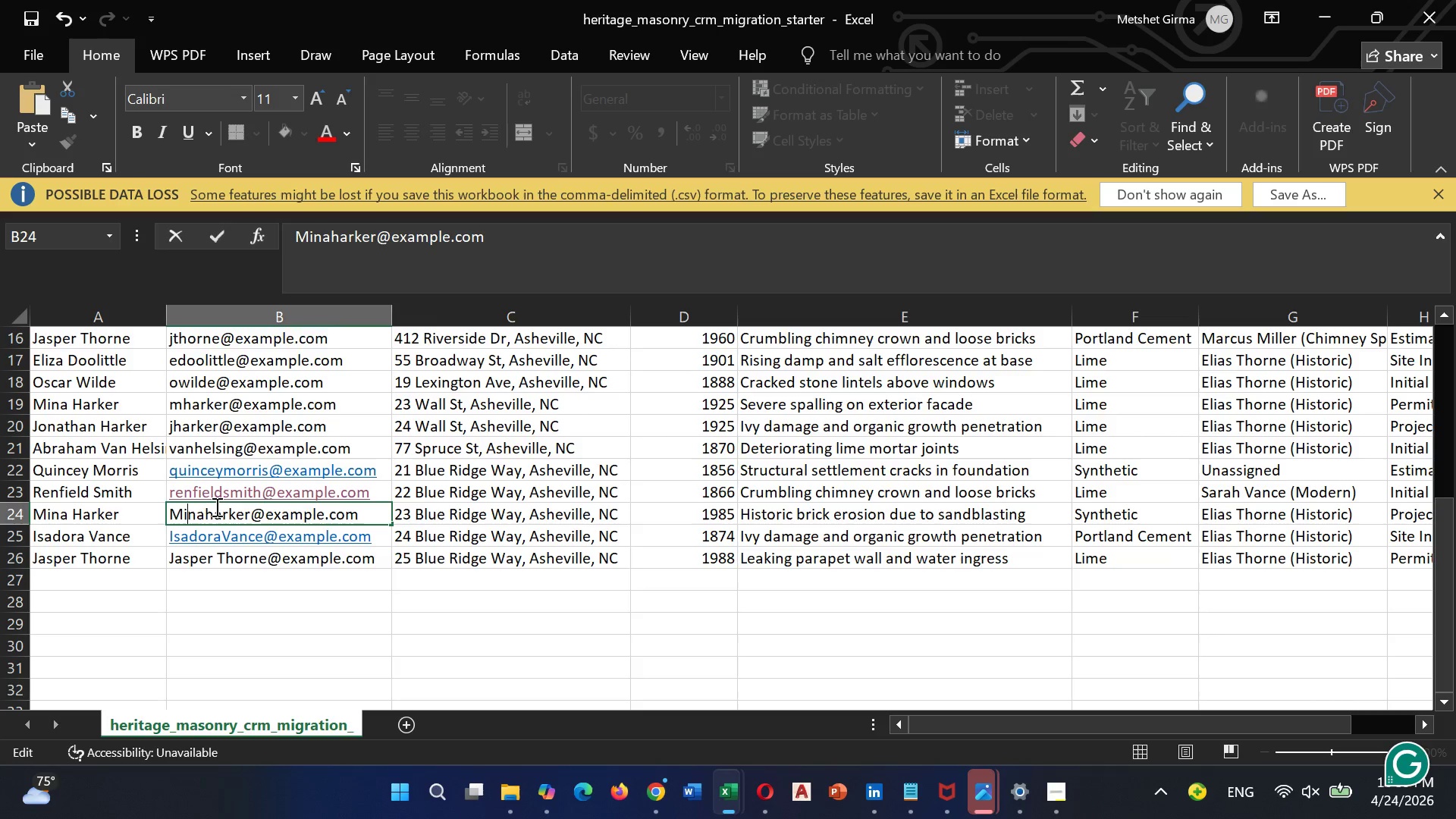 
key(ArrowLeft)
 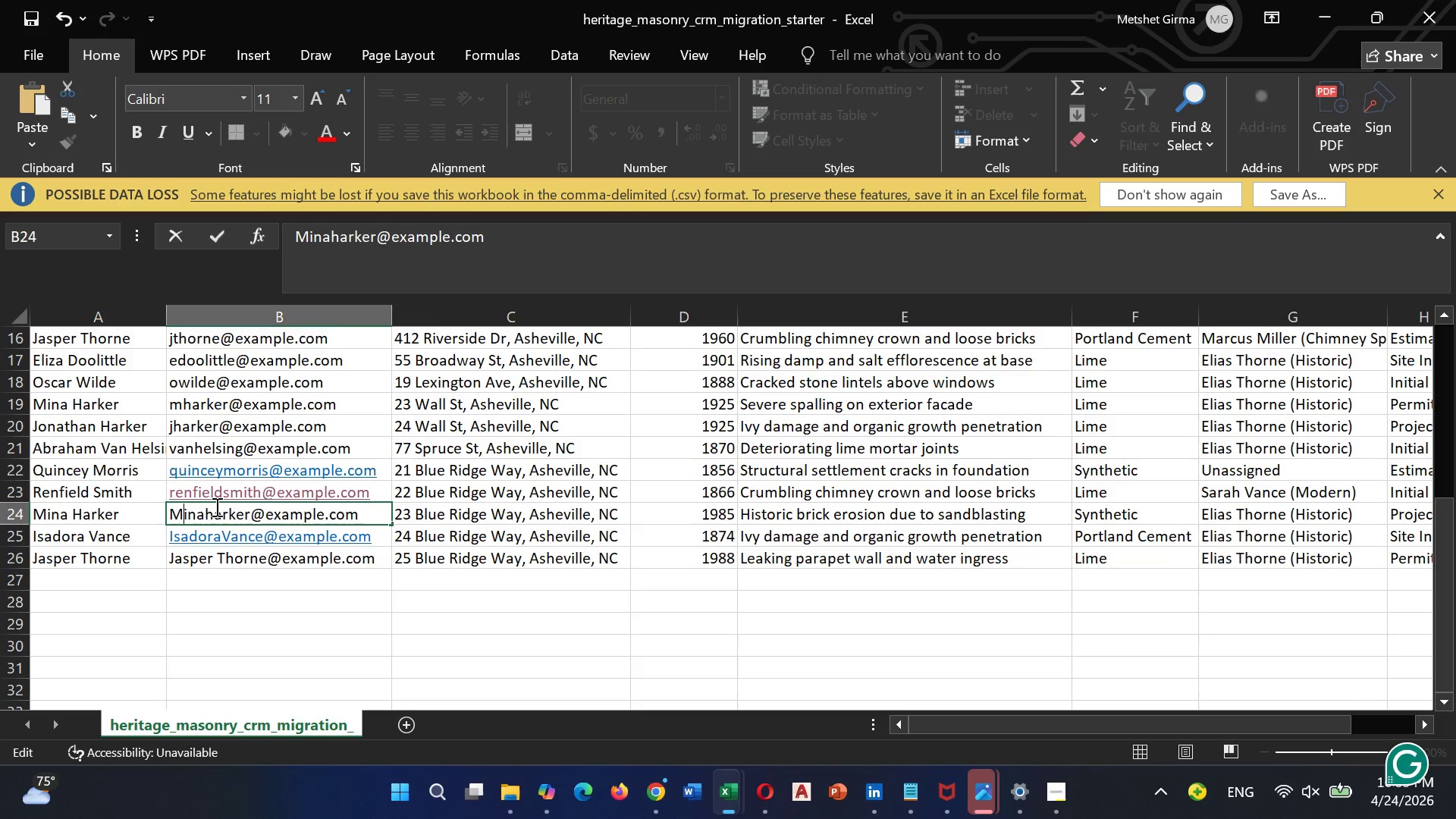 
key(ArrowLeft)
 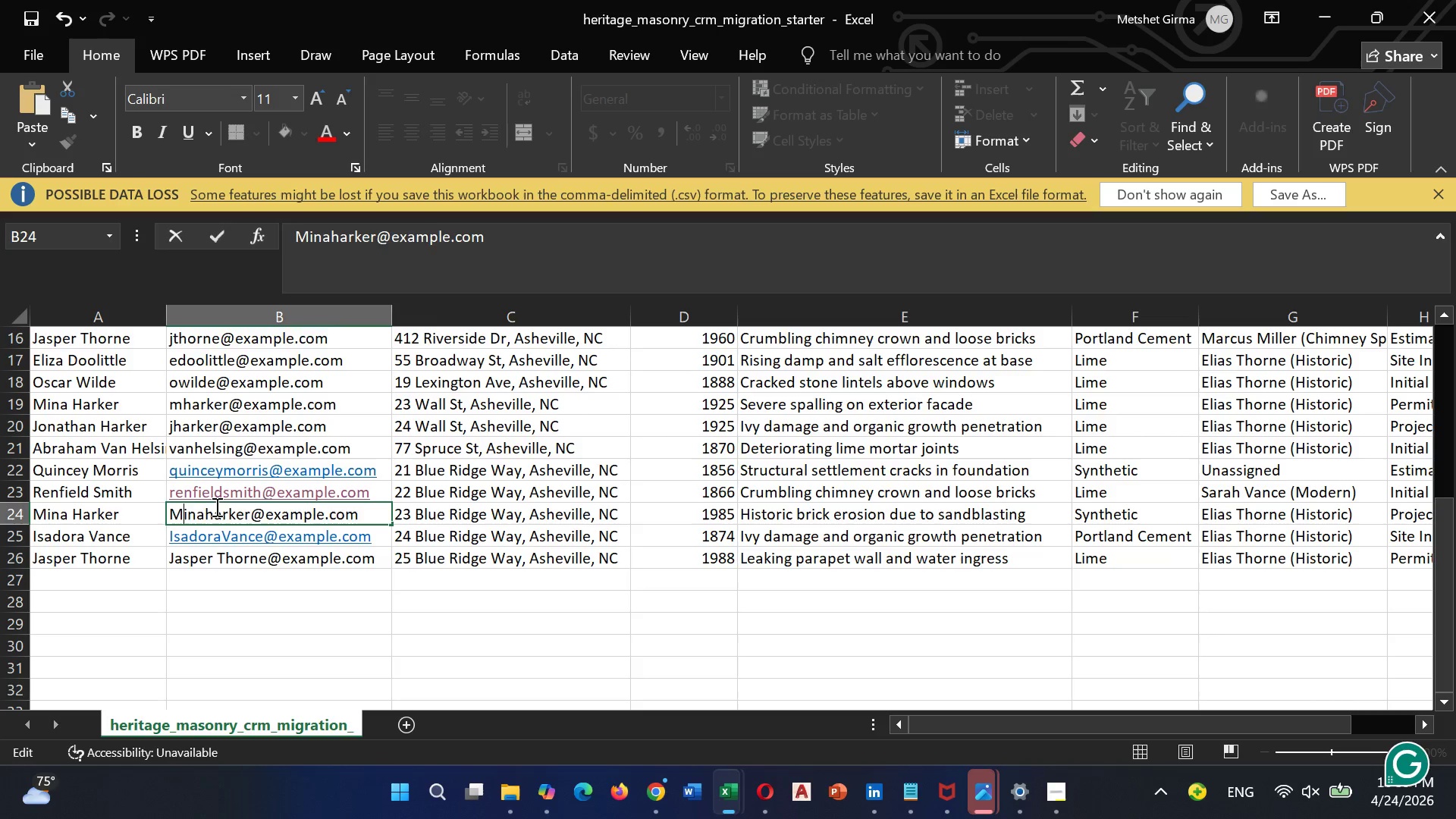 
key(Backspace)
 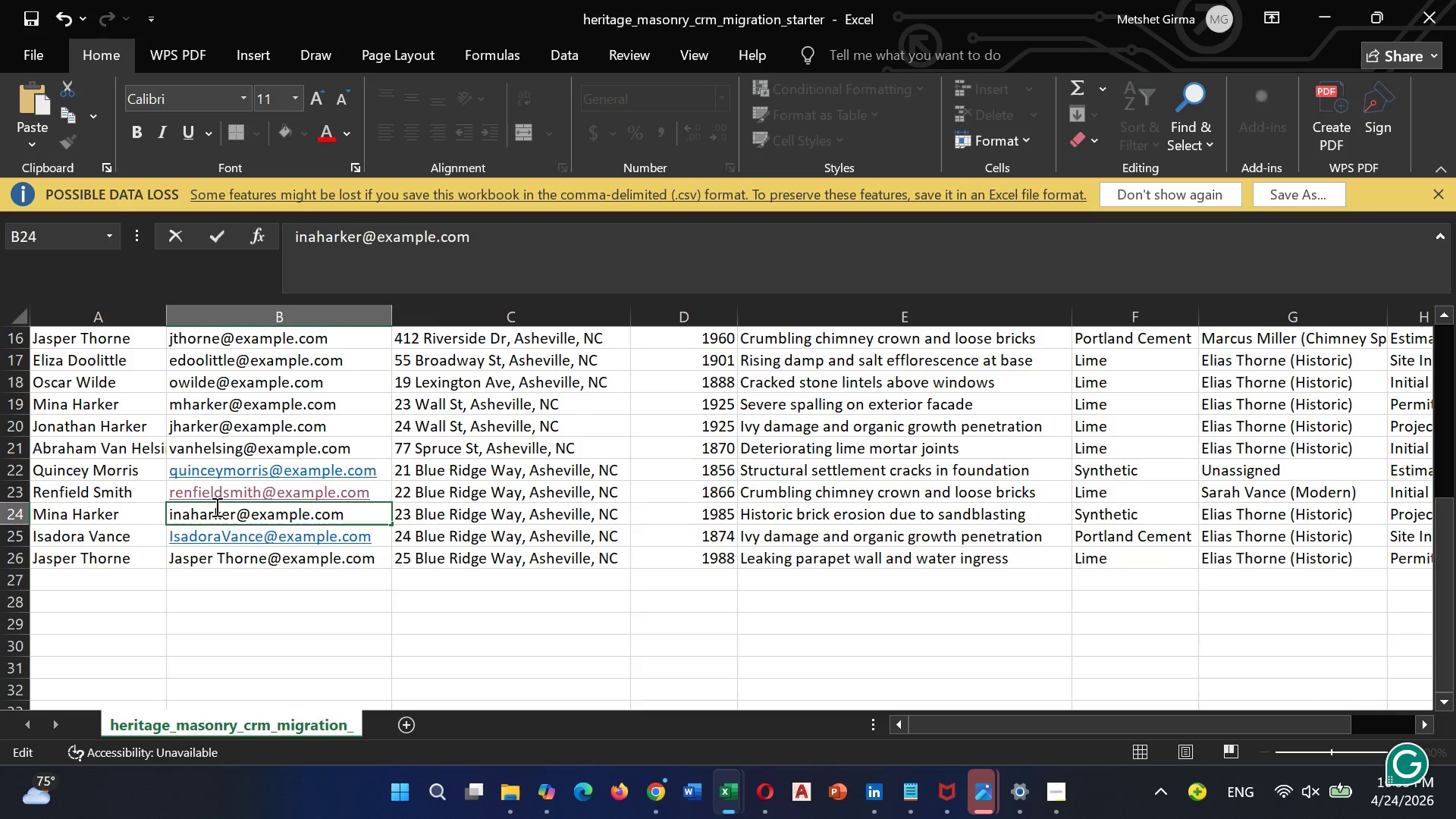 
key(M)
 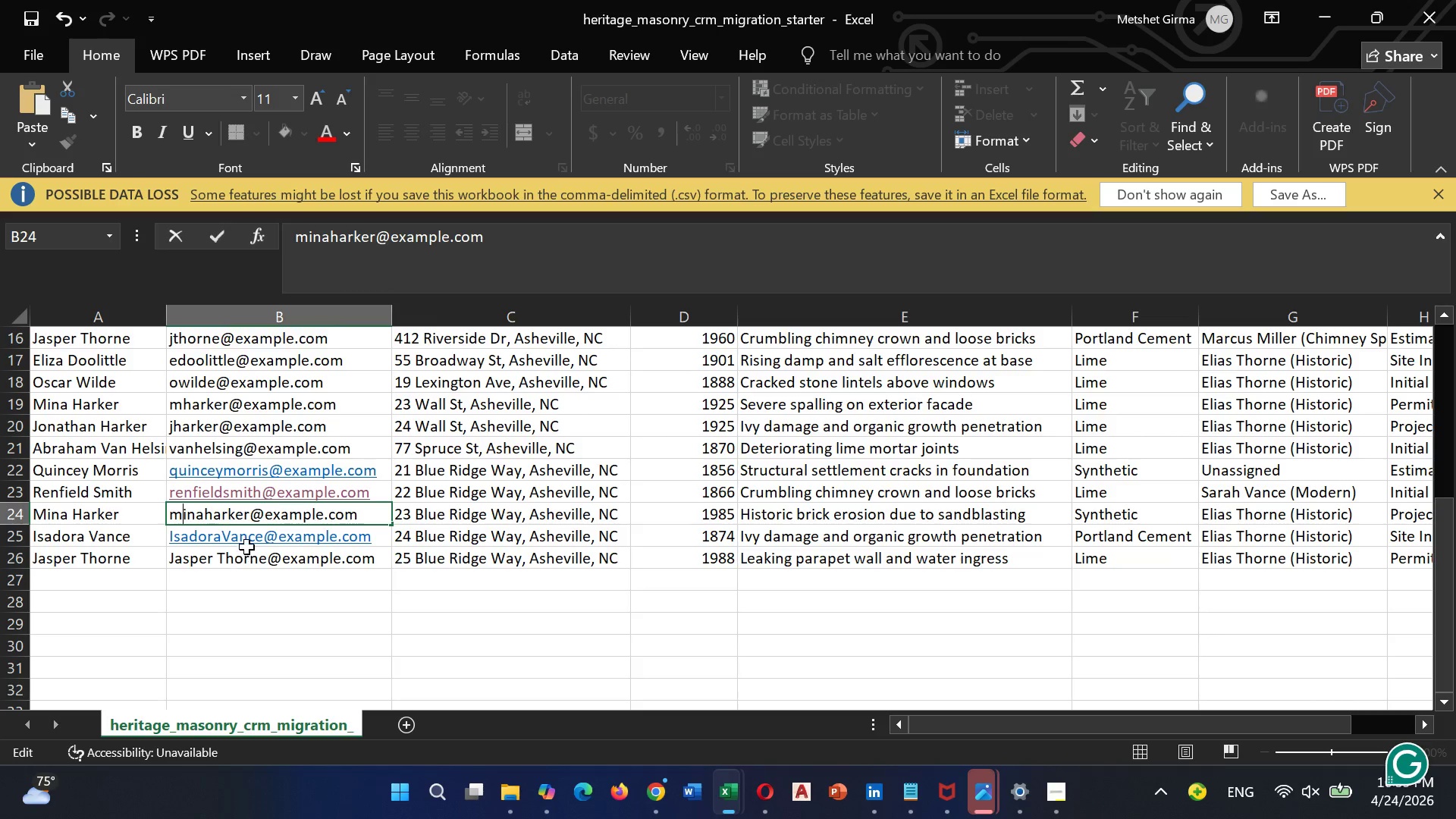 
left_click([248, 543])
 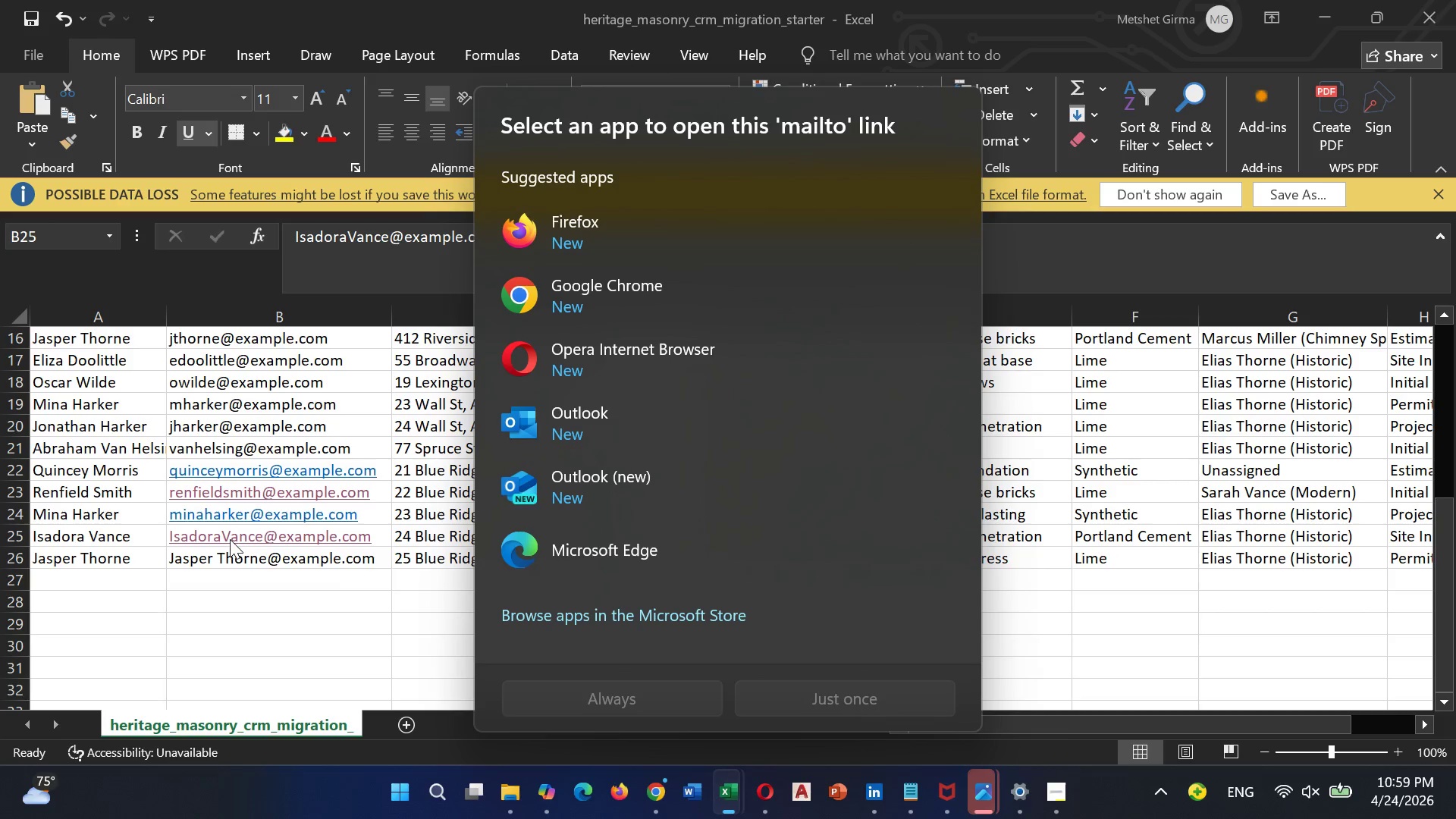 
left_click([231, 539])
 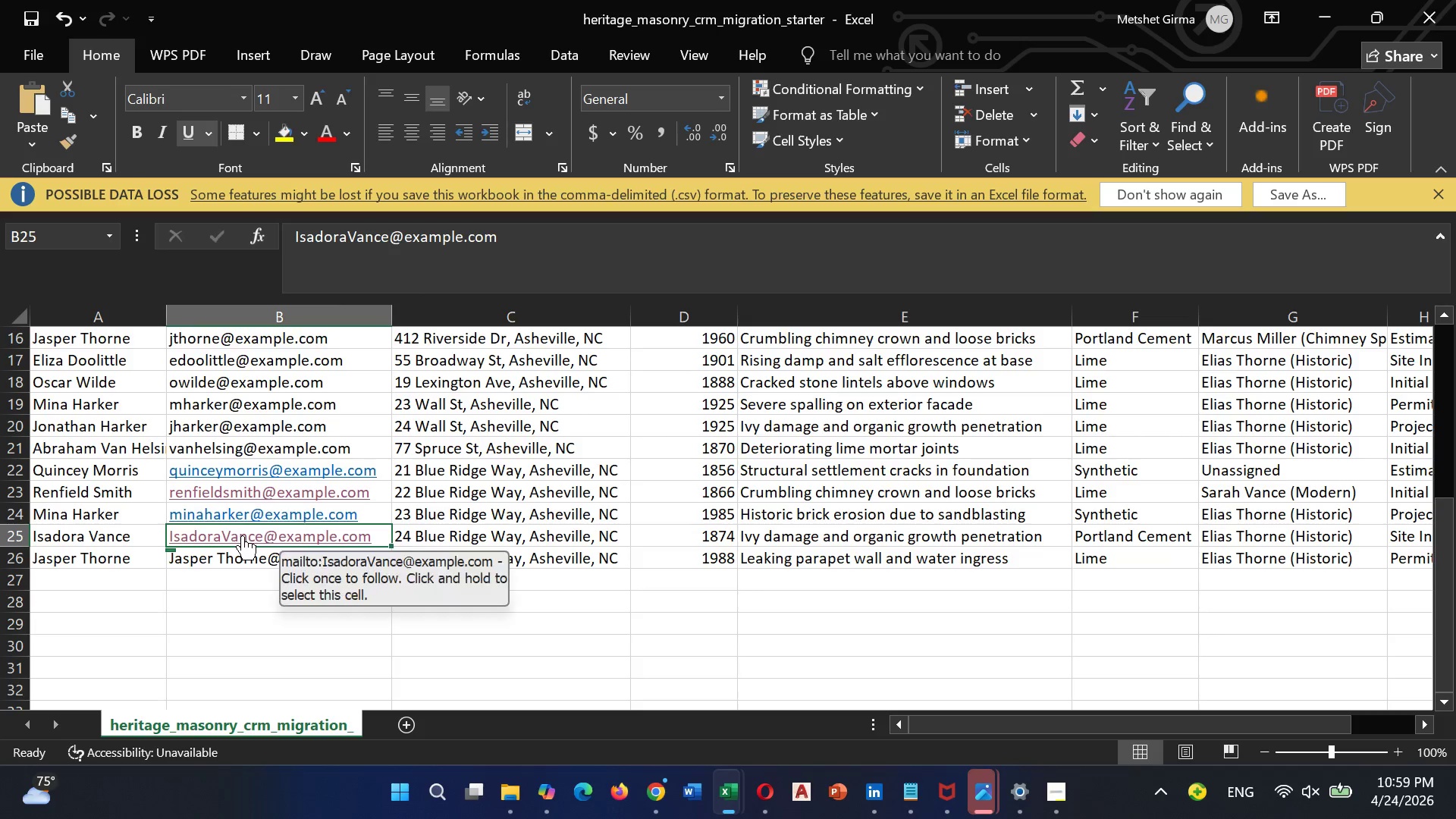 
left_click([242, 535])
 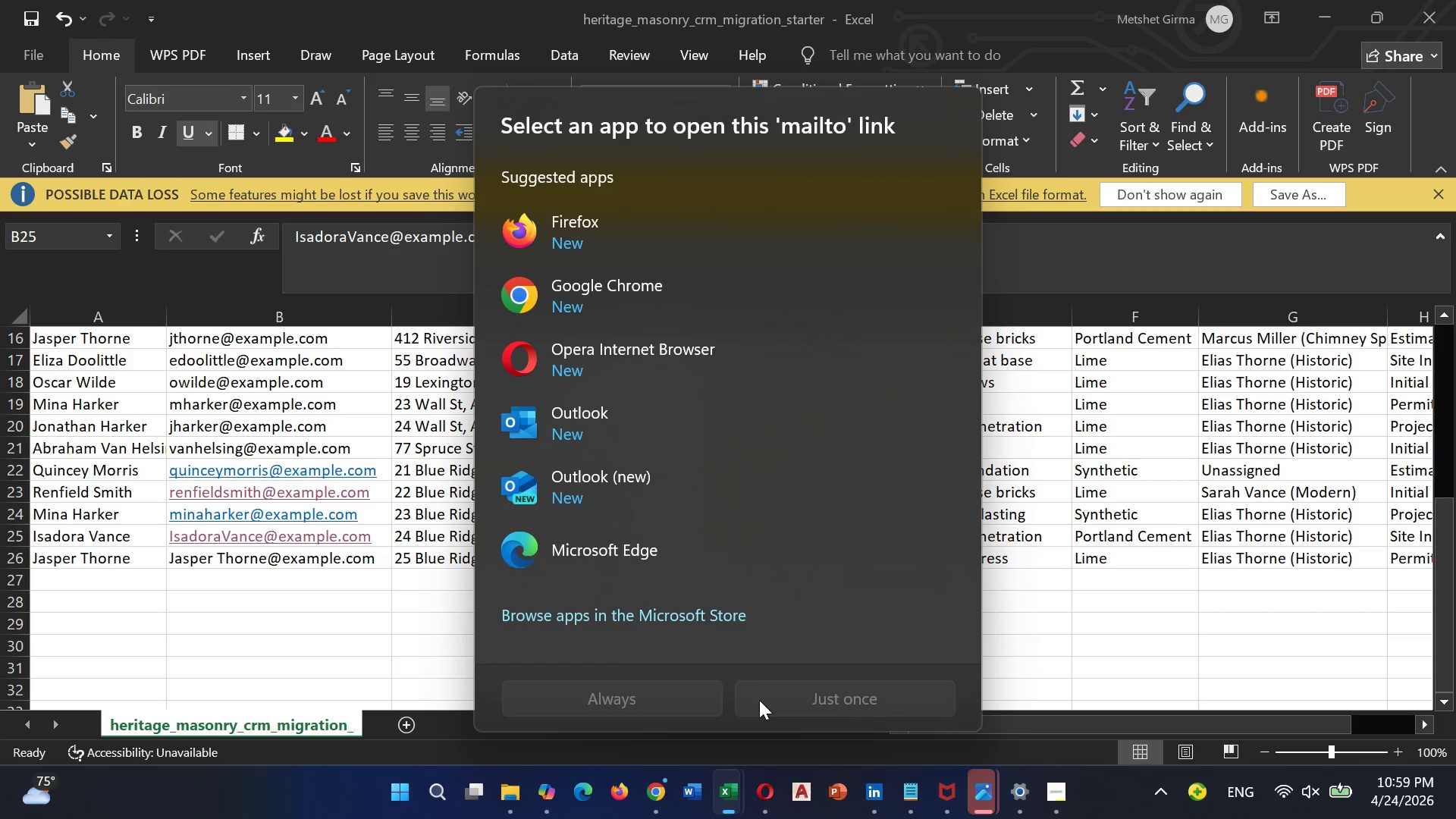 
left_click([182, 563])
 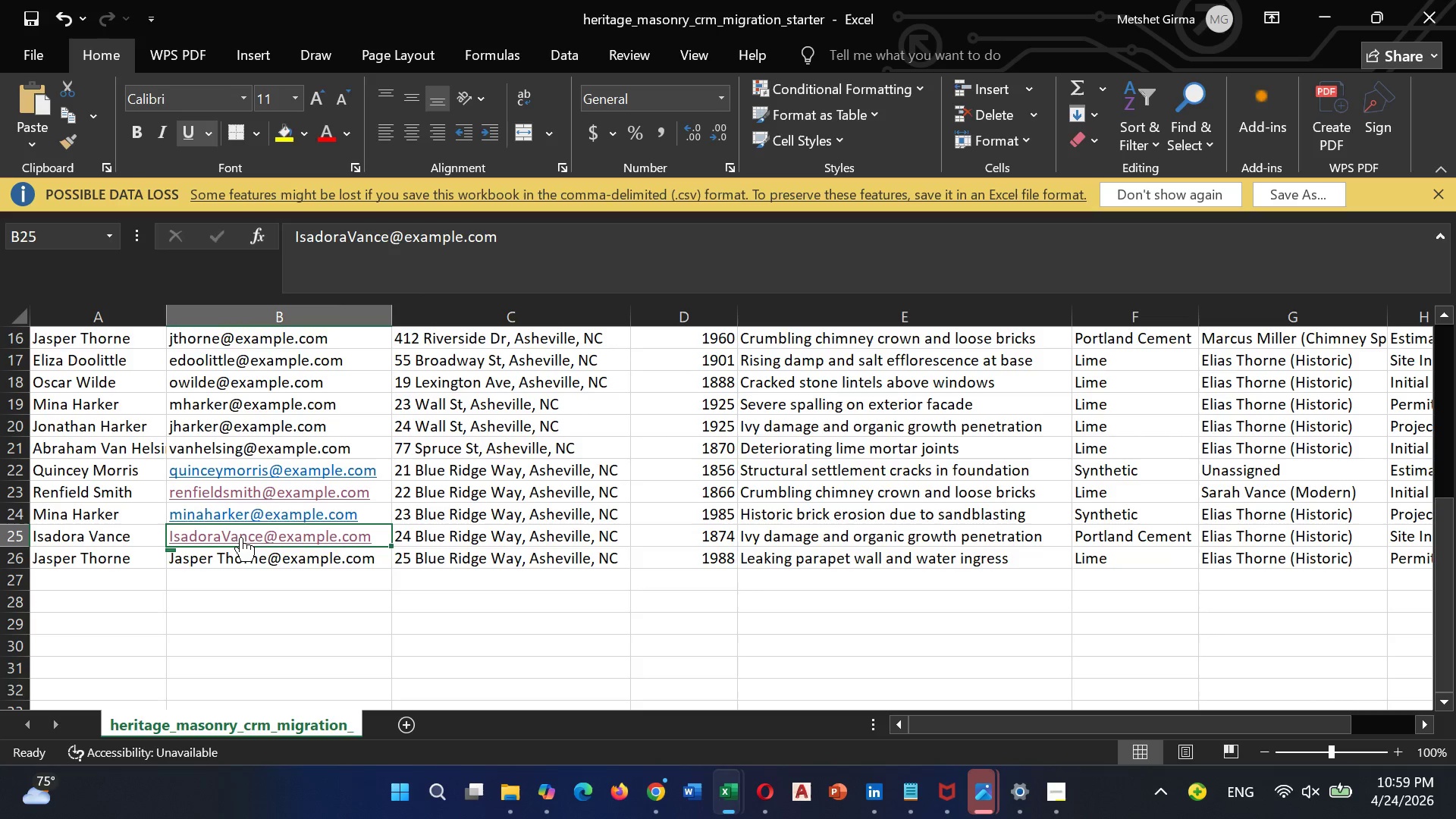 
left_click([240, 536])
 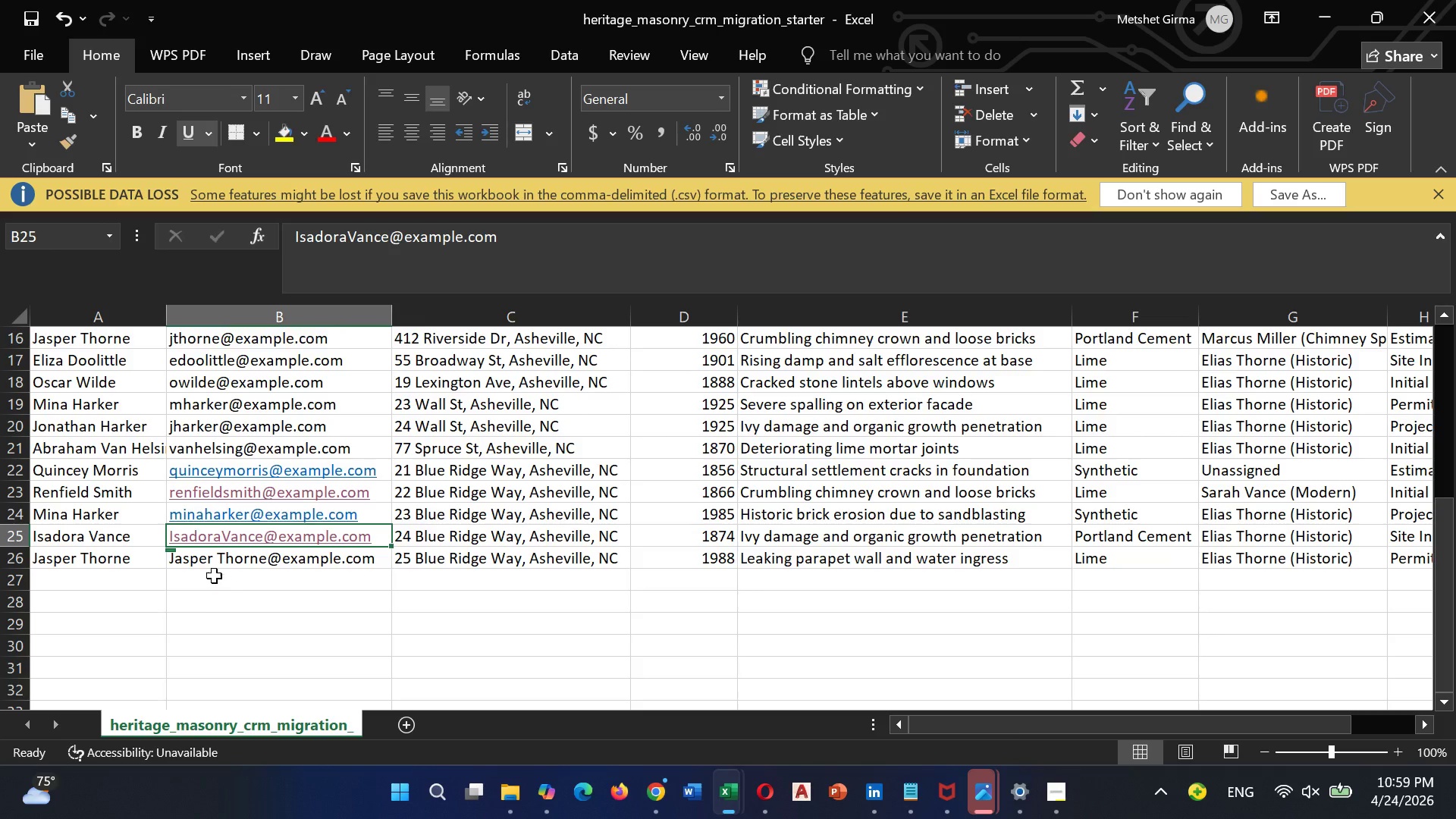 
left_click([230, 560])
 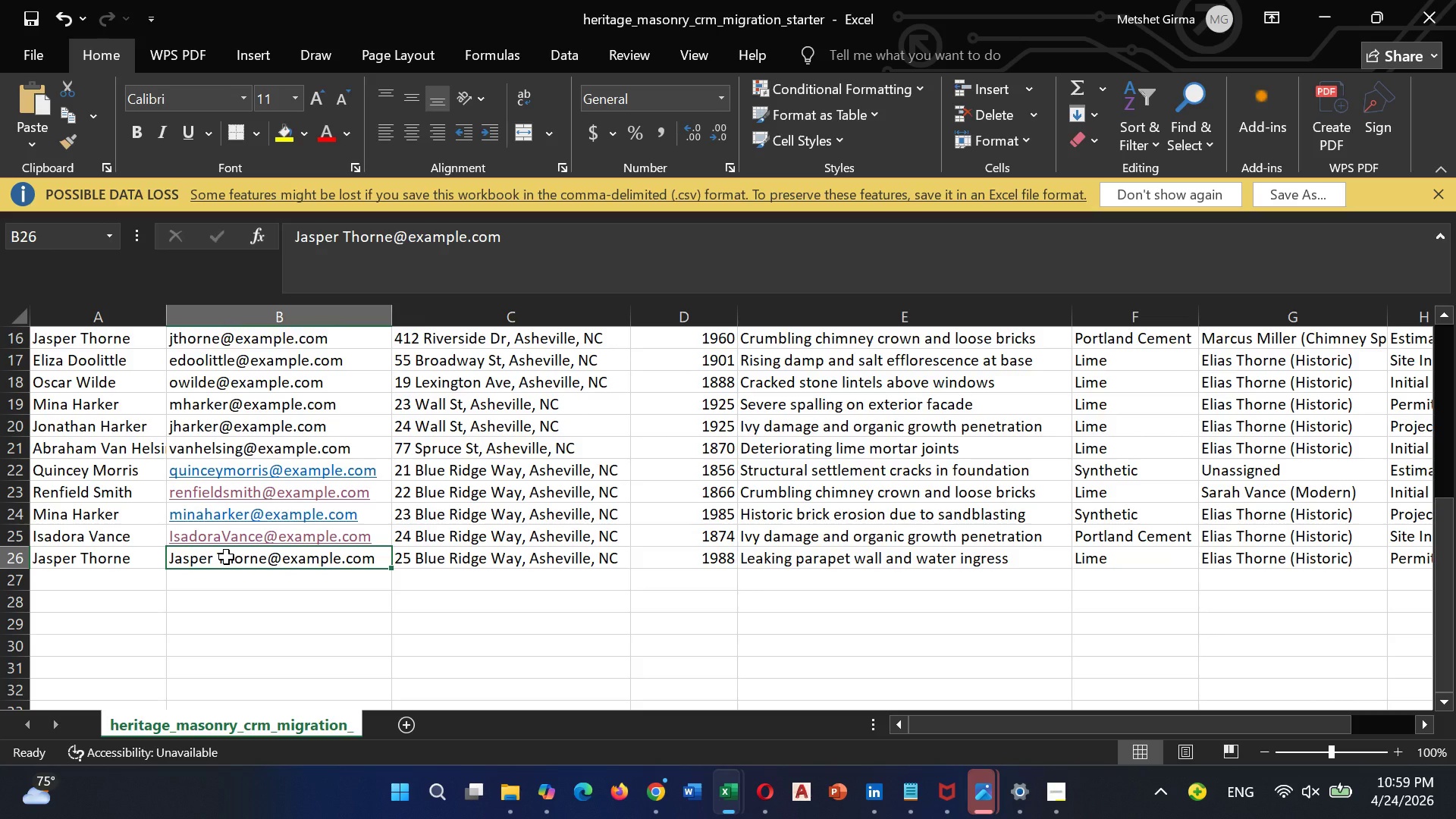 
key(ArrowLeft)
 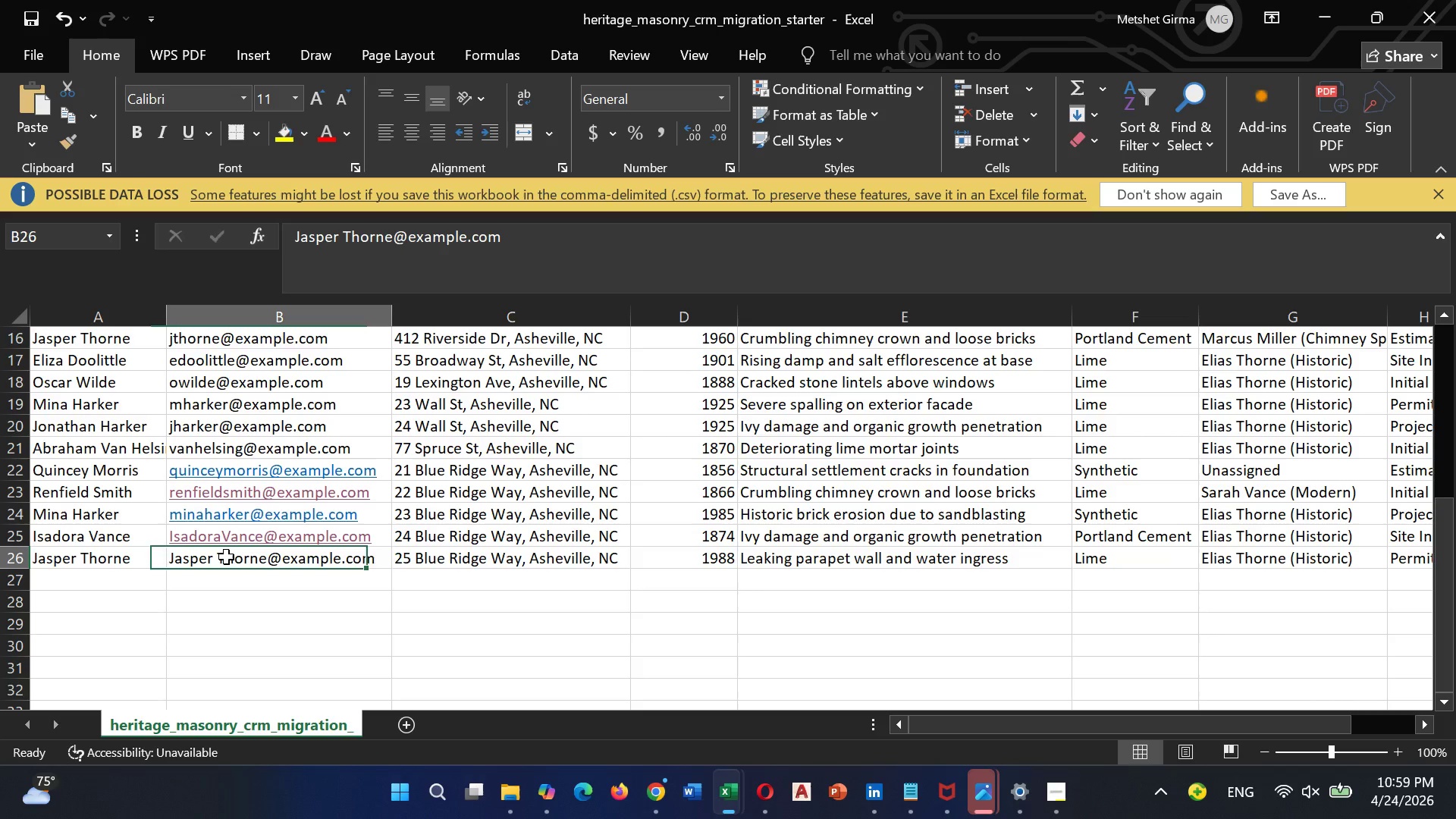 
key(ArrowRight)
 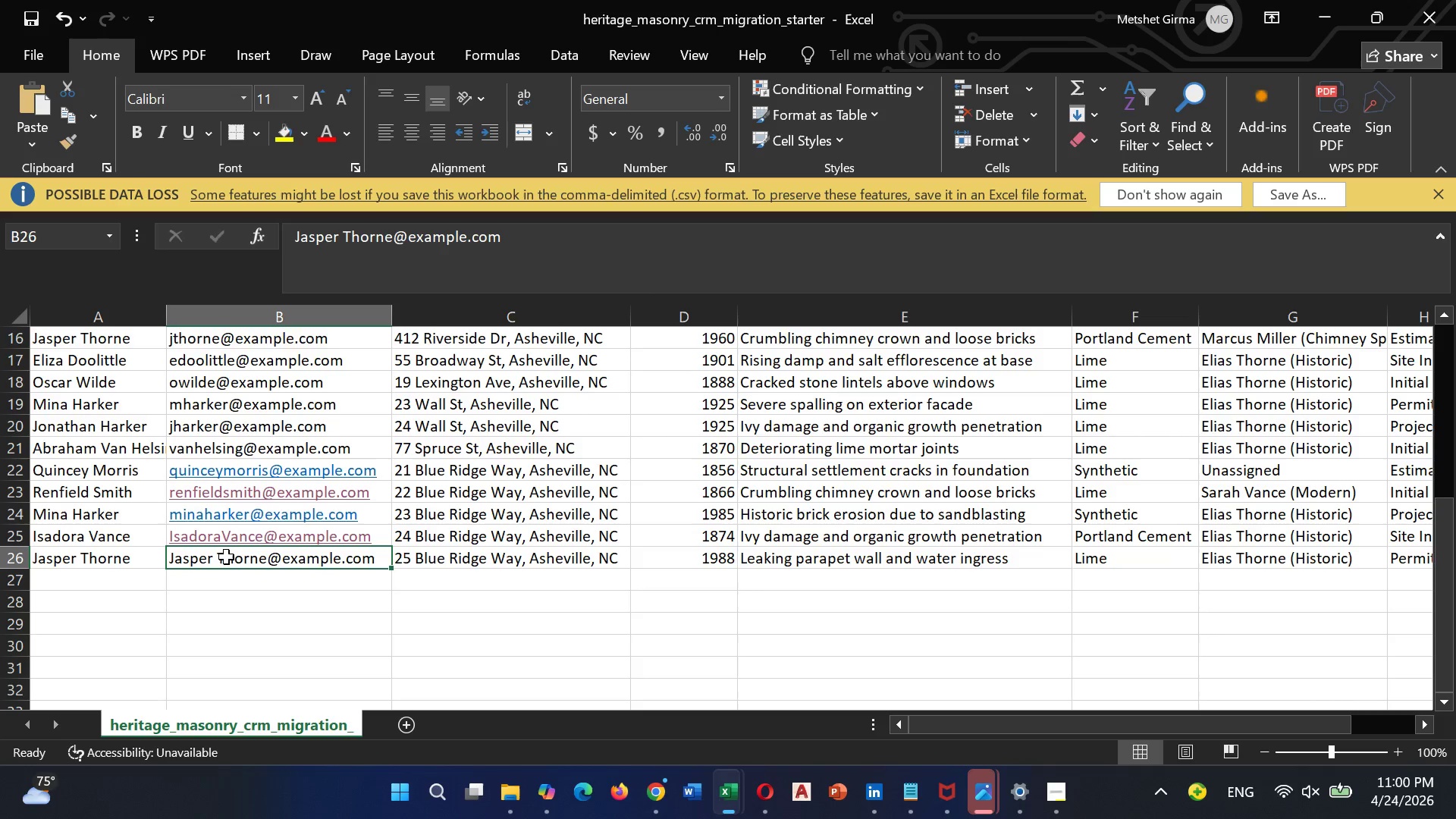 
double_click([226, 557])
 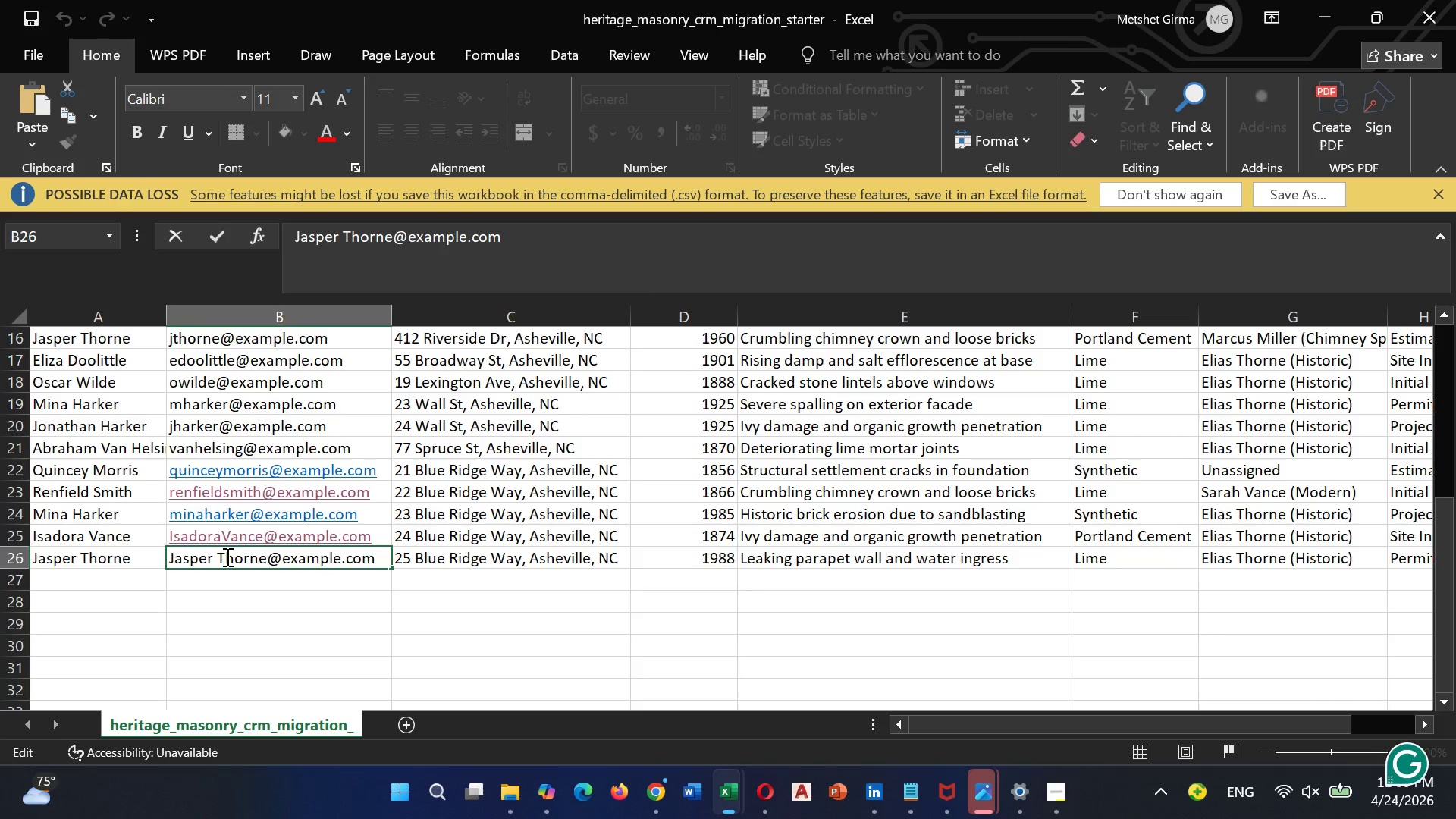 
key(ArrowLeft)
 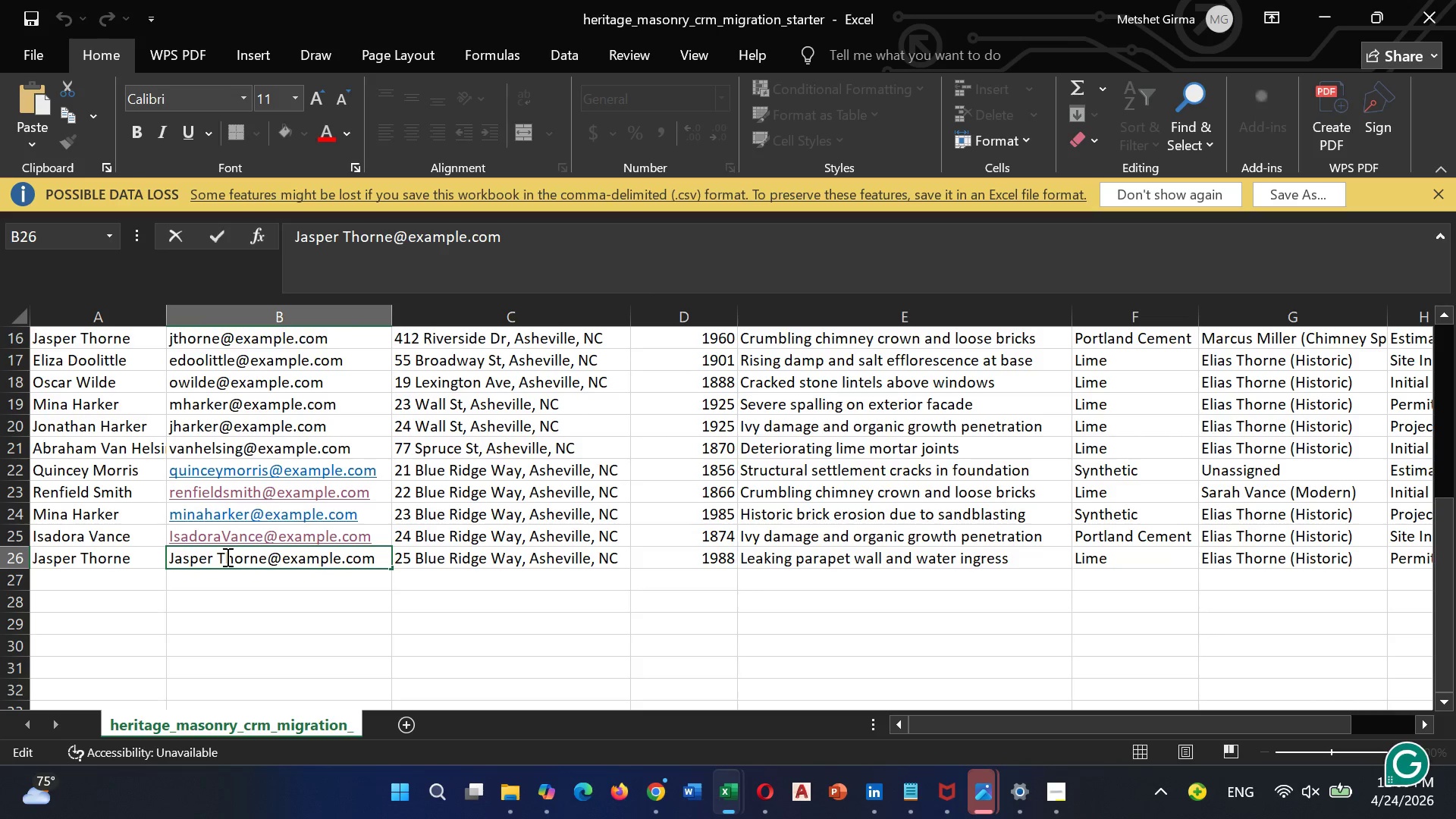 
key(ArrowRight)
 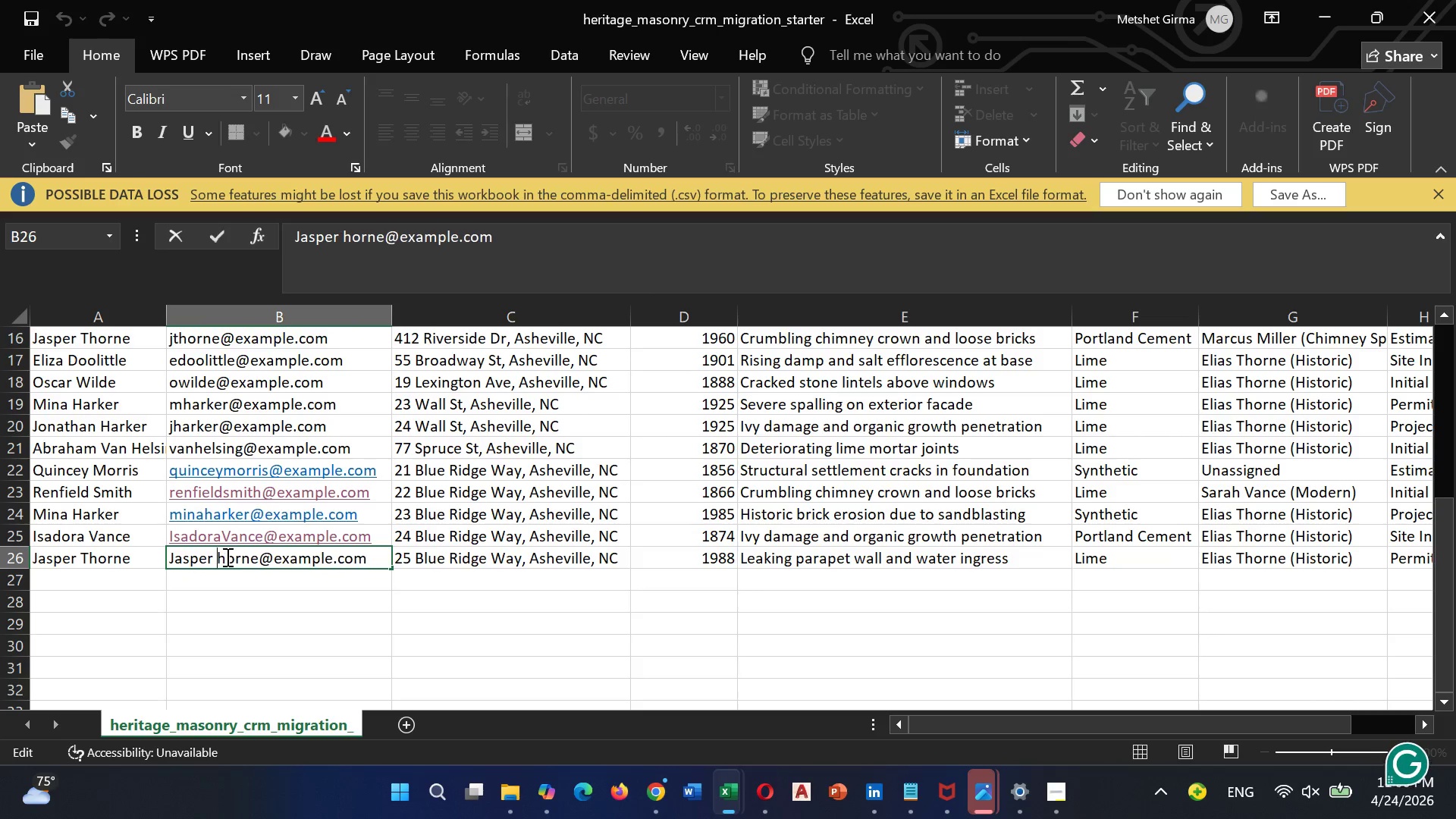 
key(Backspace)
 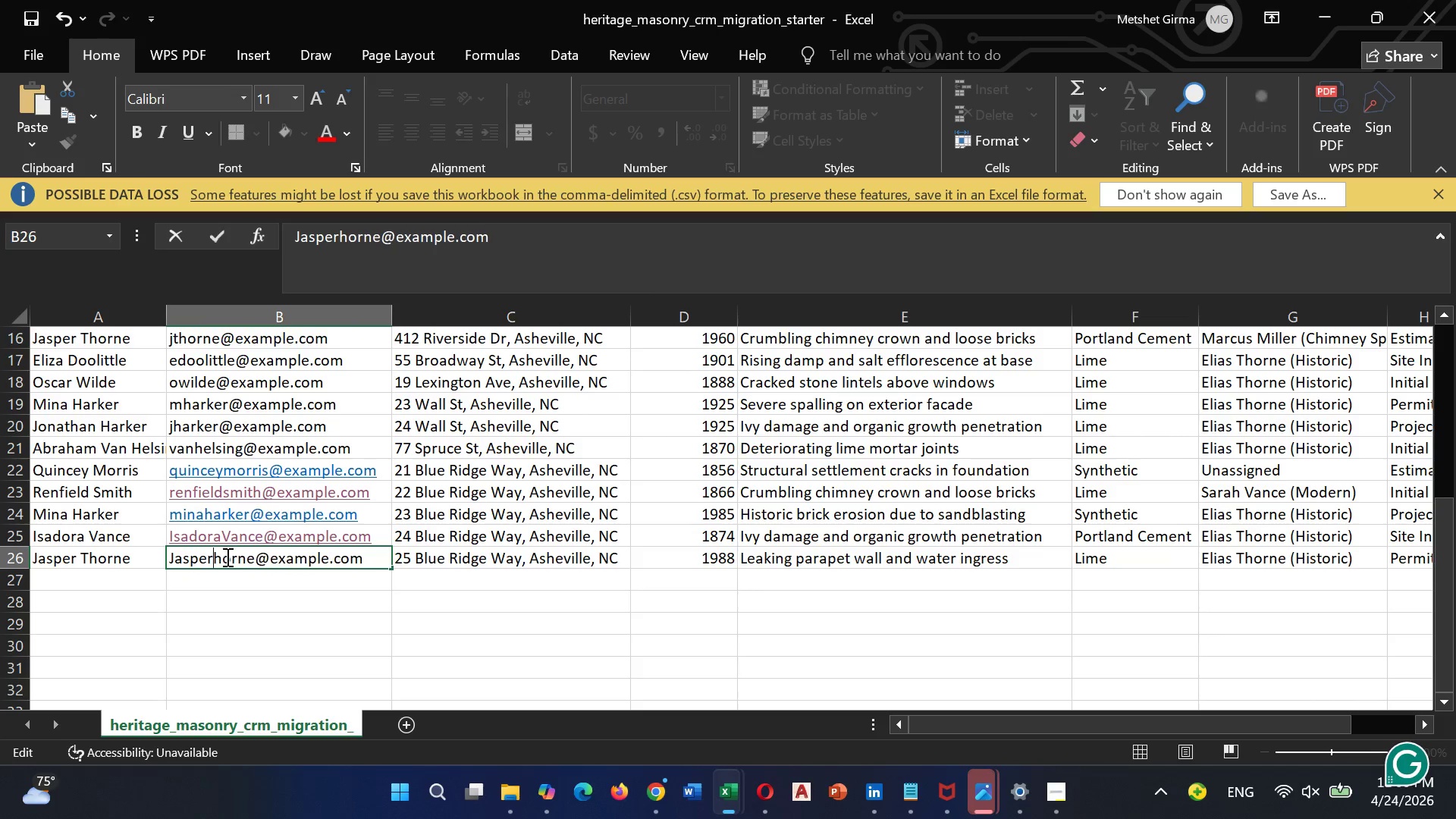 
key(Backspace)
 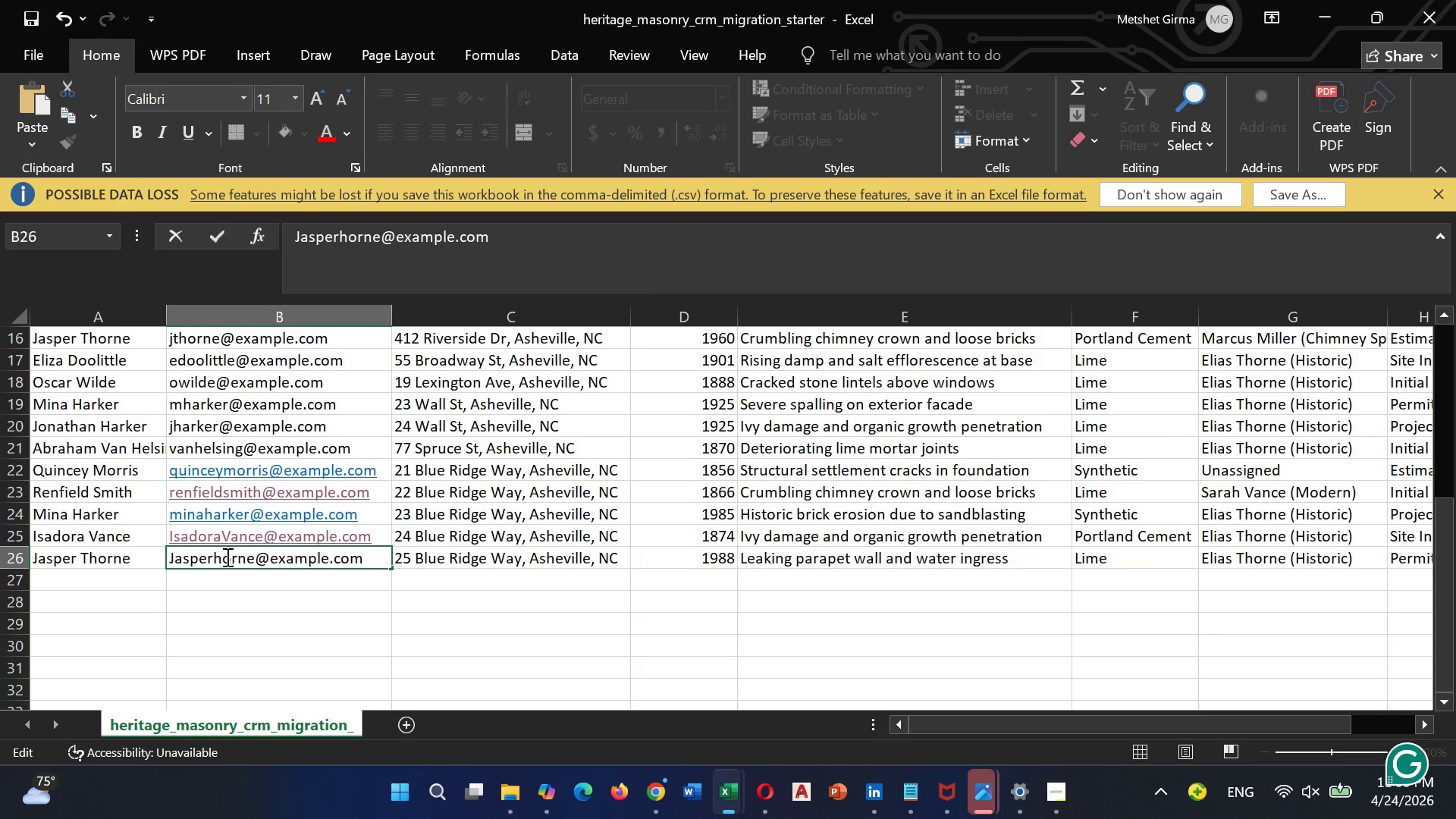 
key(T)
 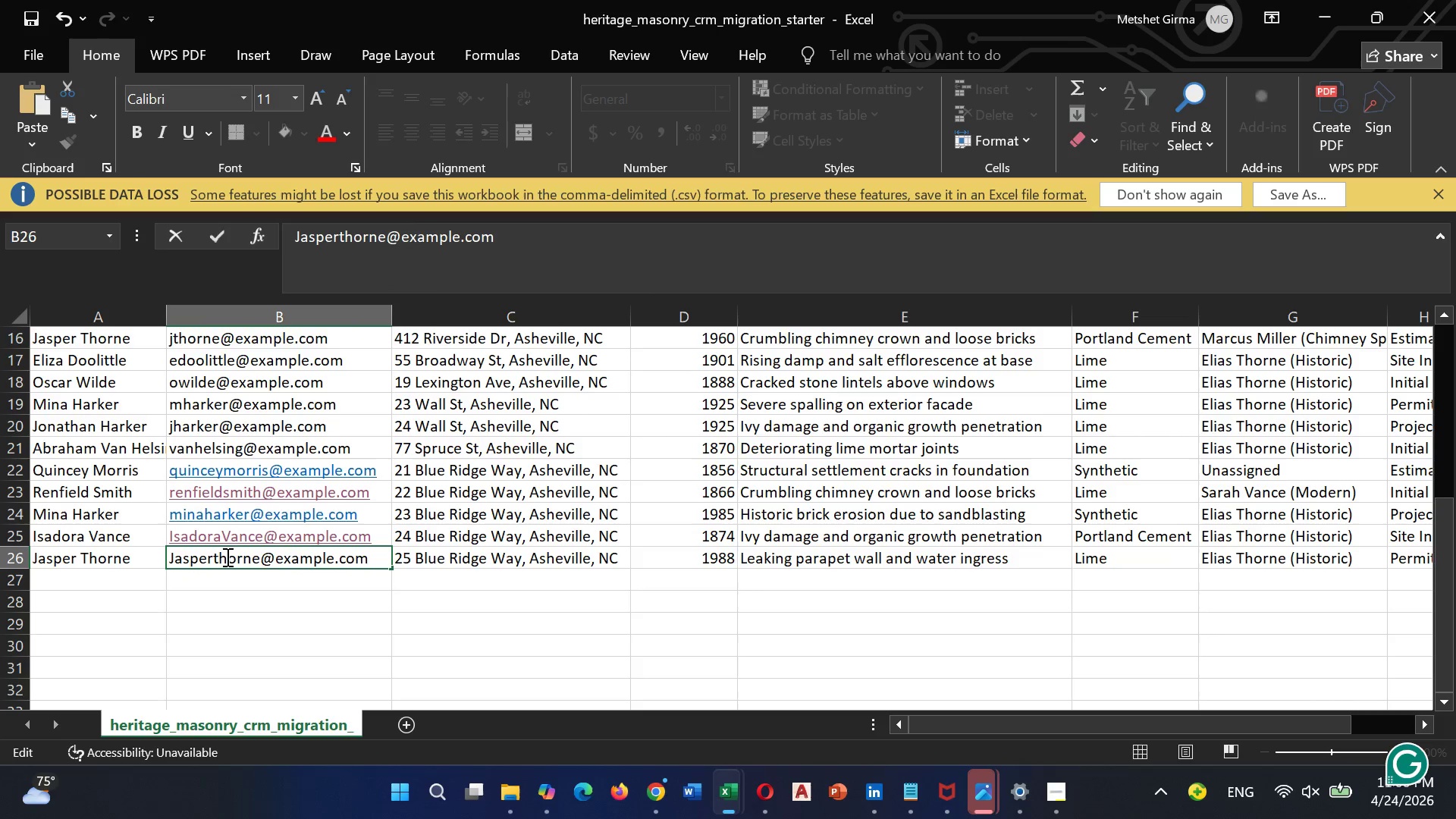 
key(ArrowLeft)
 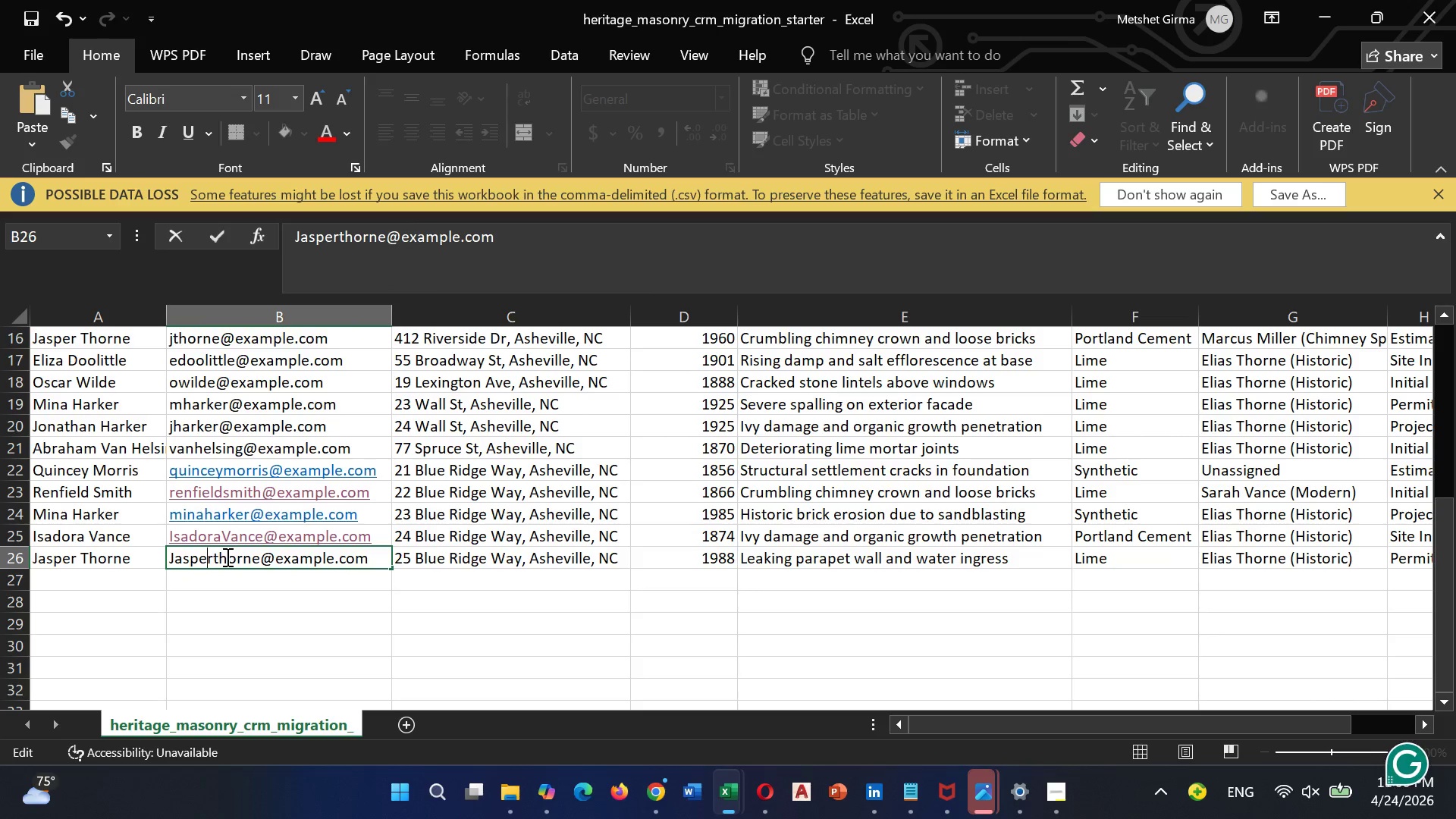 
key(ArrowLeft)
 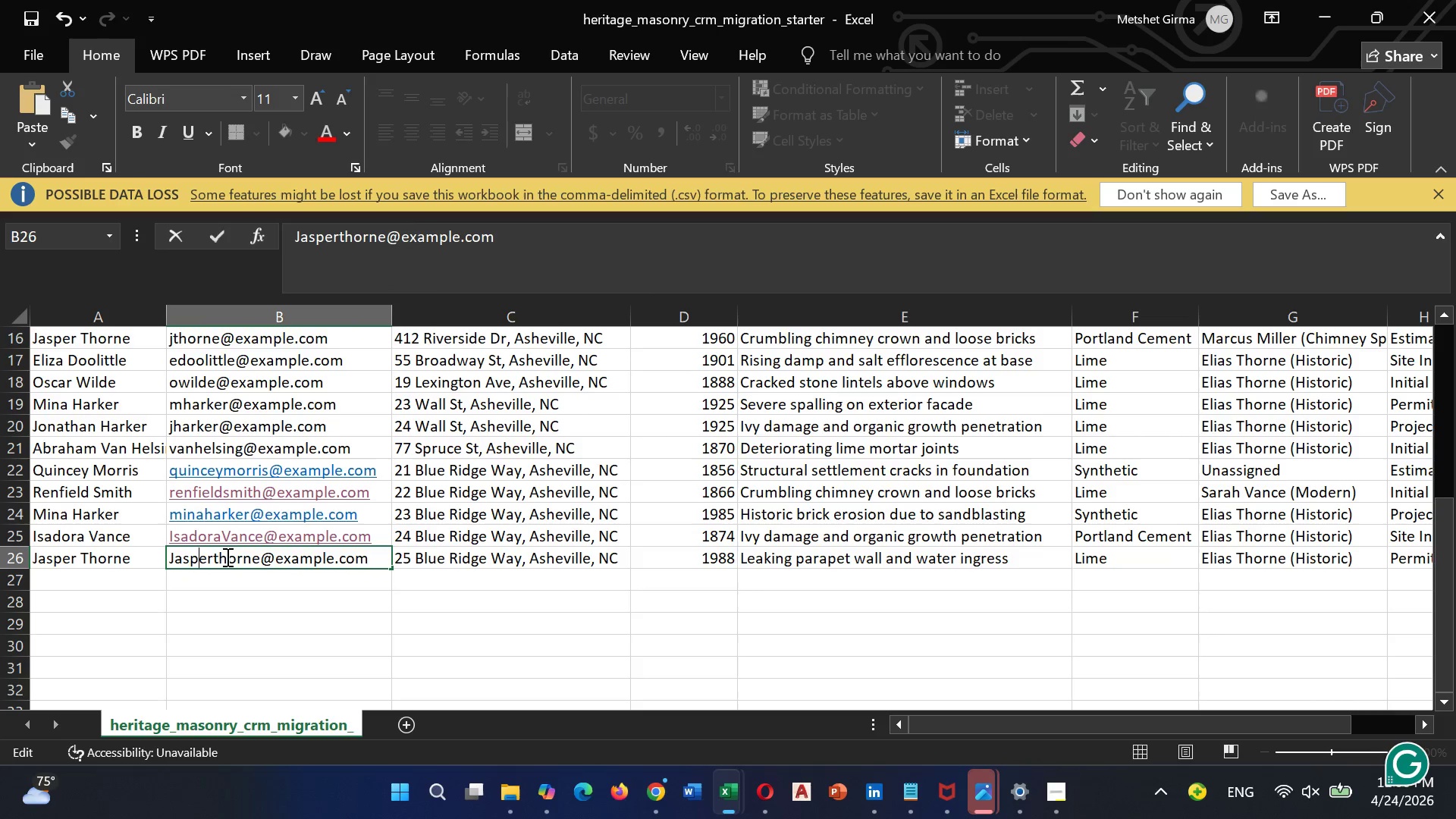 
key(ArrowLeft)
 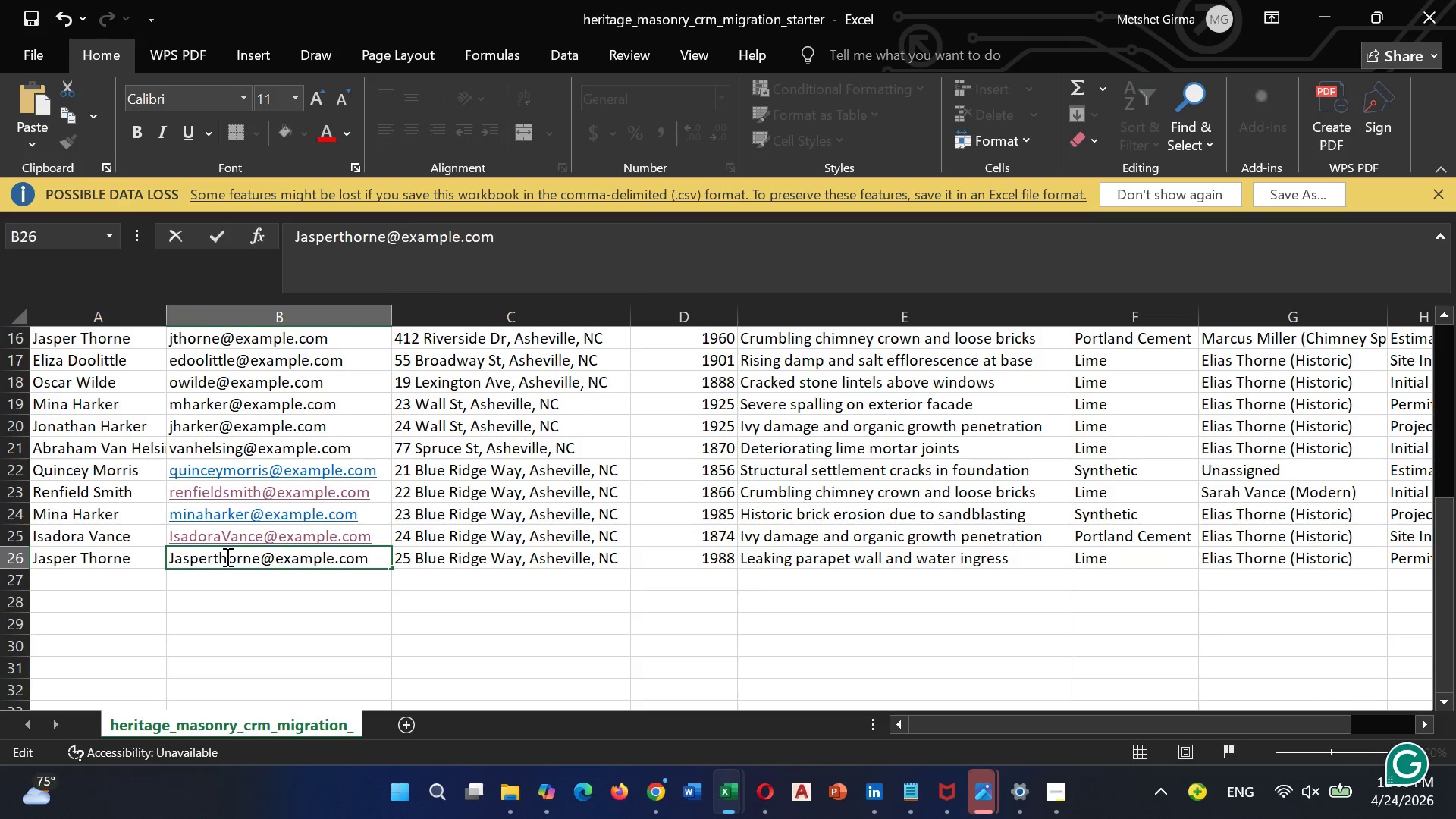 
key(ArrowLeft)
 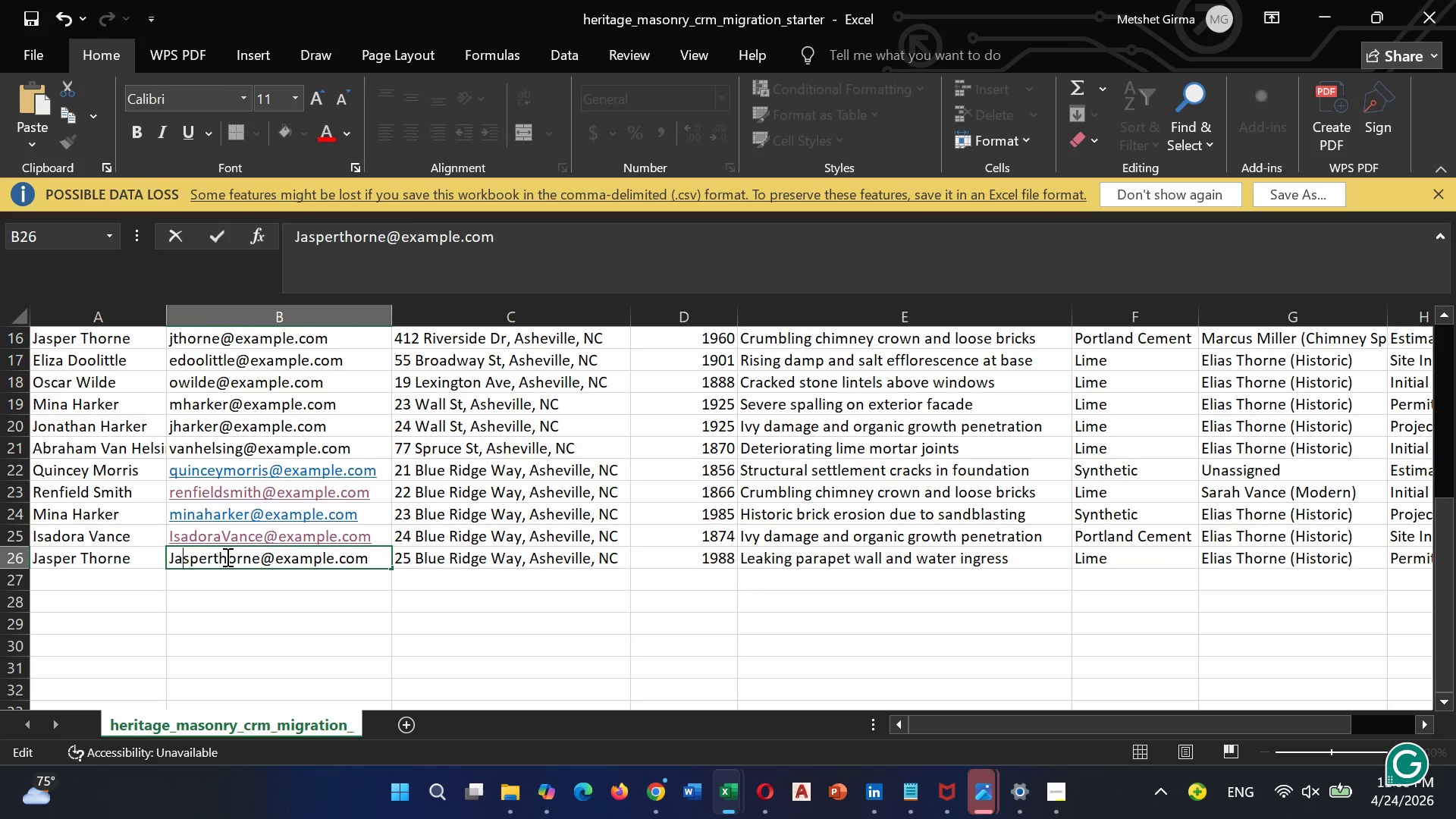 
key(ArrowLeft)
 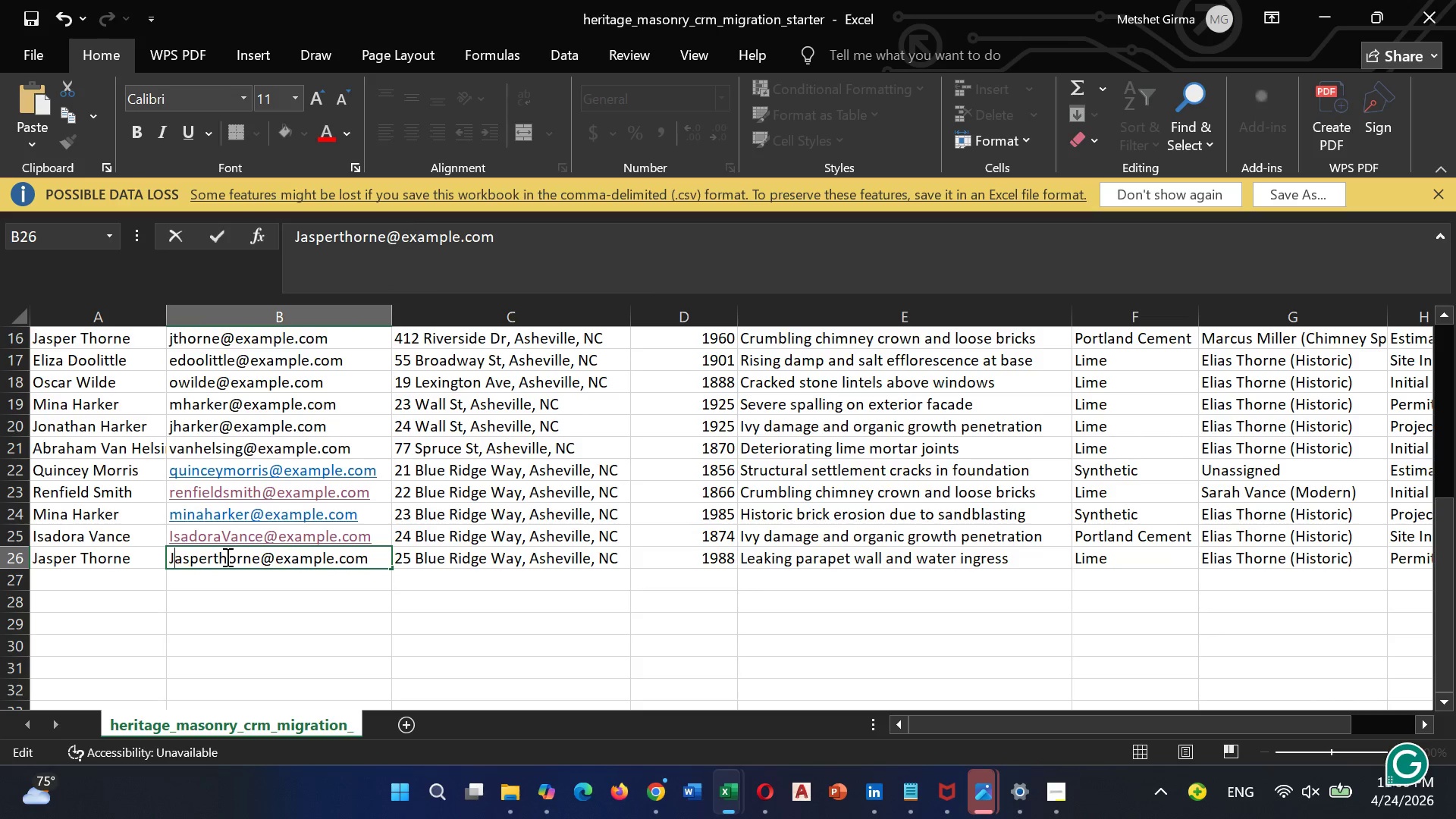 
key(ArrowLeft)
 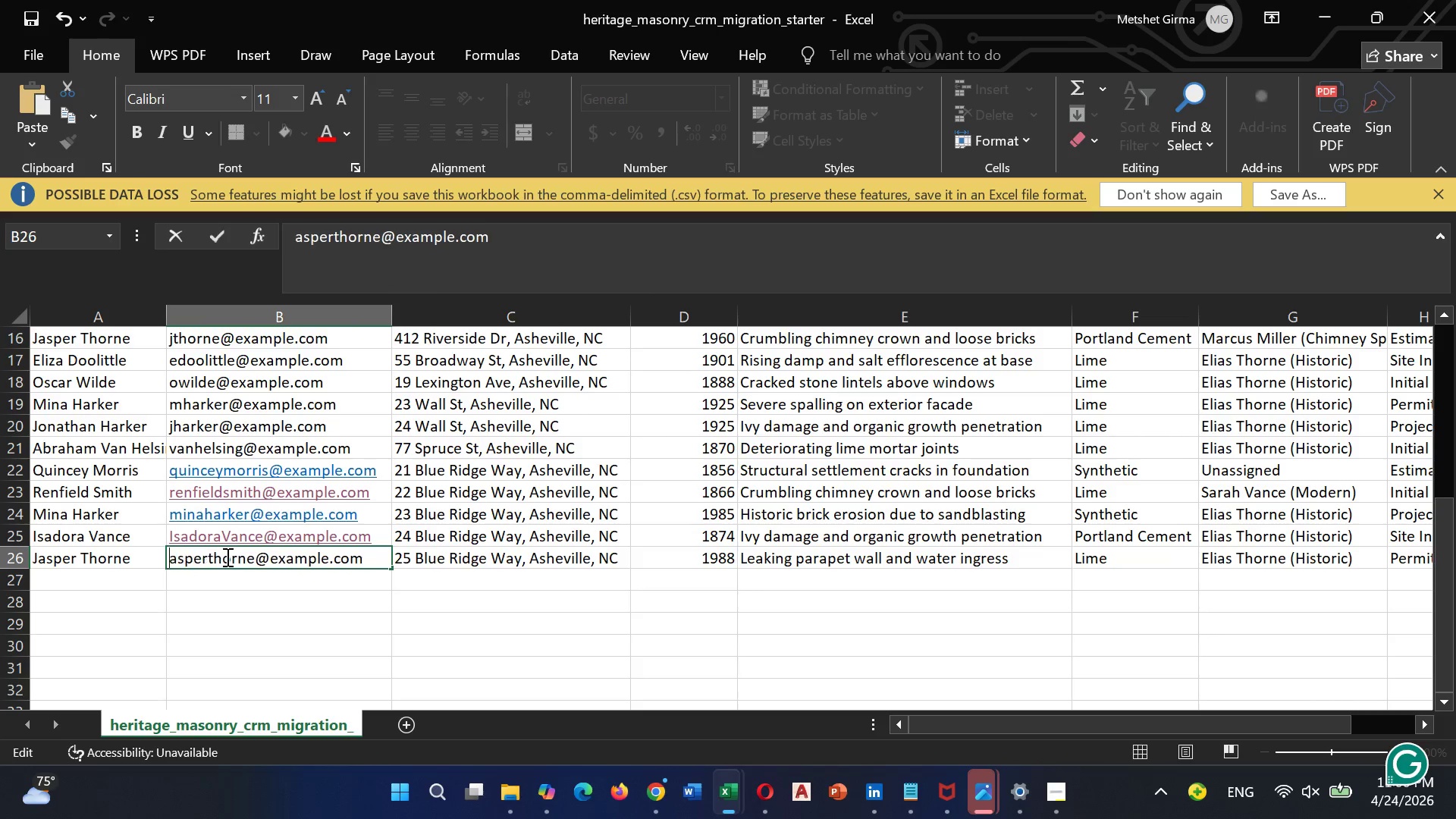 
key(Backspace)
 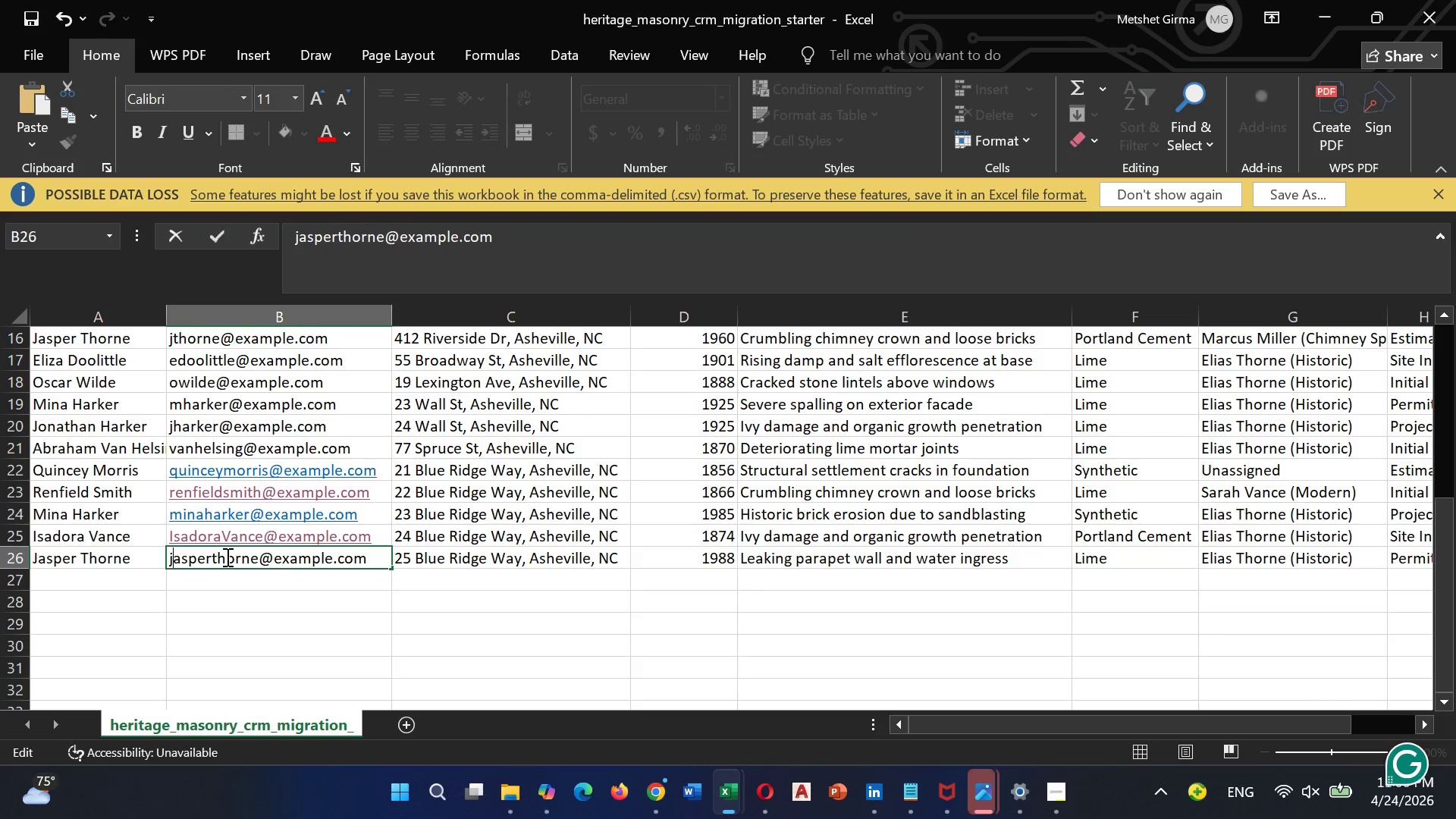 
key(J)
 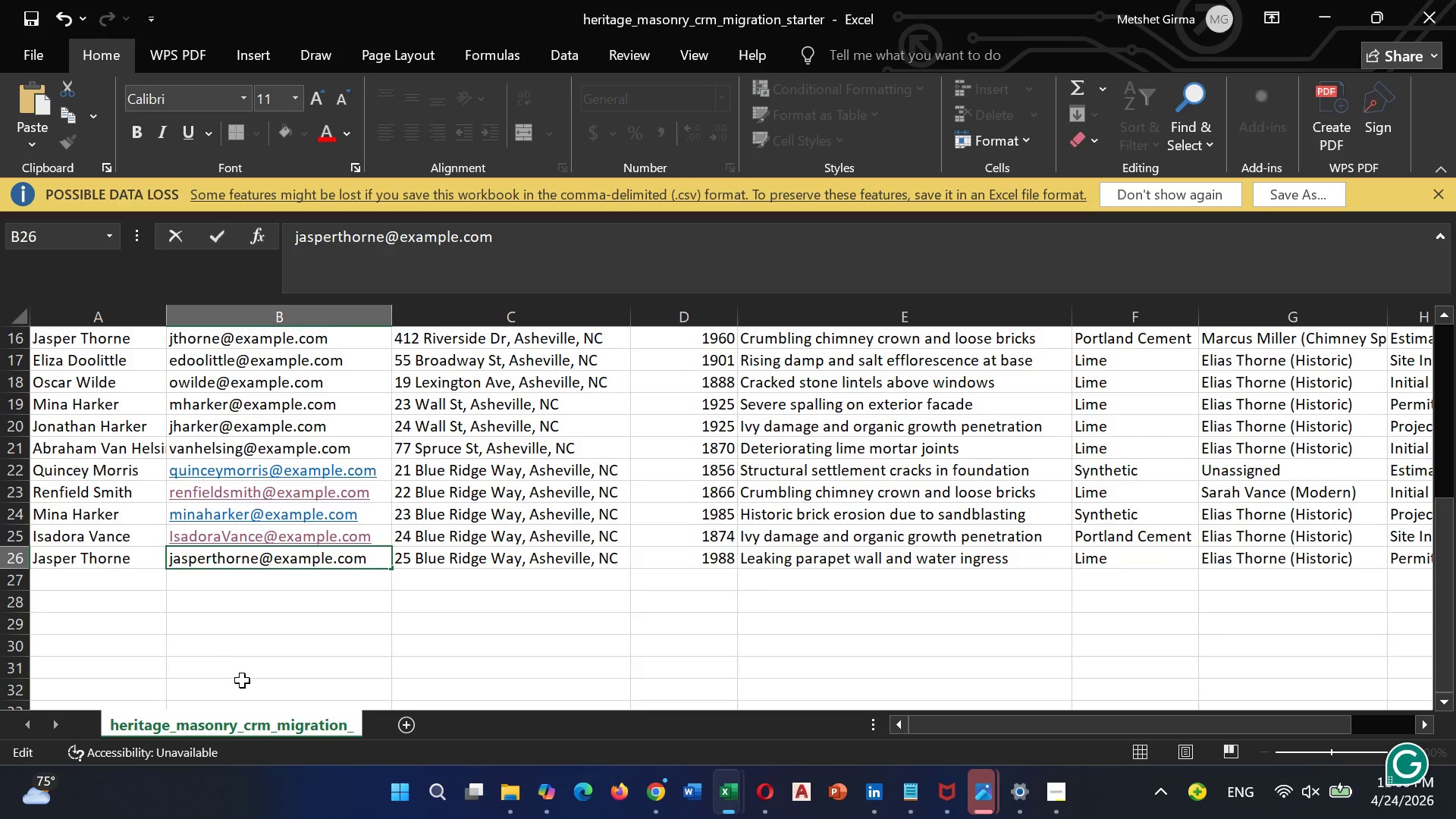 
left_click([246, 676])
 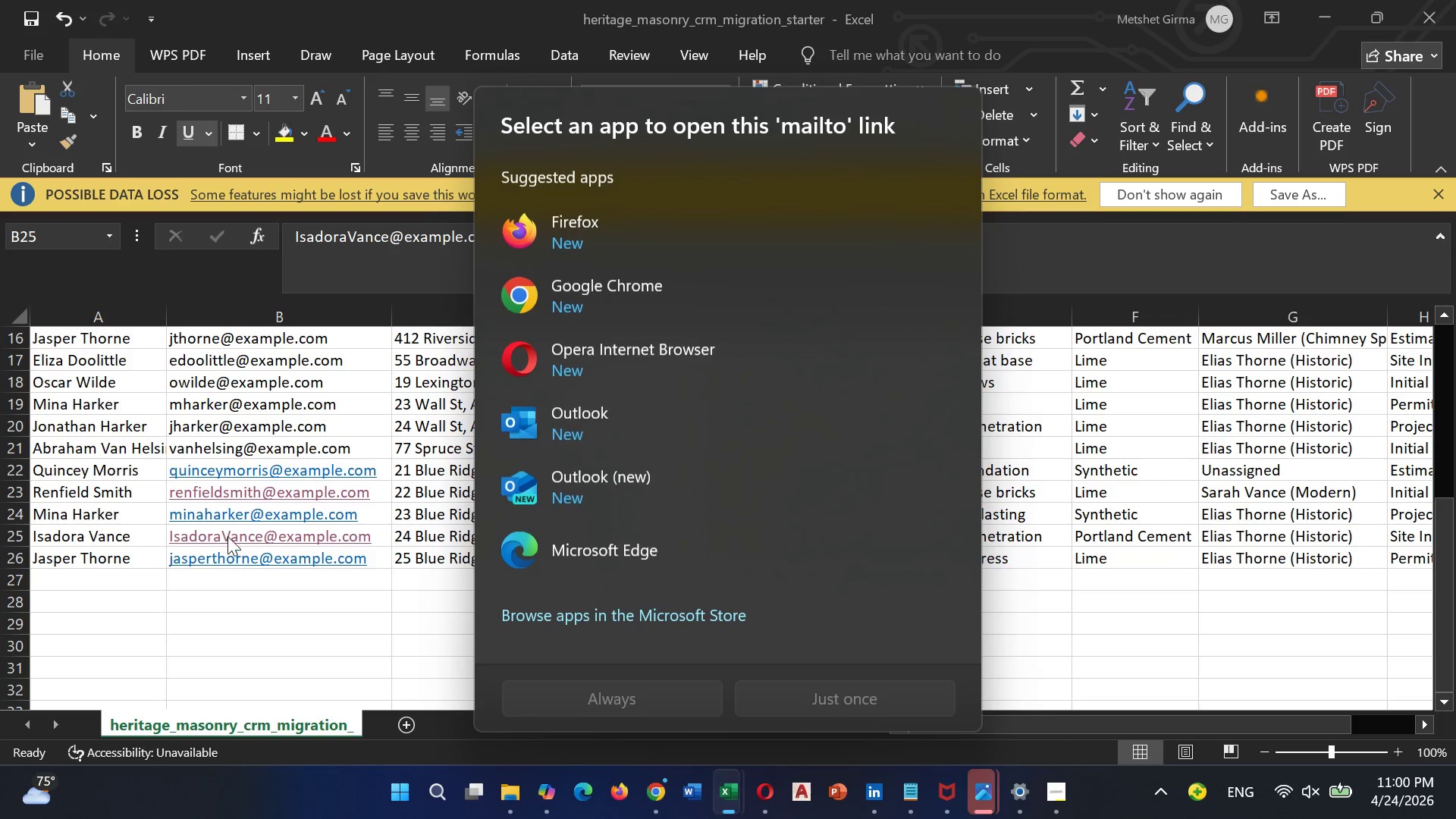 
double_click([228, 538])
 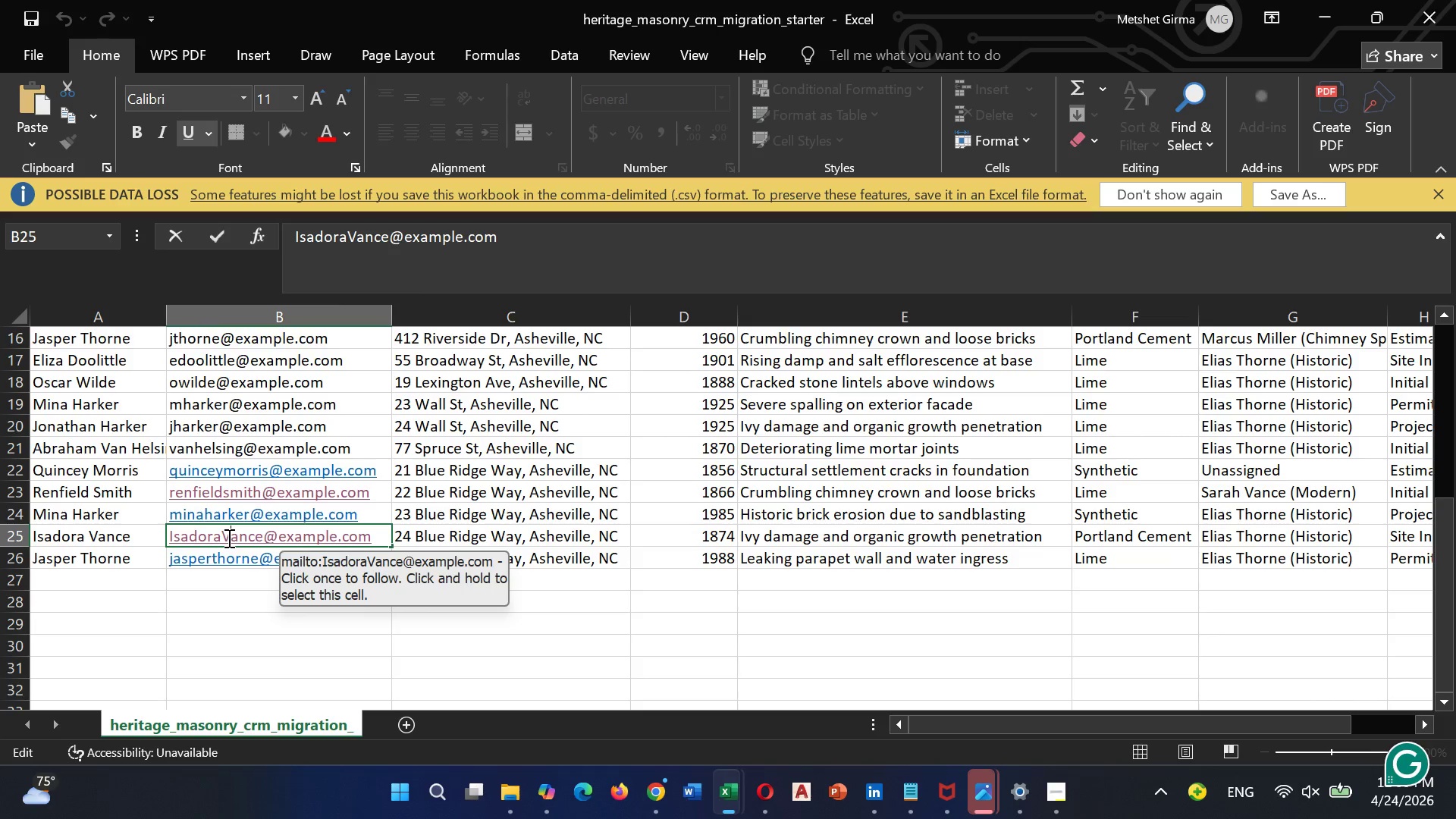 
key(Backspace)
 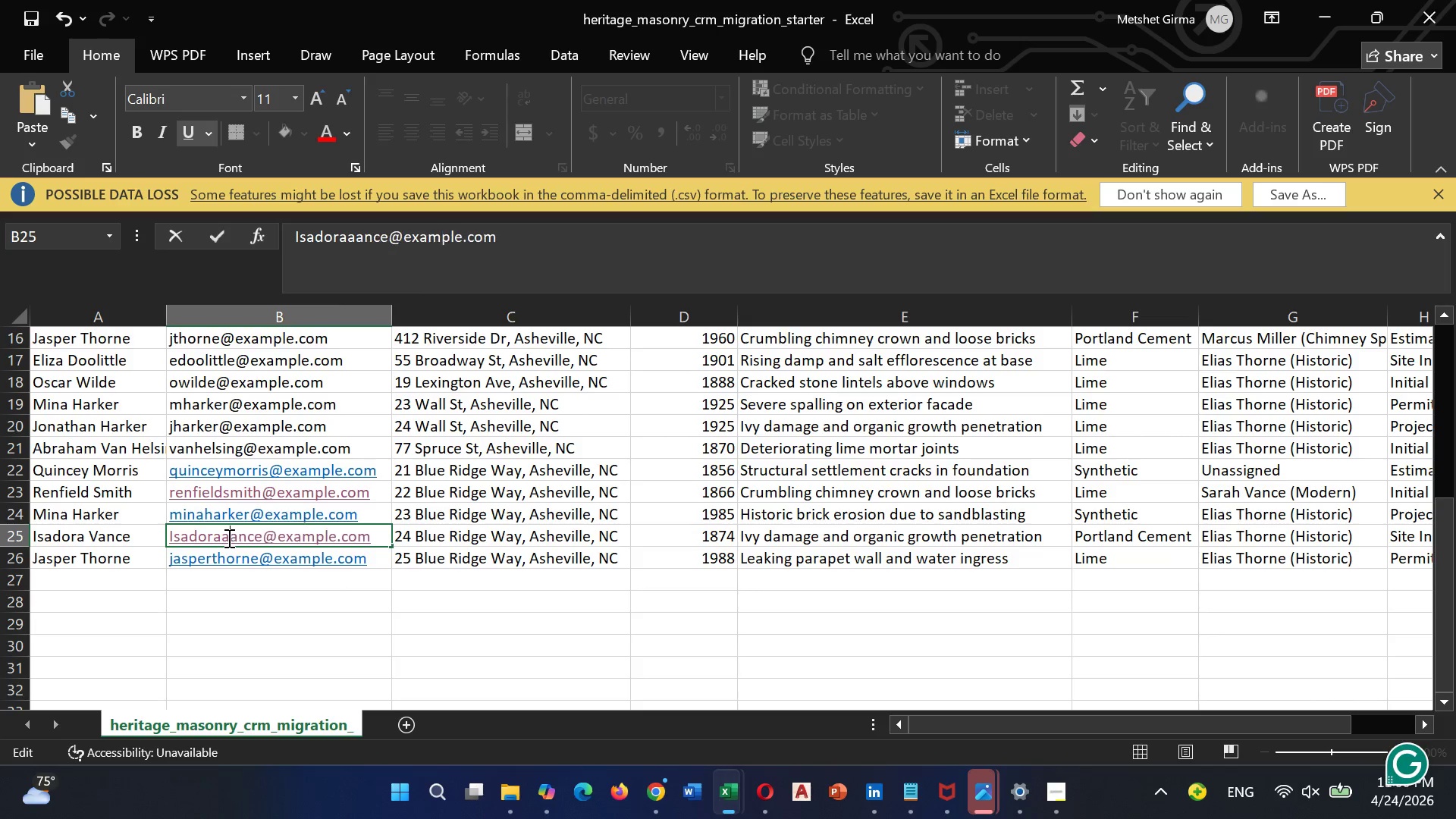 
key(A)
 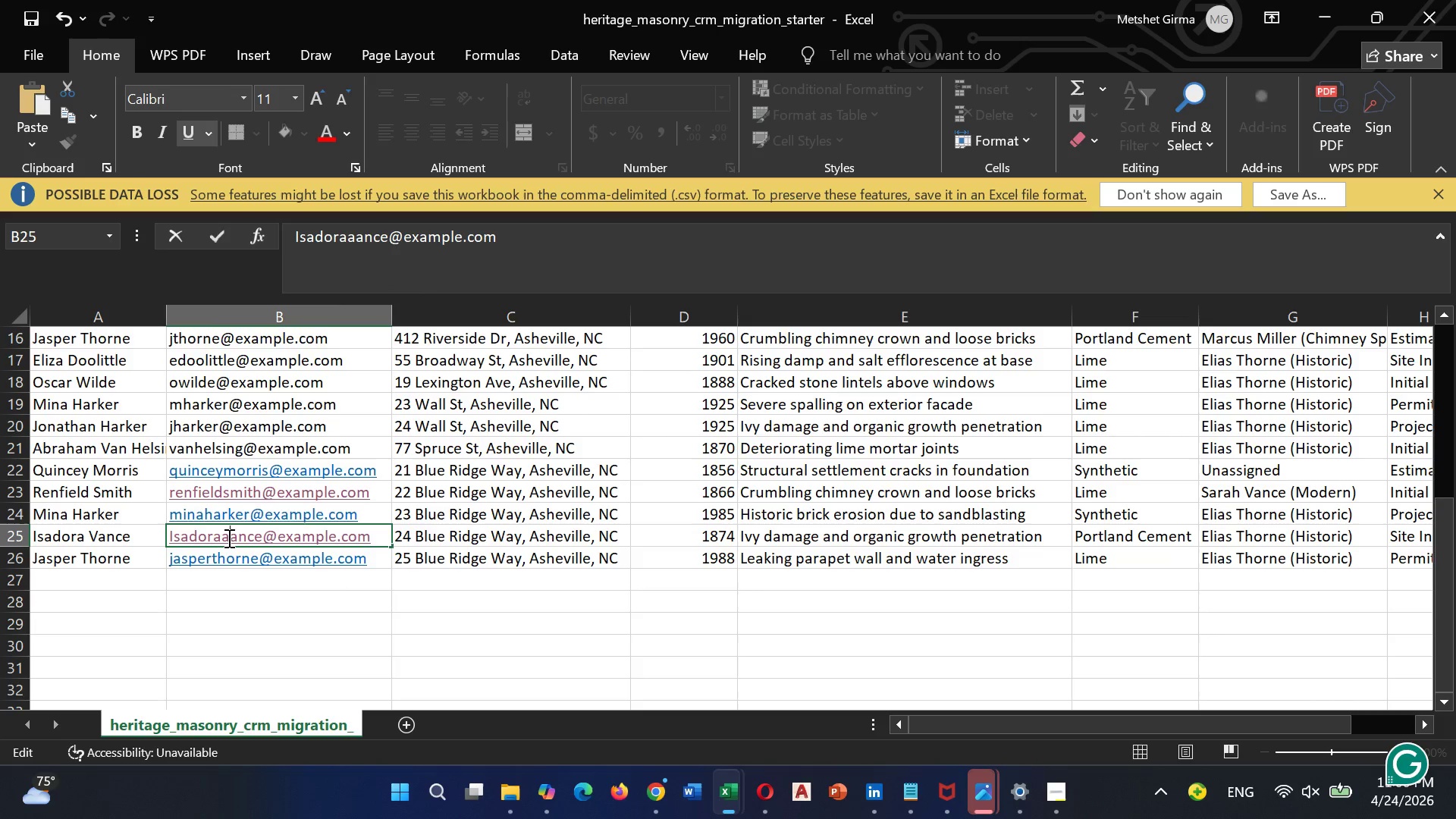 
key(Backspace)
 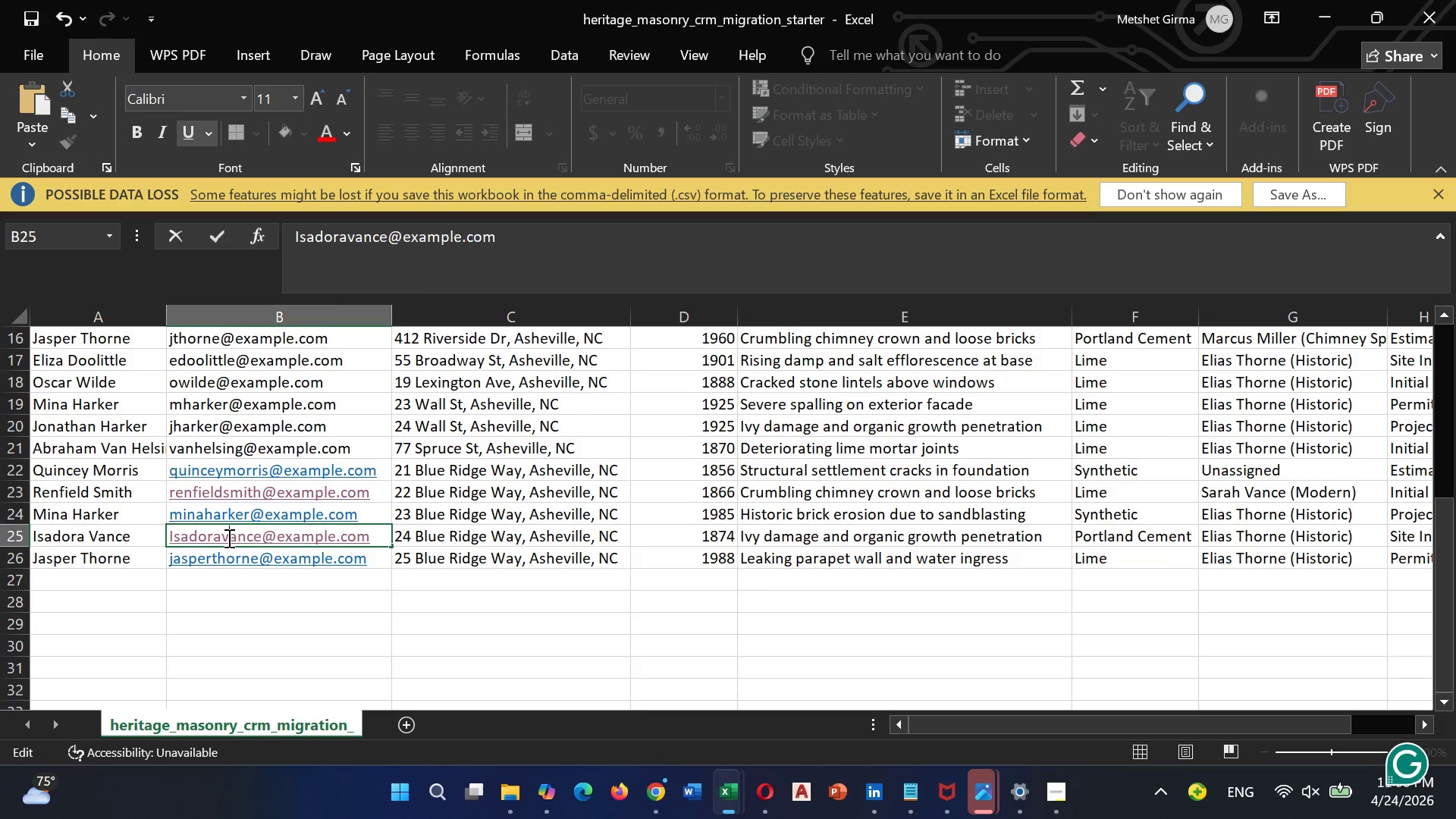 
key(V)
 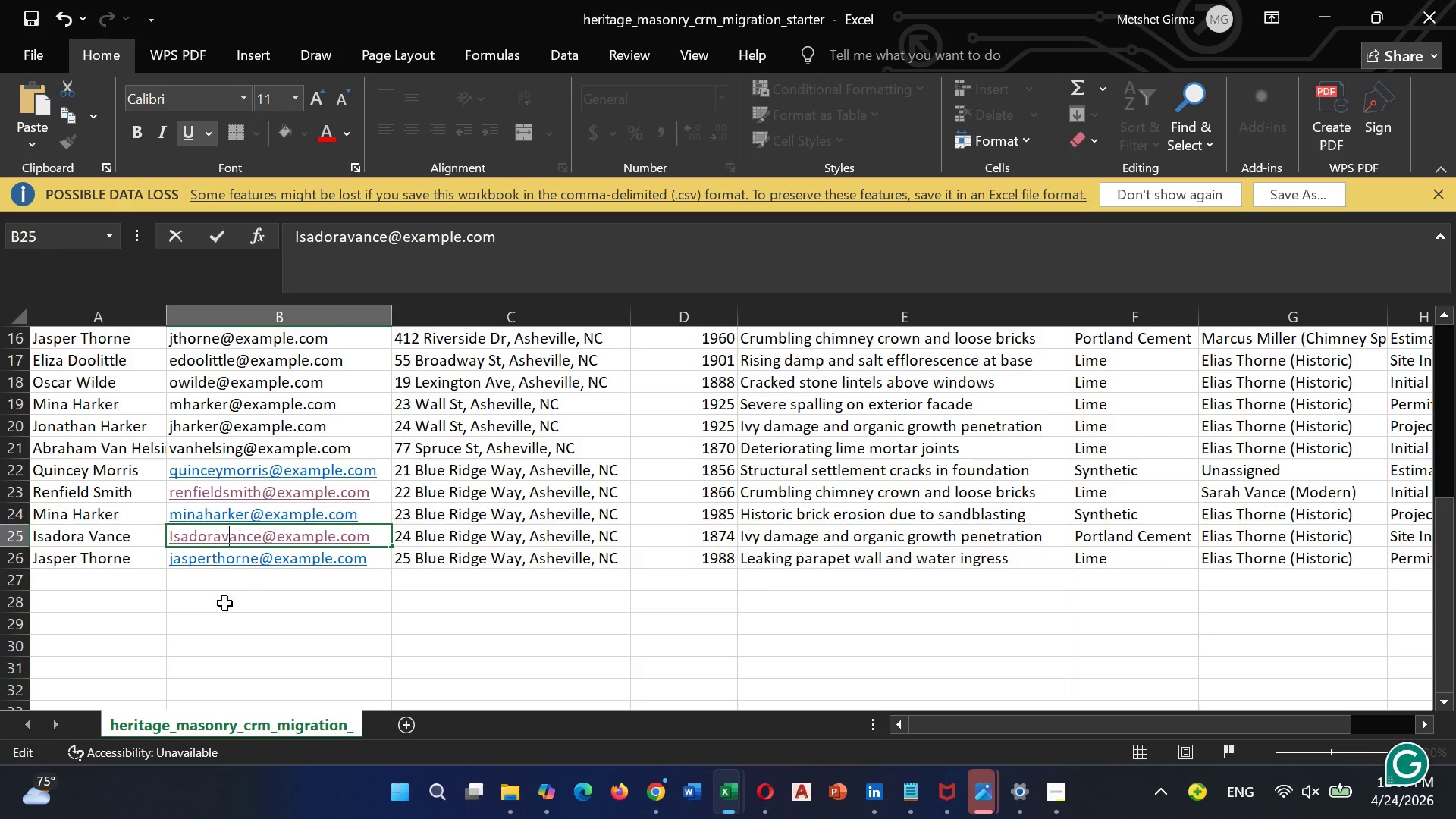 
left_click([224, 607])
 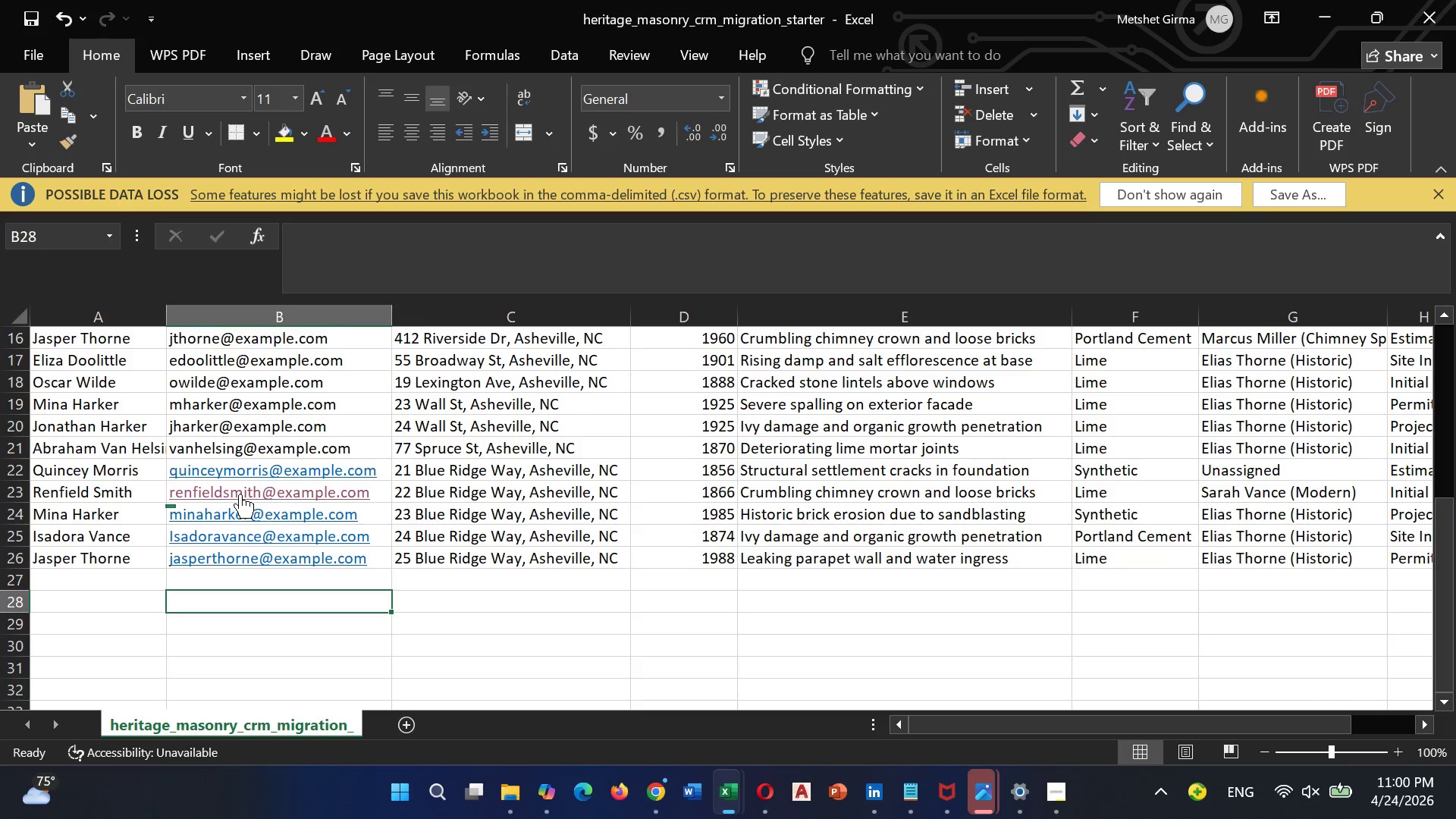 
left_click([240, 494])
 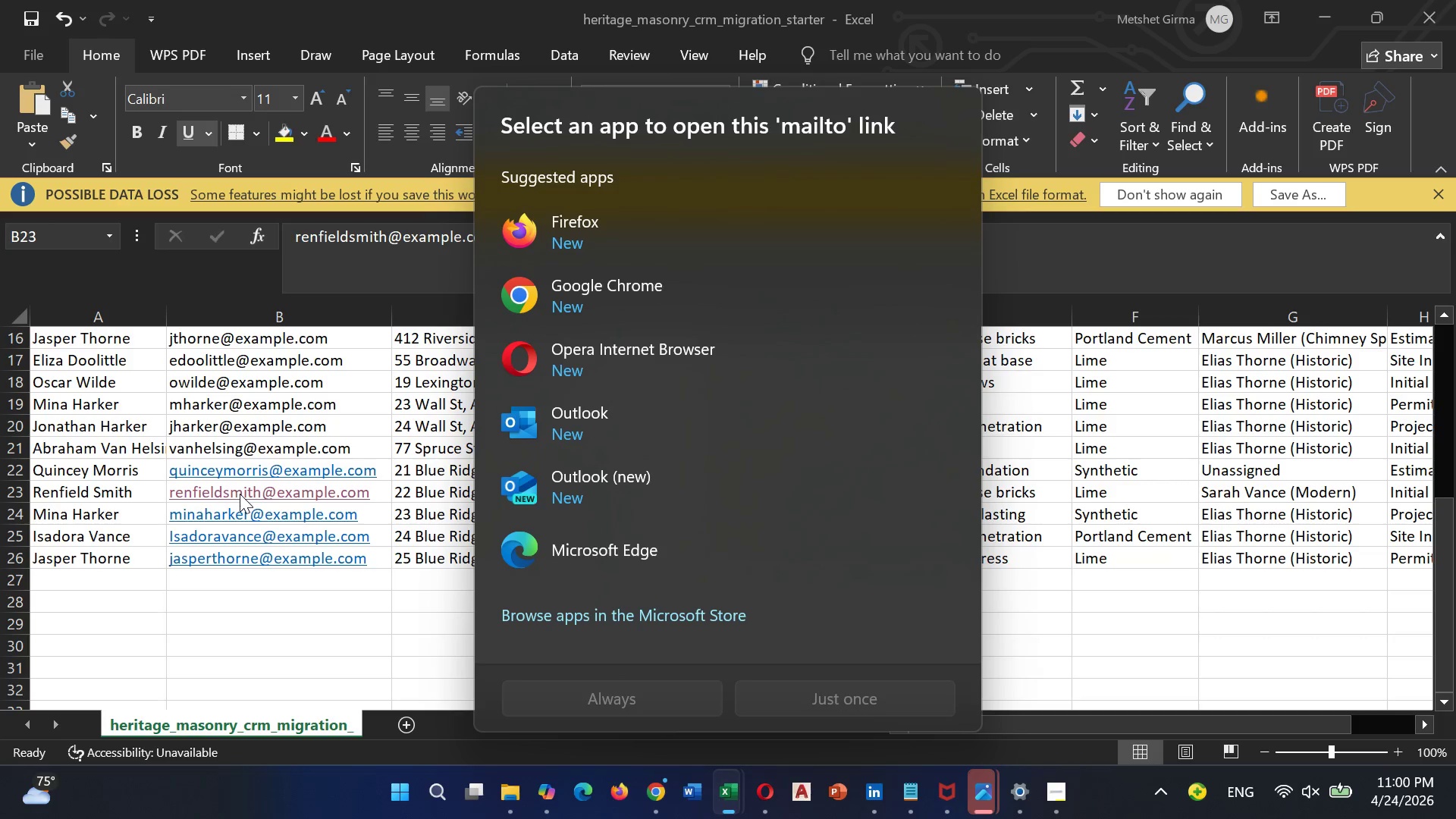 
left_click([240, 494])
 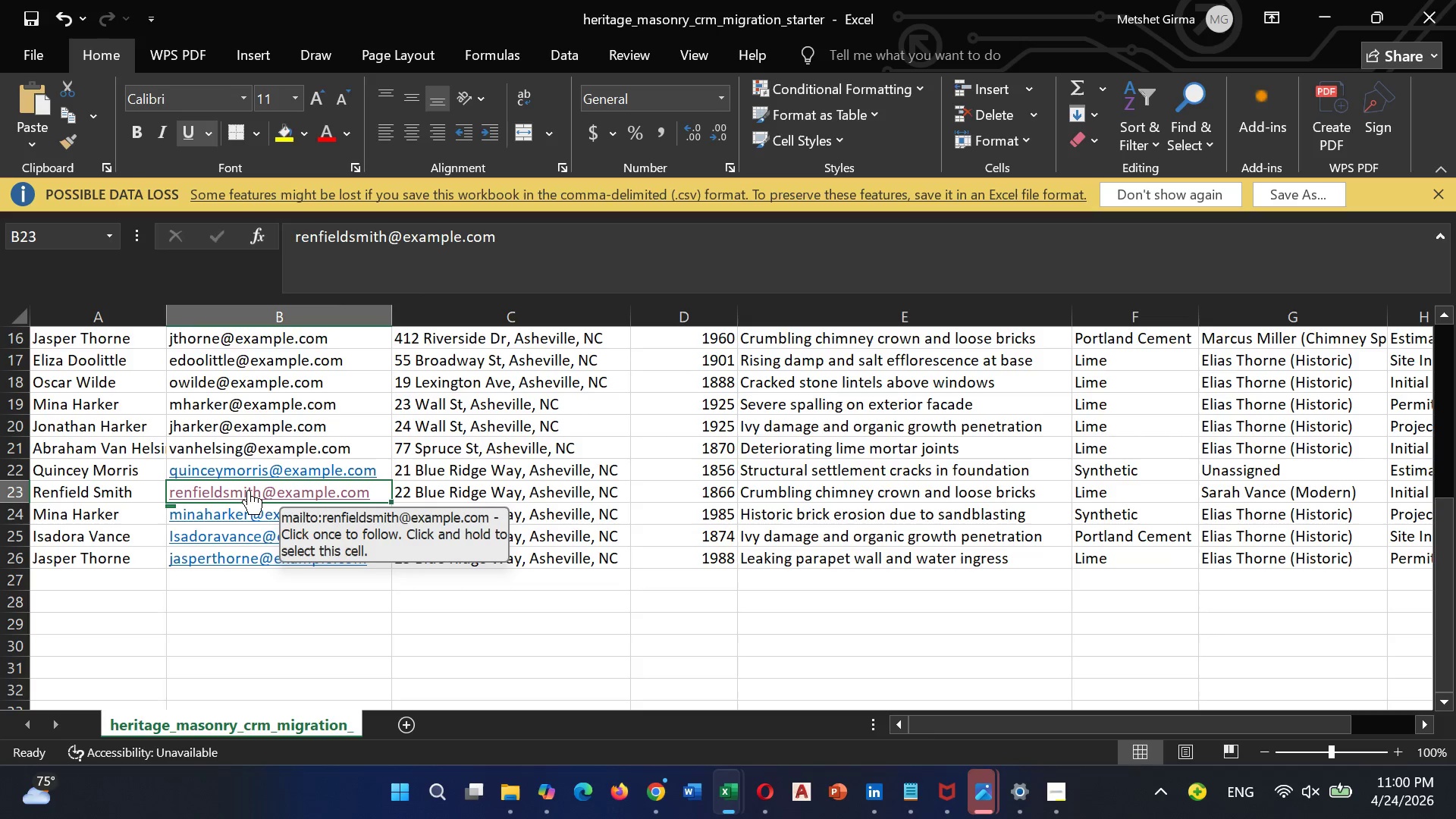 
left_click([248, 490])
 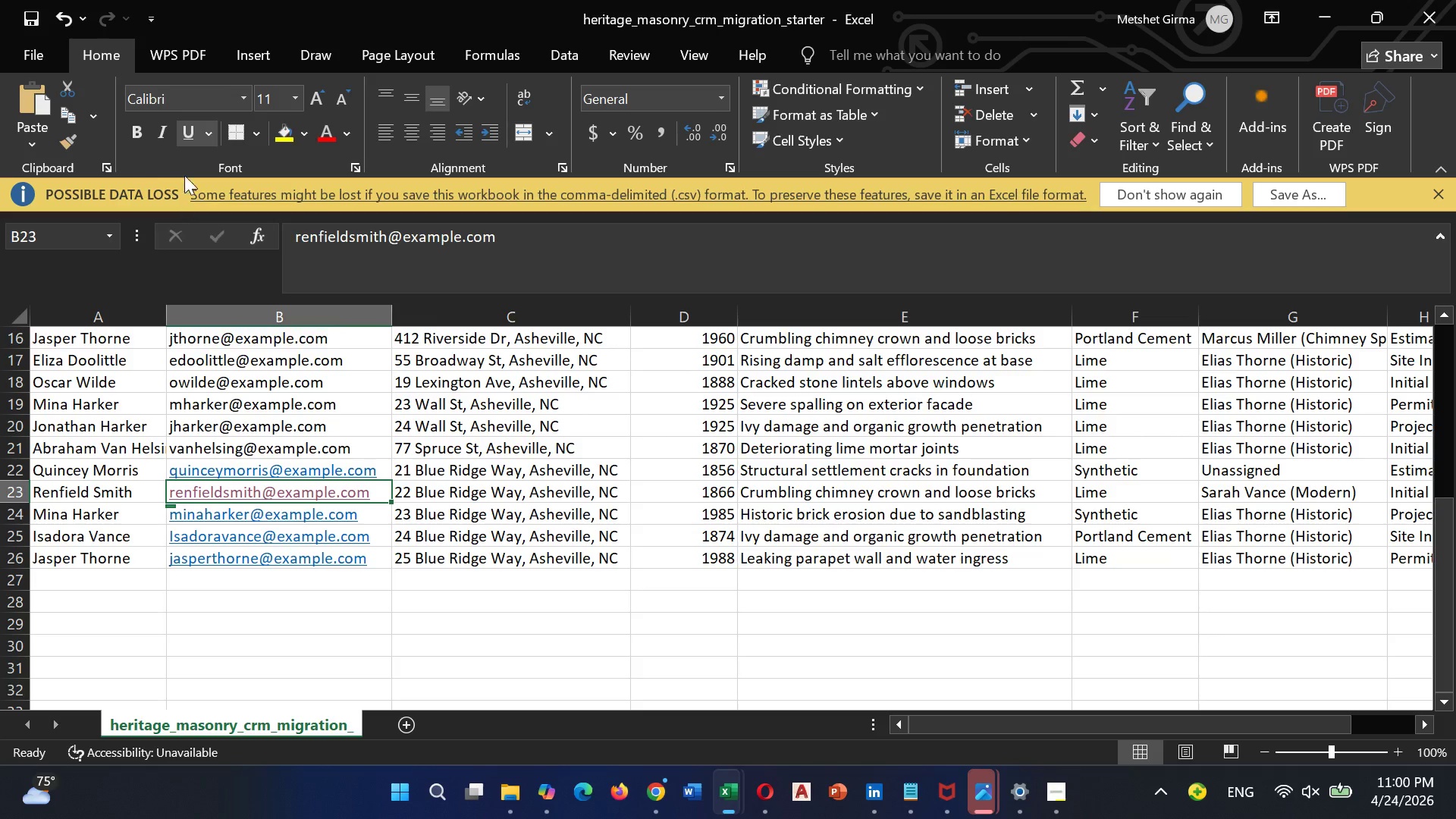 
left_click([52, 54])
 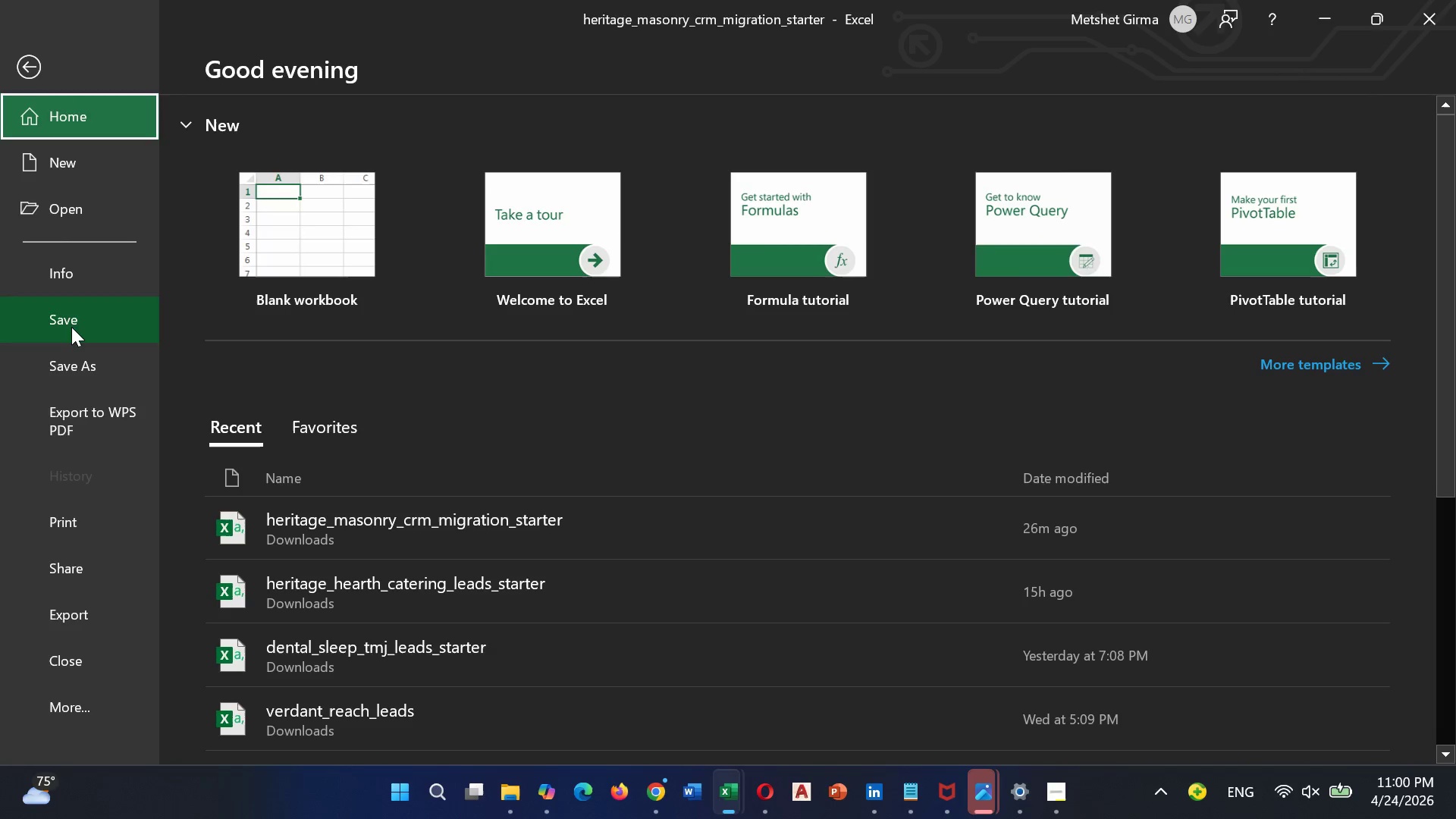 
left_click([73, 323])
 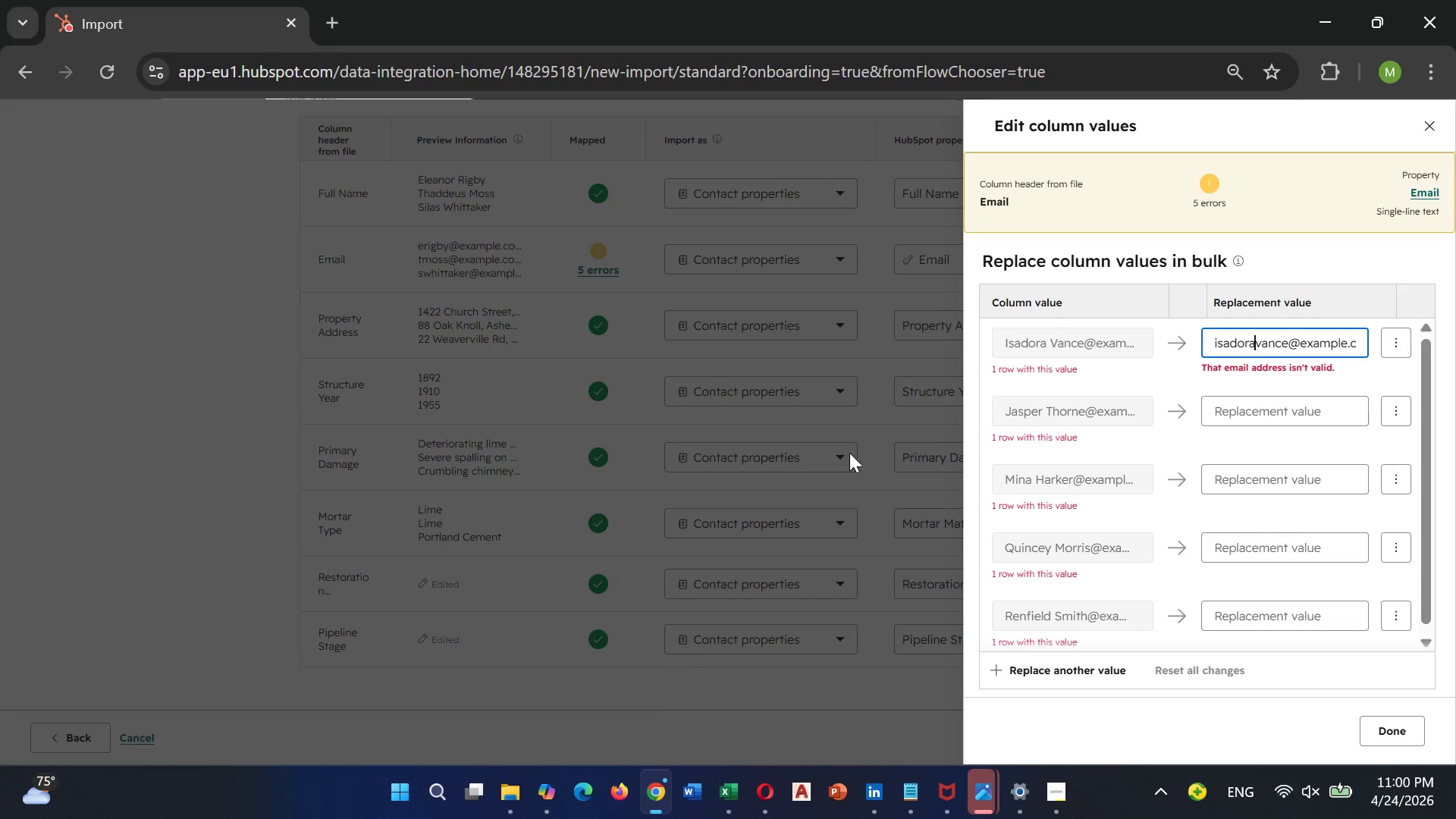 
wait(6.48)
 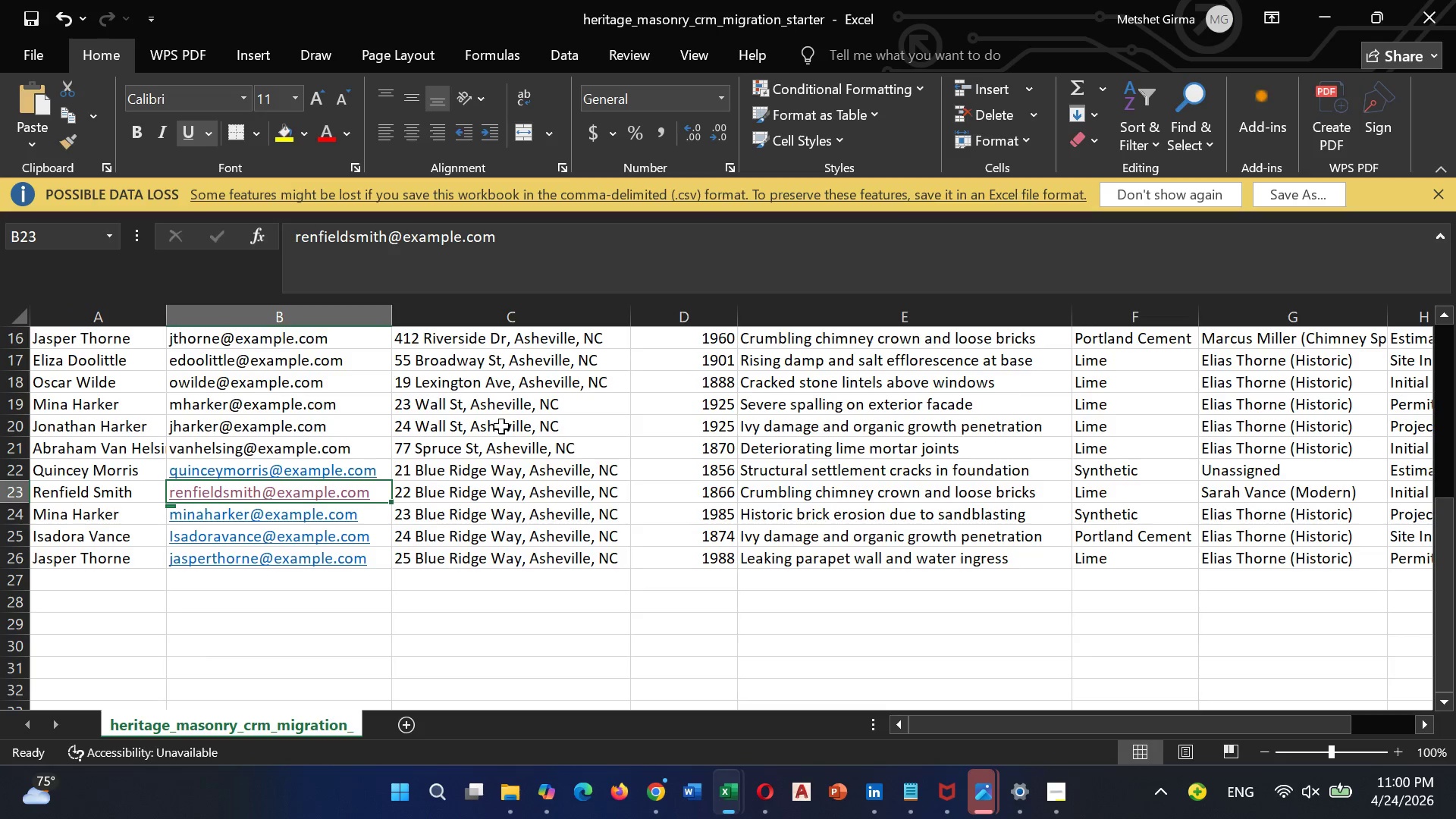 
left_click([1418, 129])
 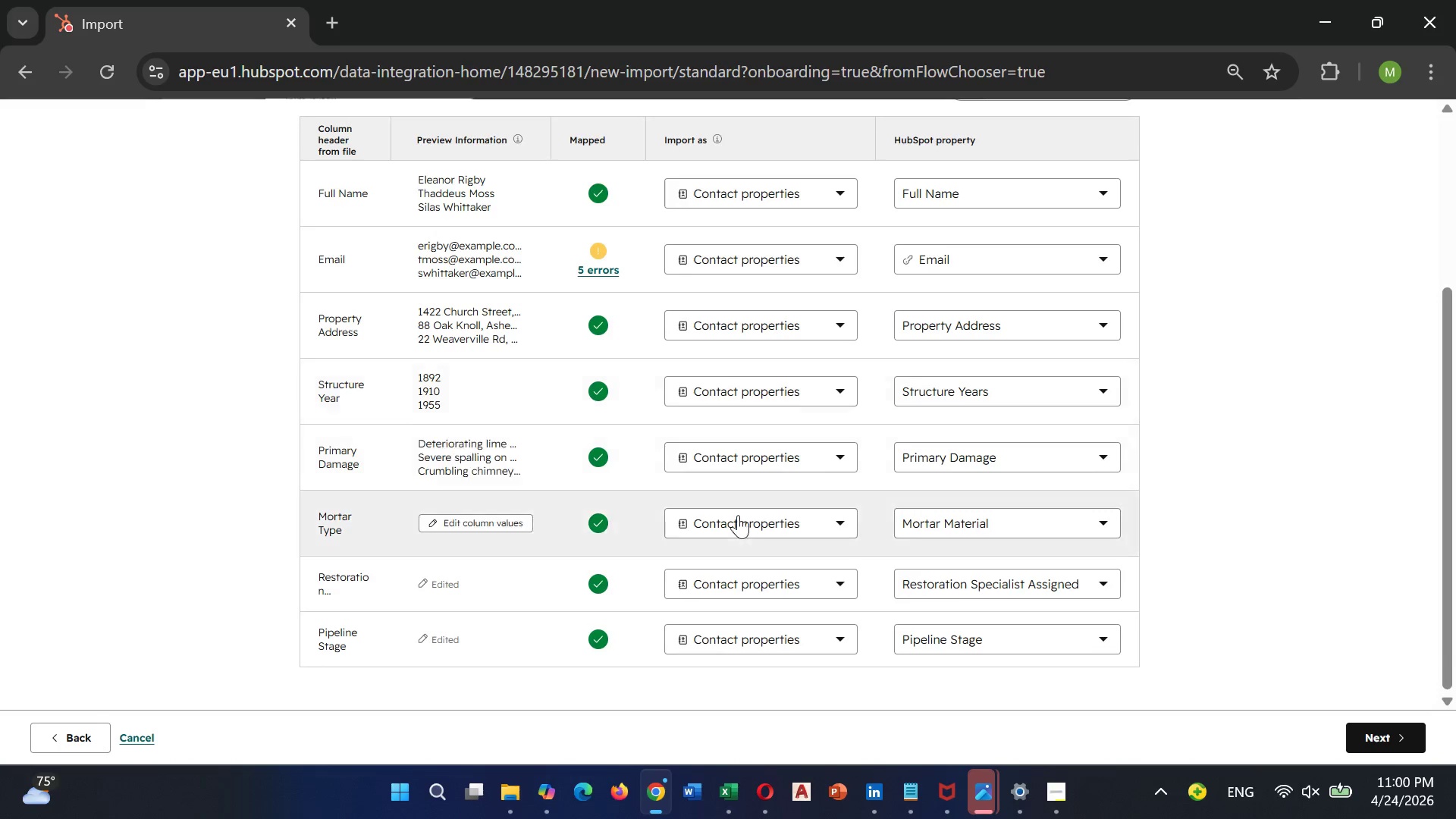 
scroll: coordinate [730, 478], scroll_direction: up, amount: 8.0
 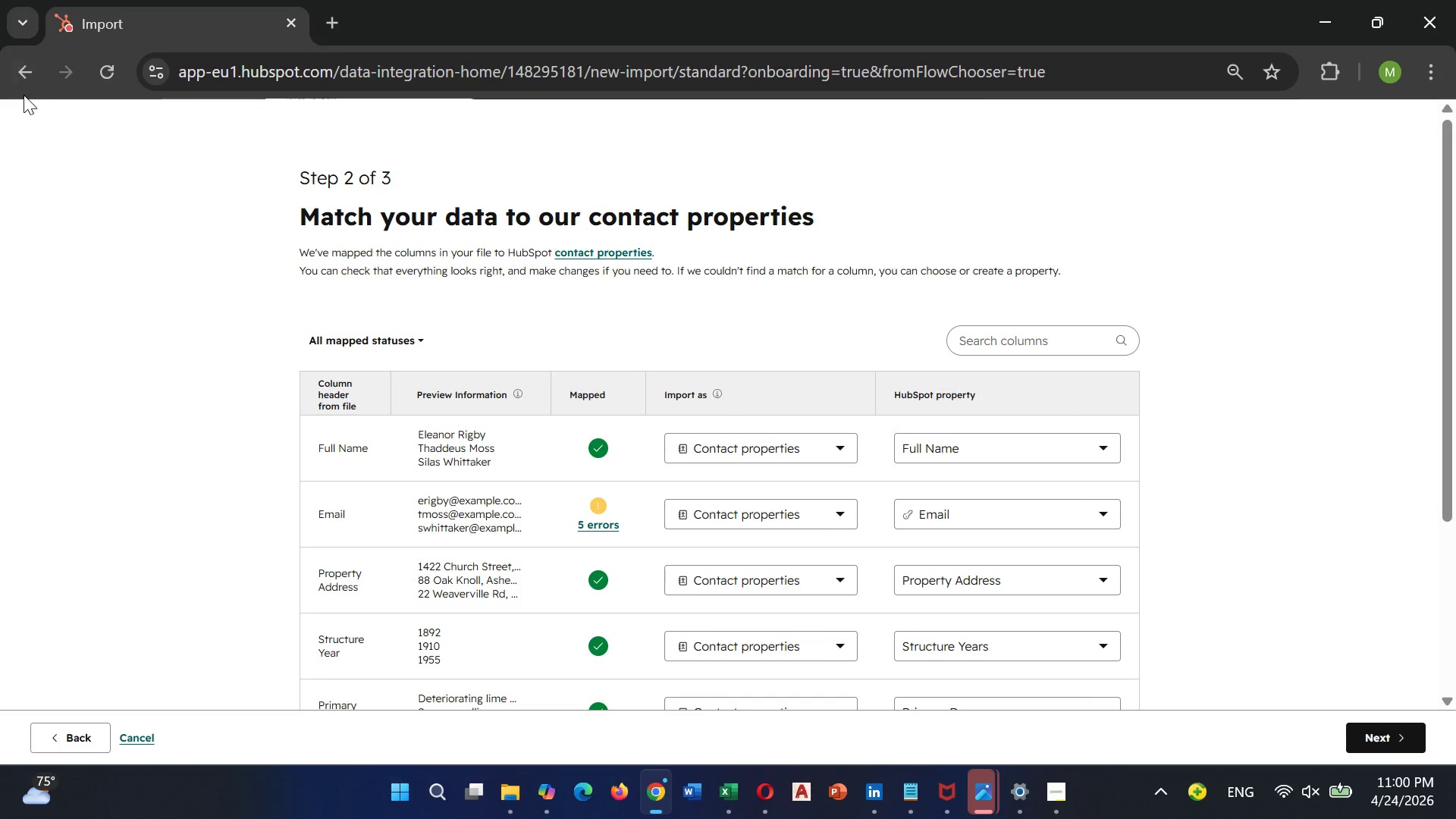 
left_click([33, 79])
 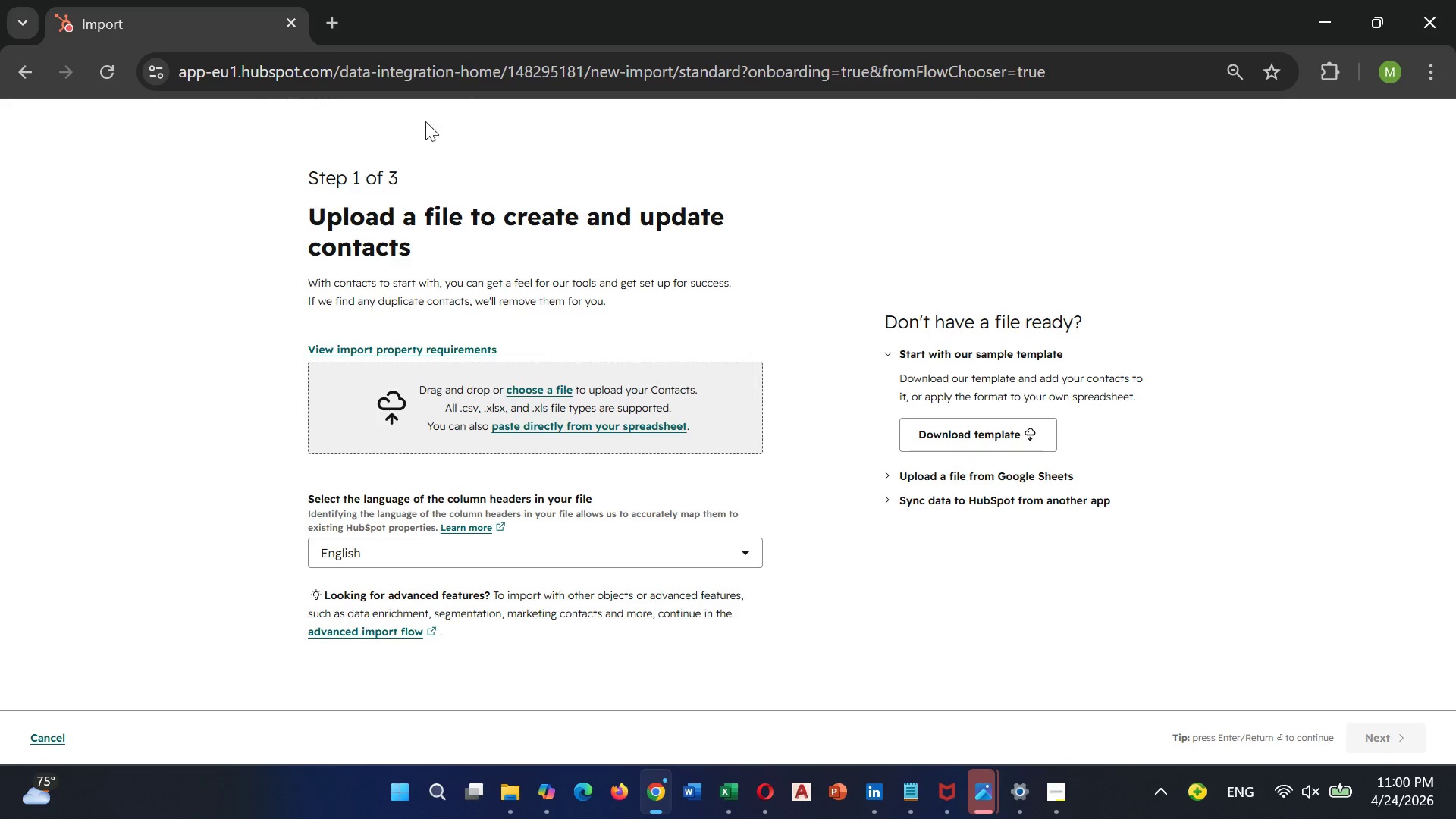 
wait(5.28)
 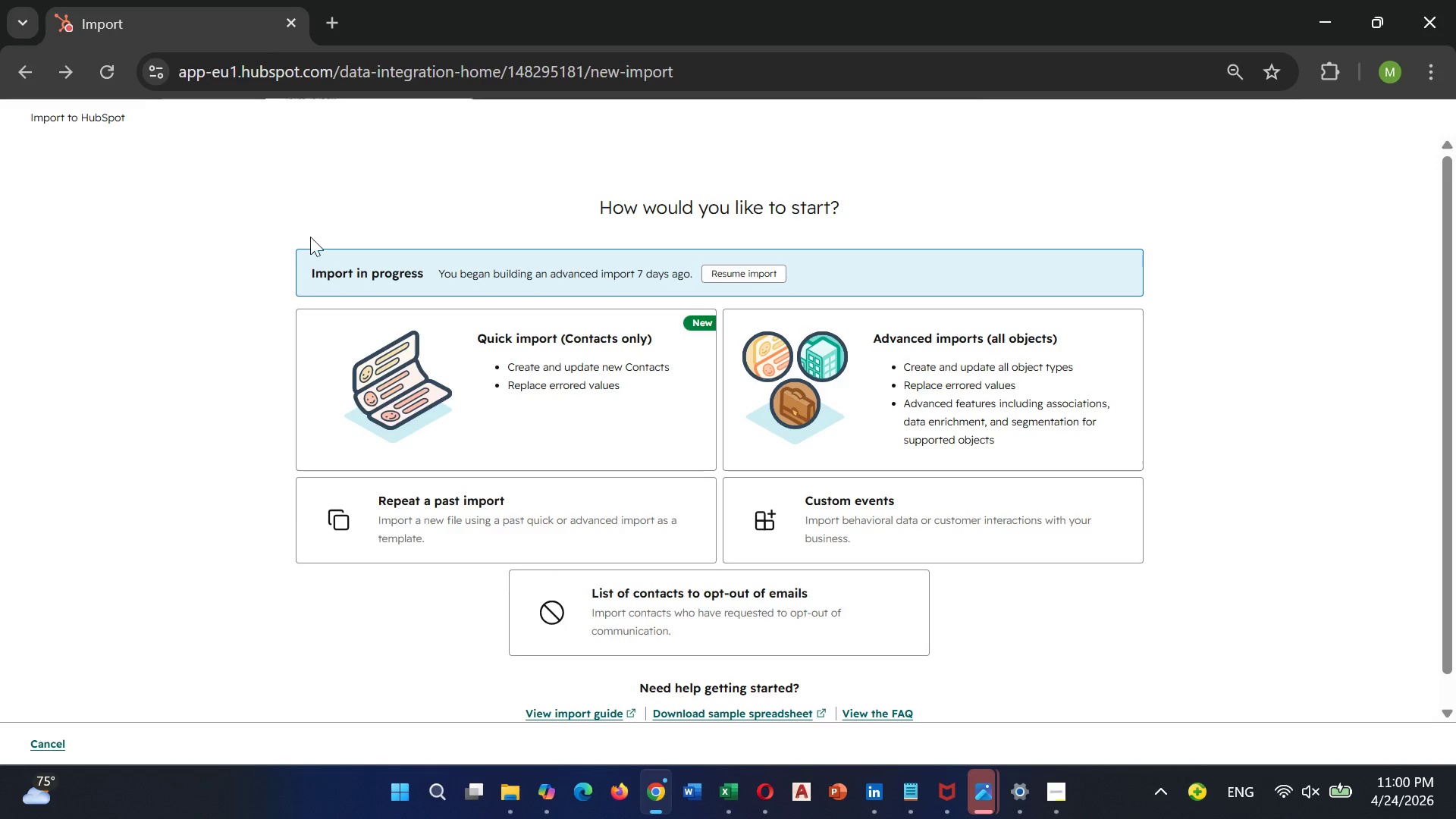 
left_click([534, 391])
 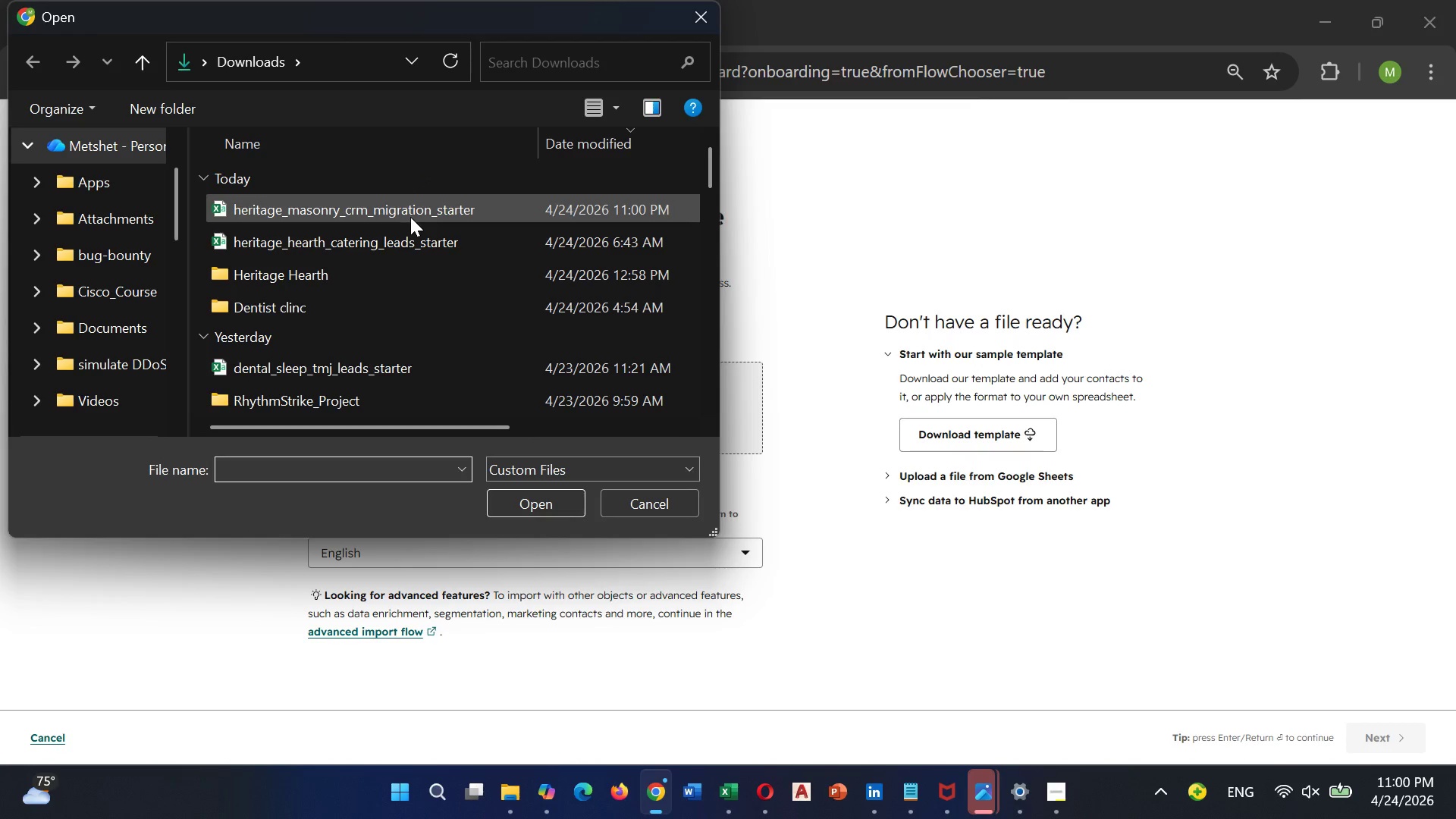 
left_click([410, 217])
 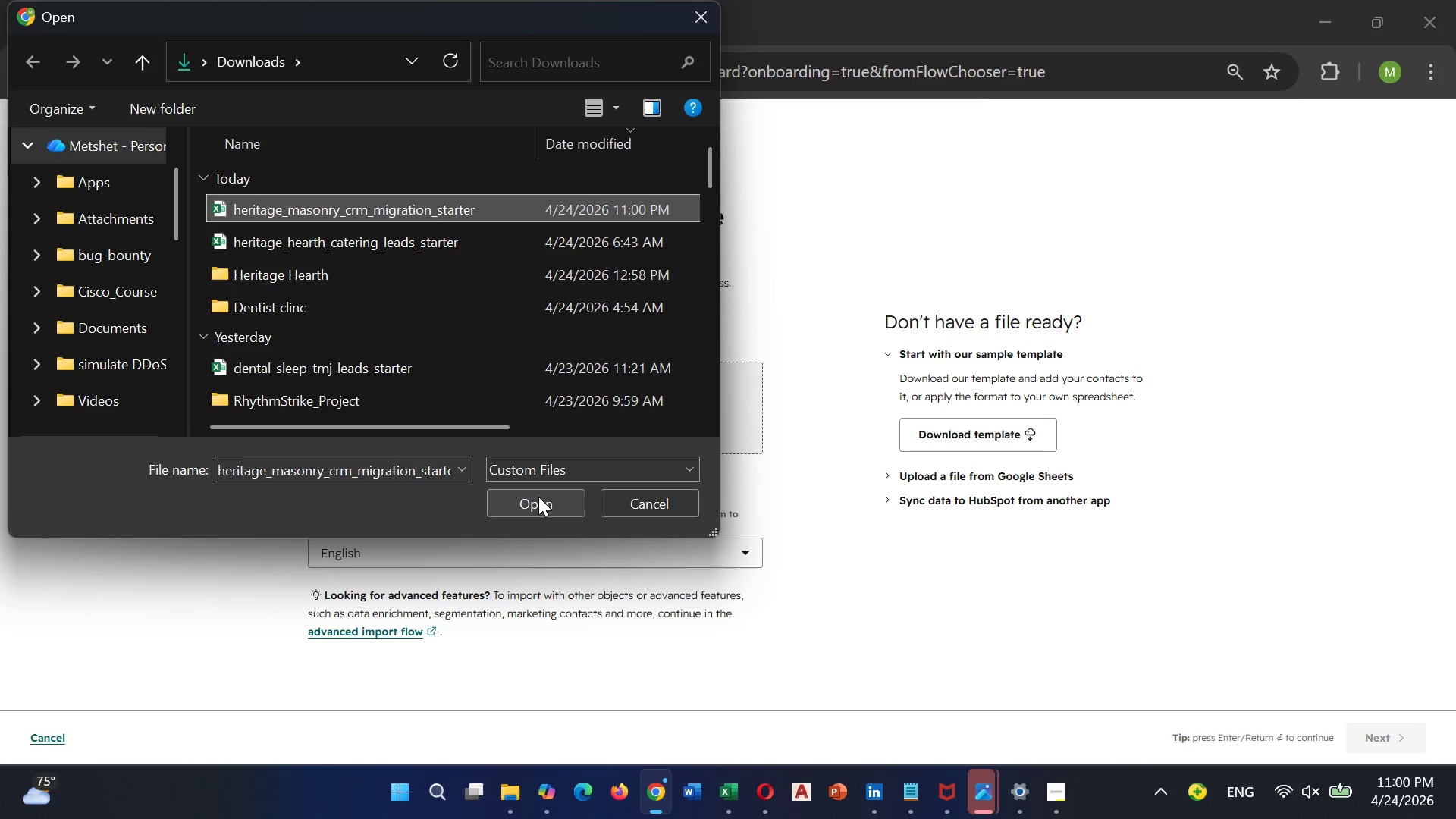 
left_click([538, 497])
 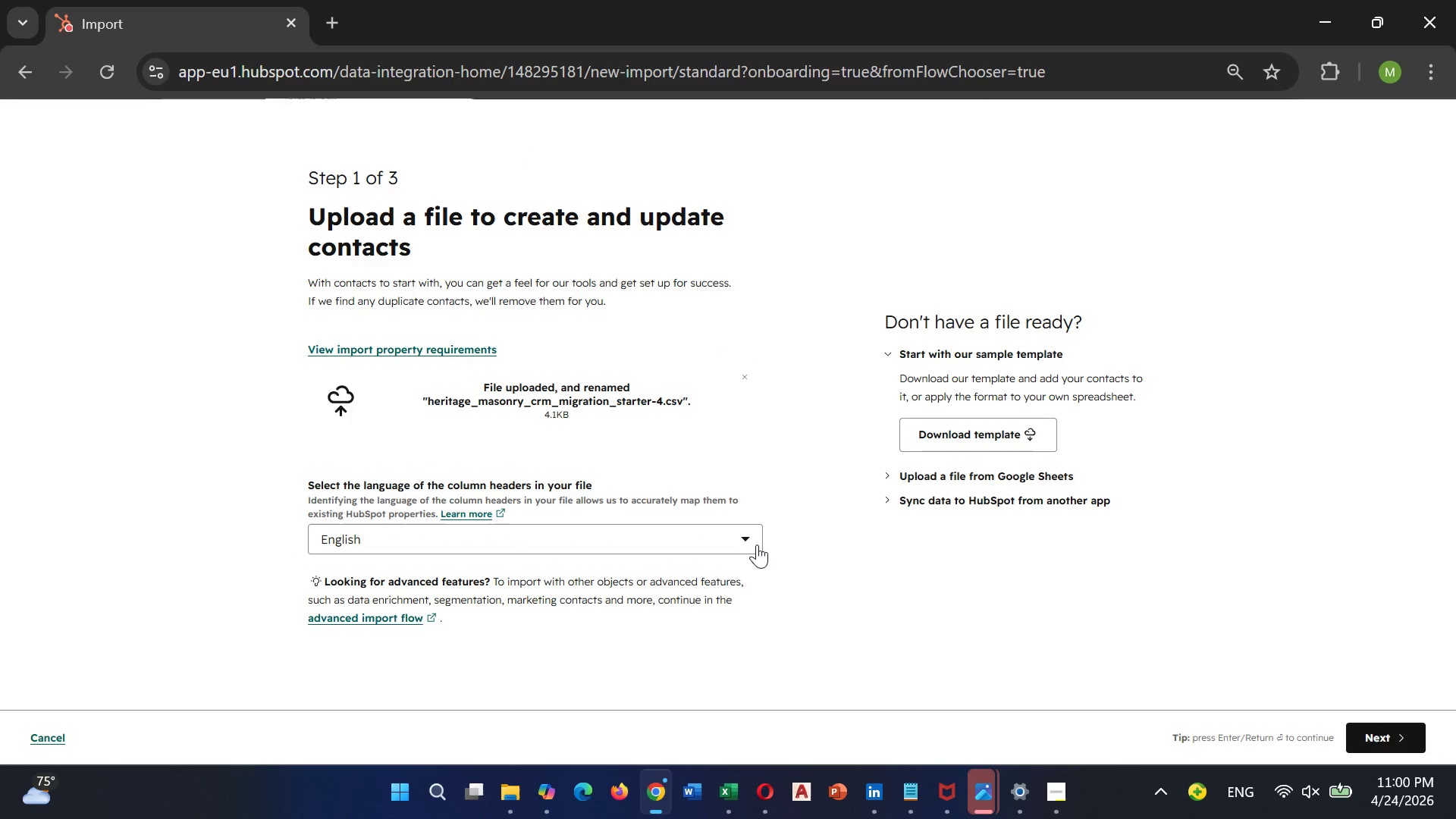 
scroll: coordinate [756, 544], scroll_direction: down, amount: 1.0
 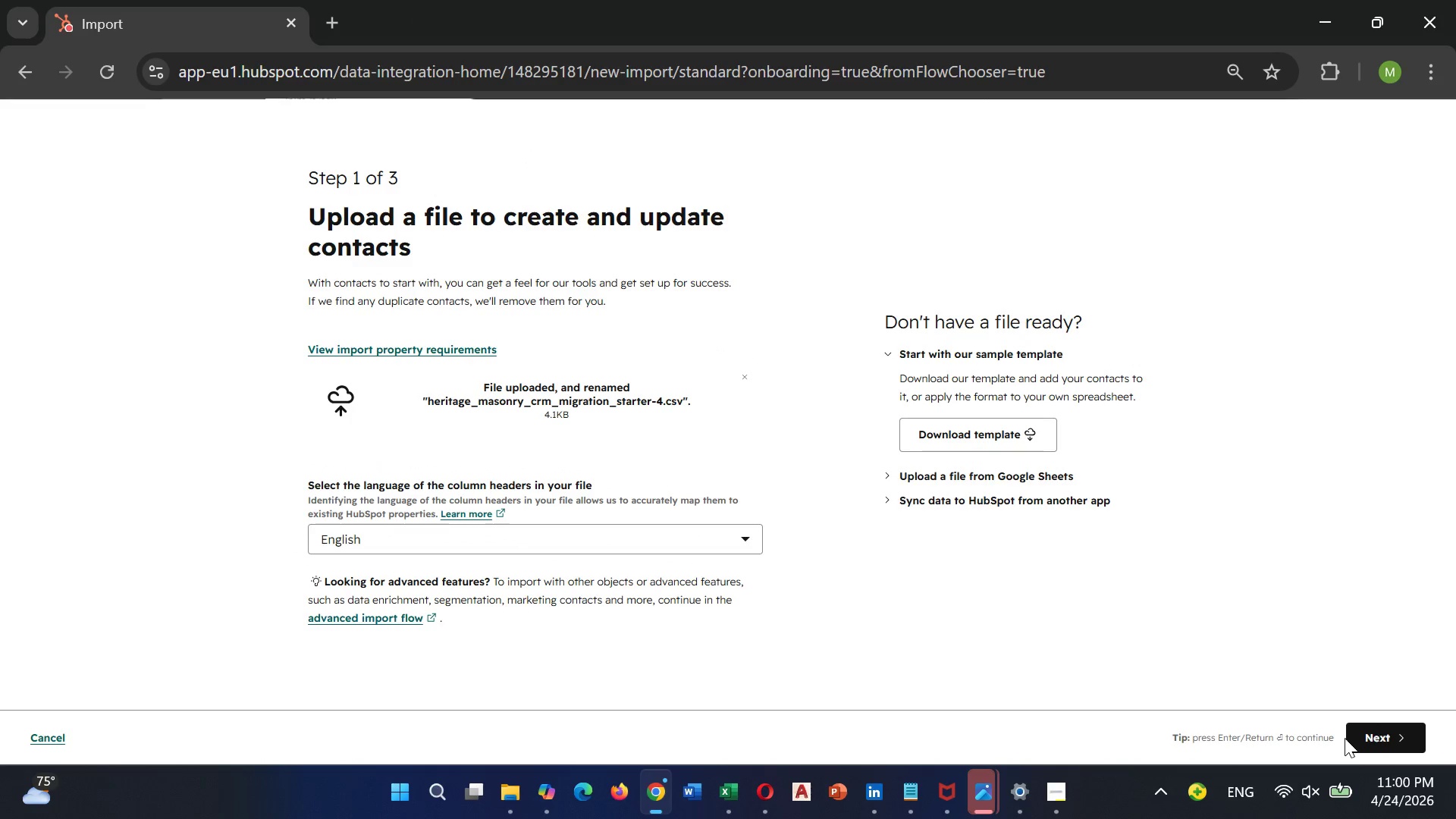 
mouse_move([1351, 728])
 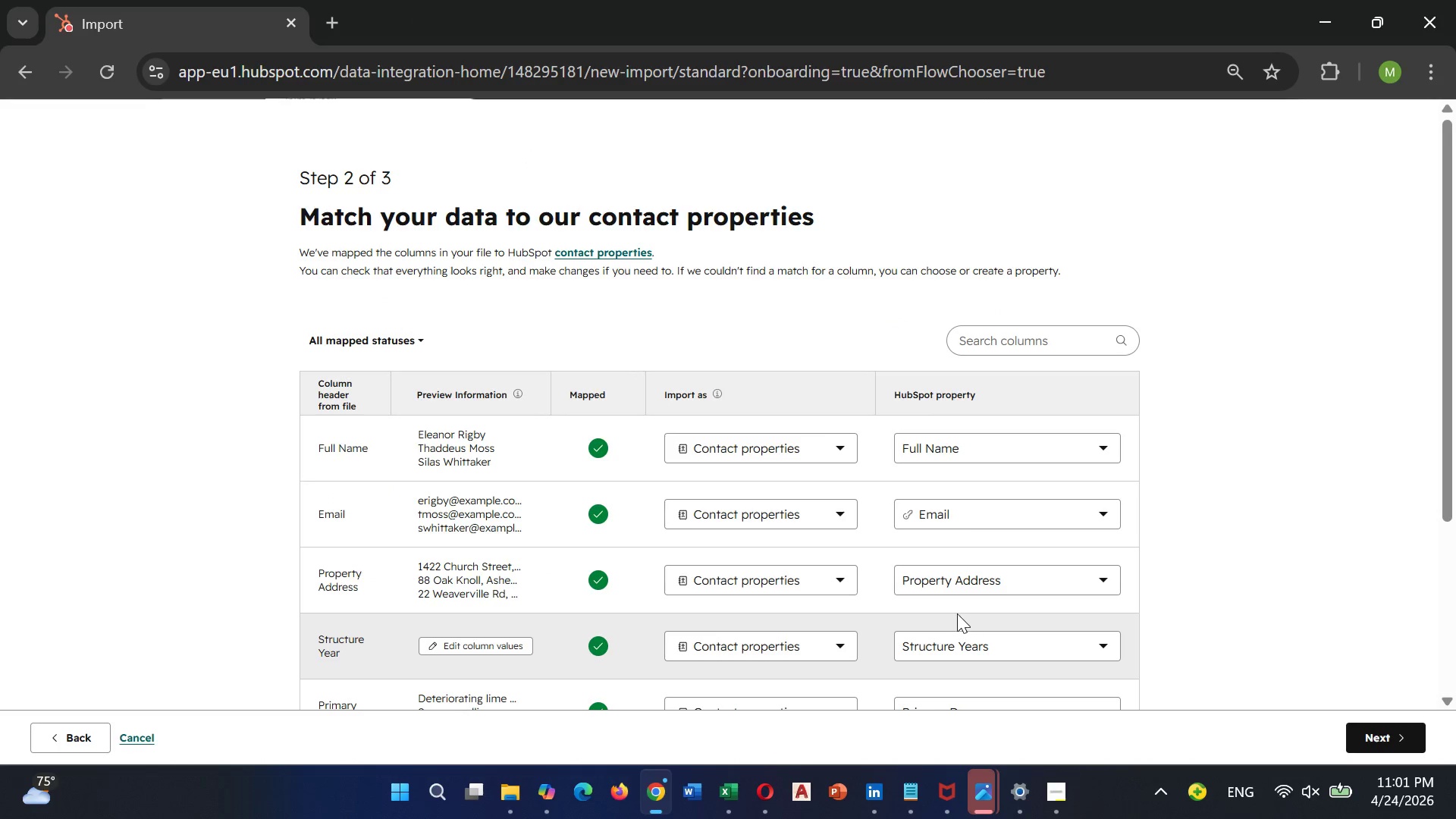 
scroll: coordinate [956, 611], scroll_direction: down, amount: 4.0
 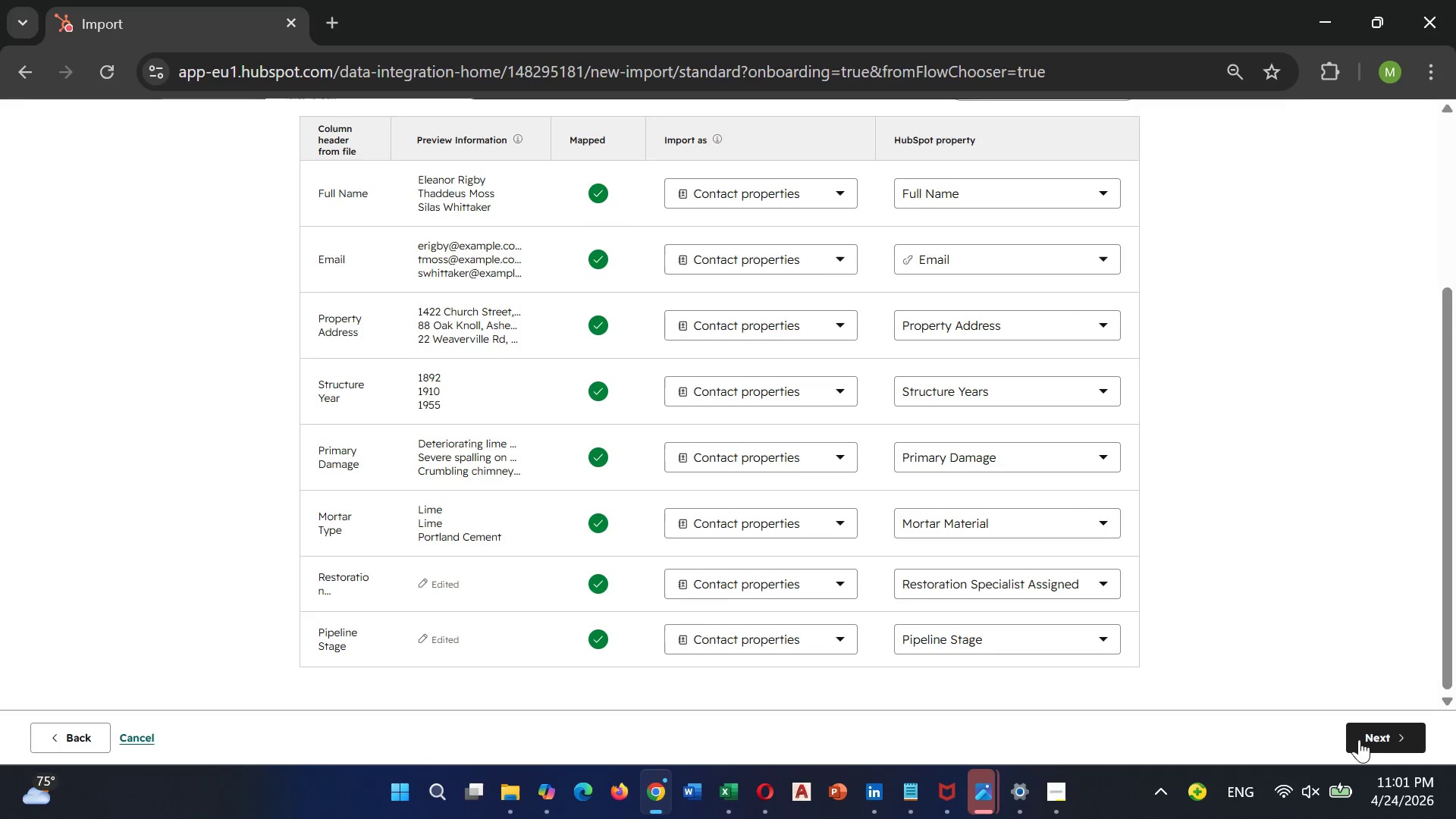 
left_click([1374, 735])
 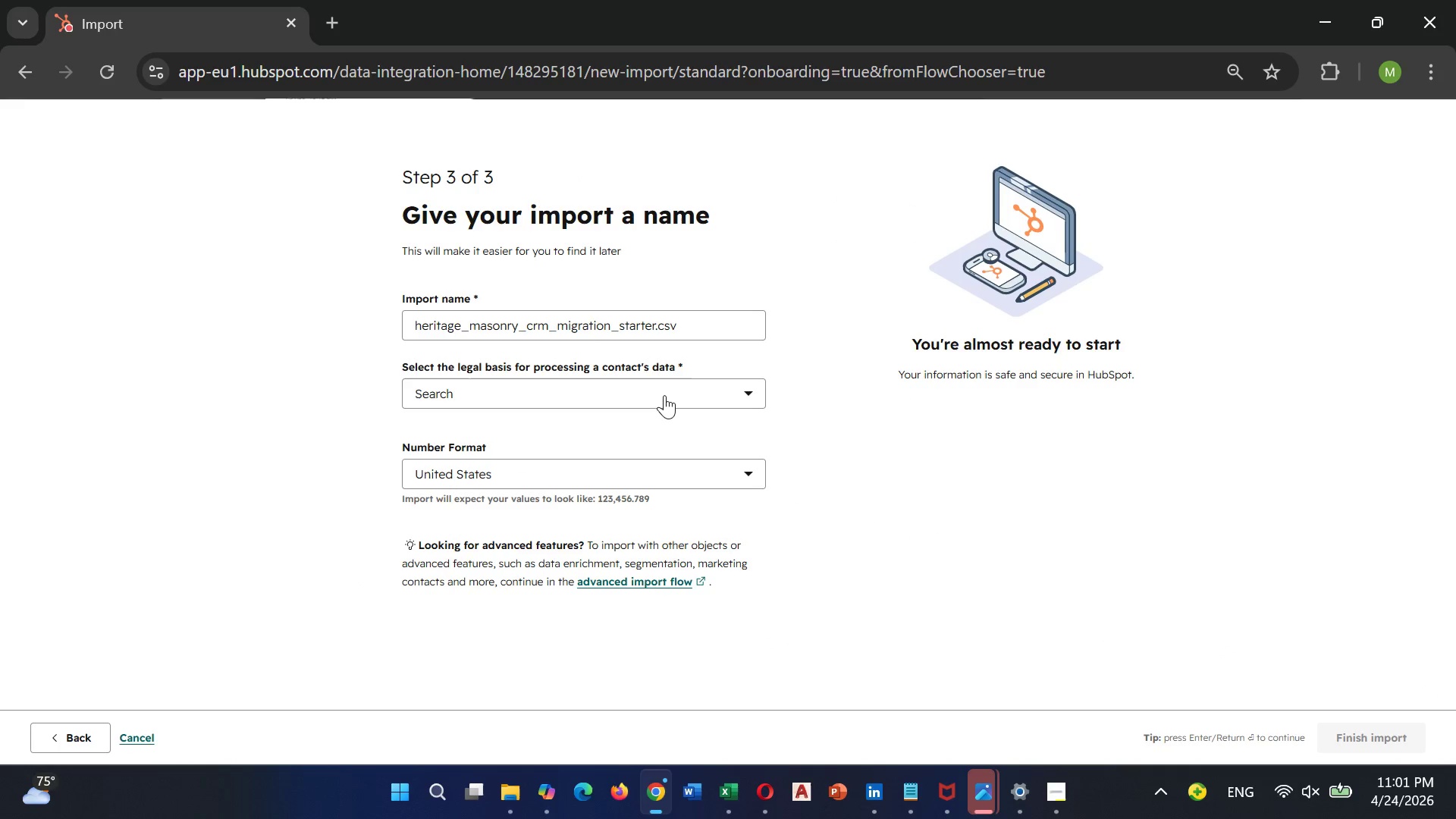 
left_click([664, 394])
 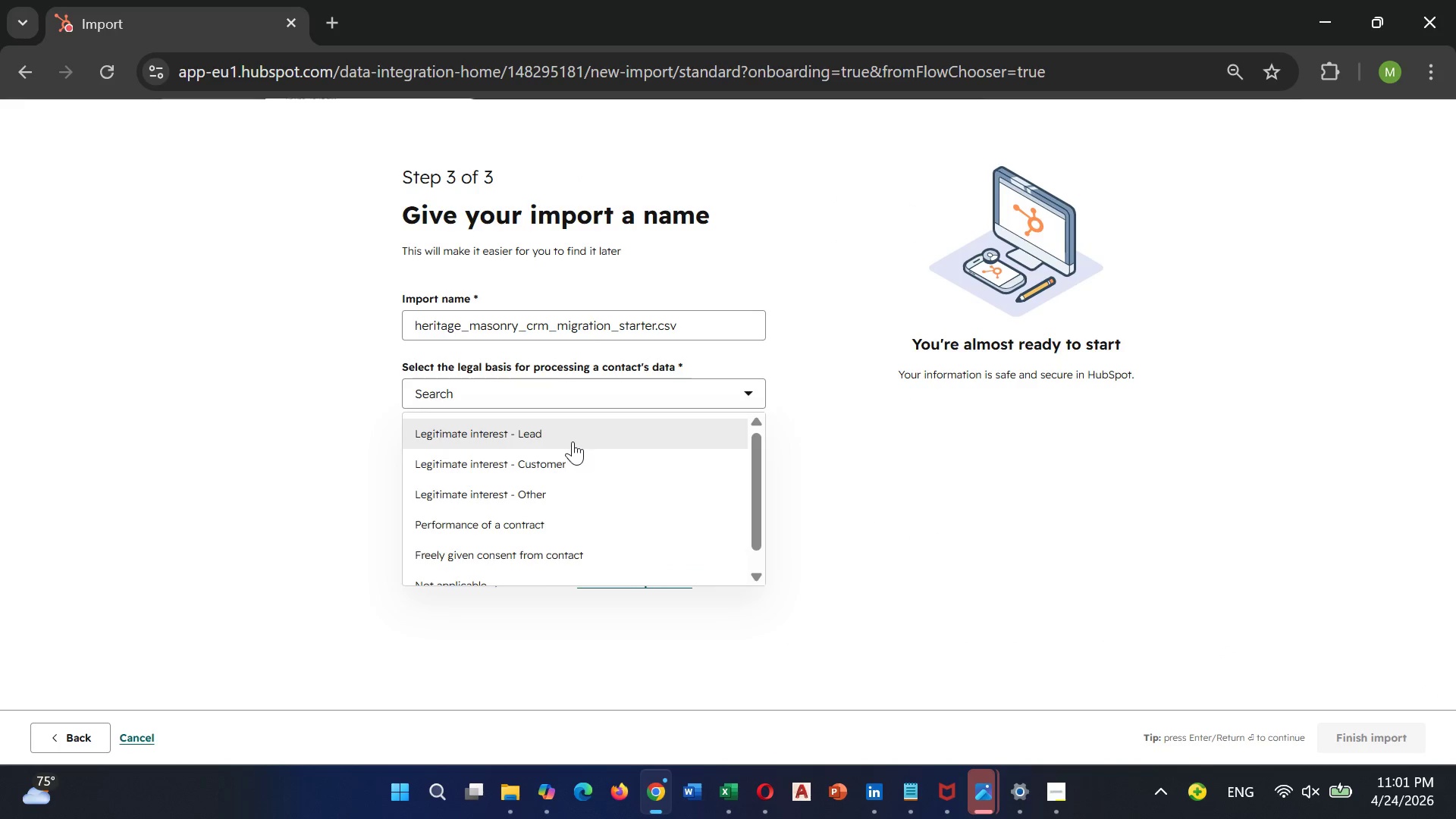 
left_click([573, 441])
 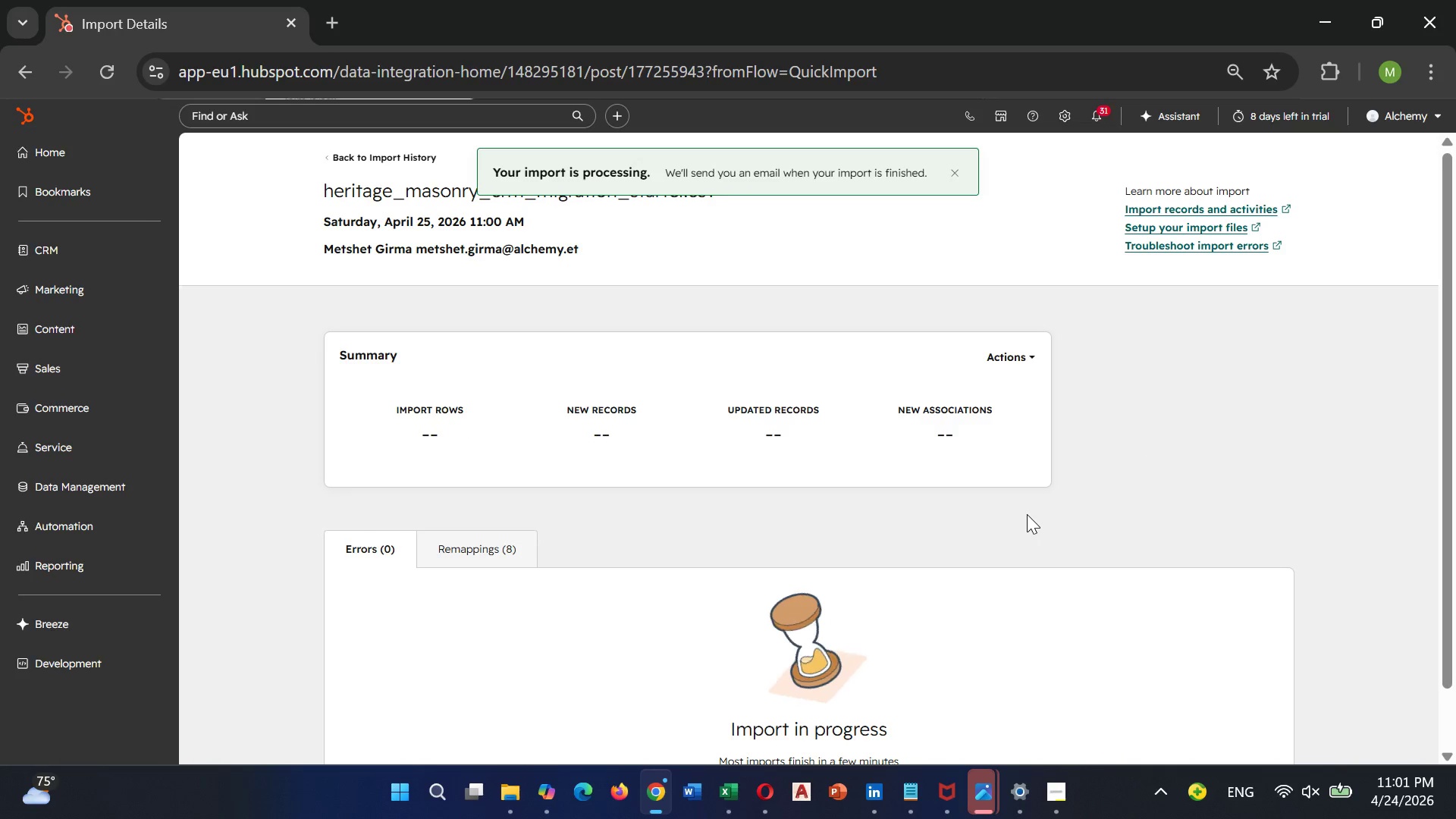 
wait(6.89)
 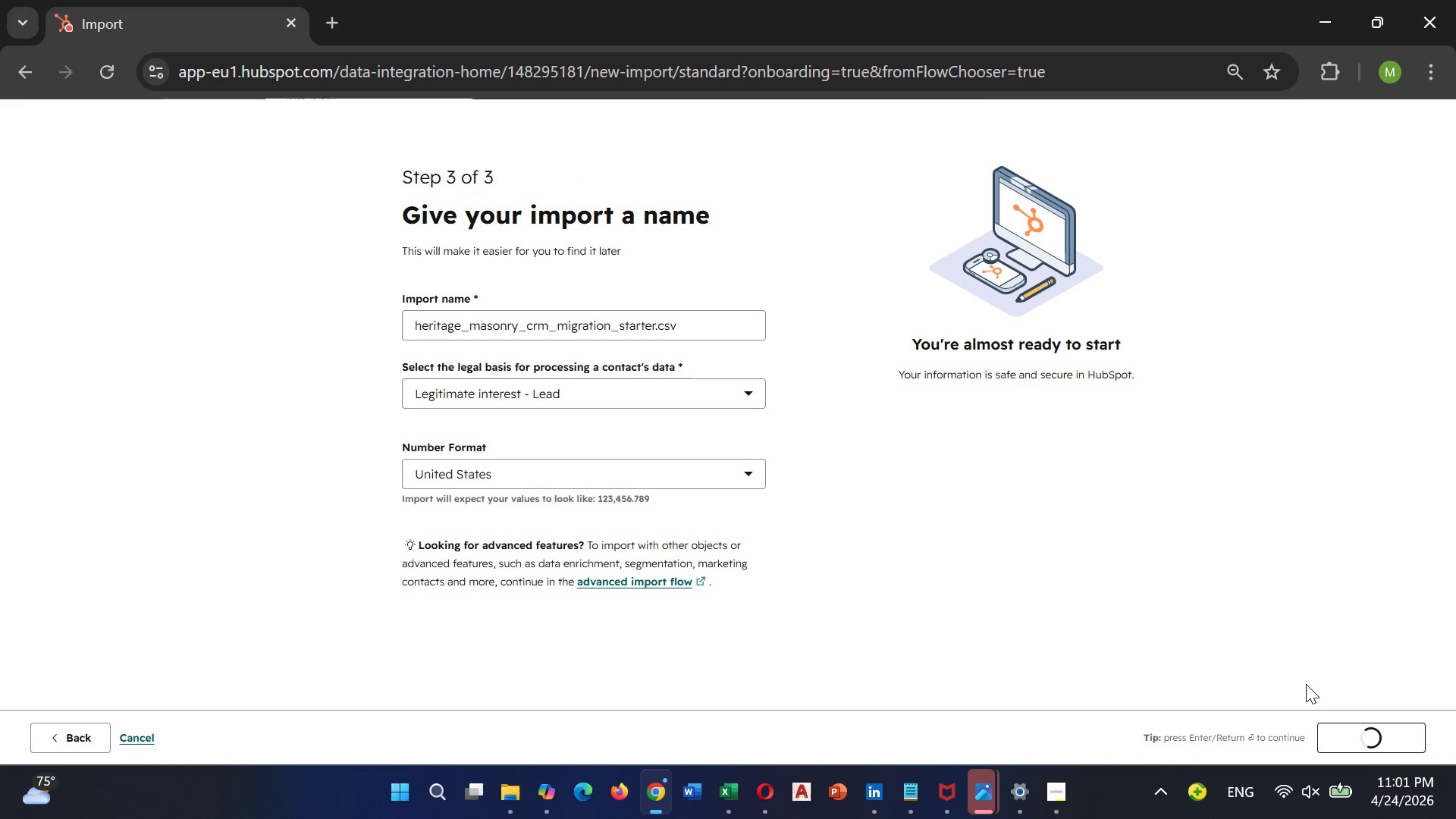 
scroll: coordinate [1031, 514], scroll_direction: down, amount: 2.0
 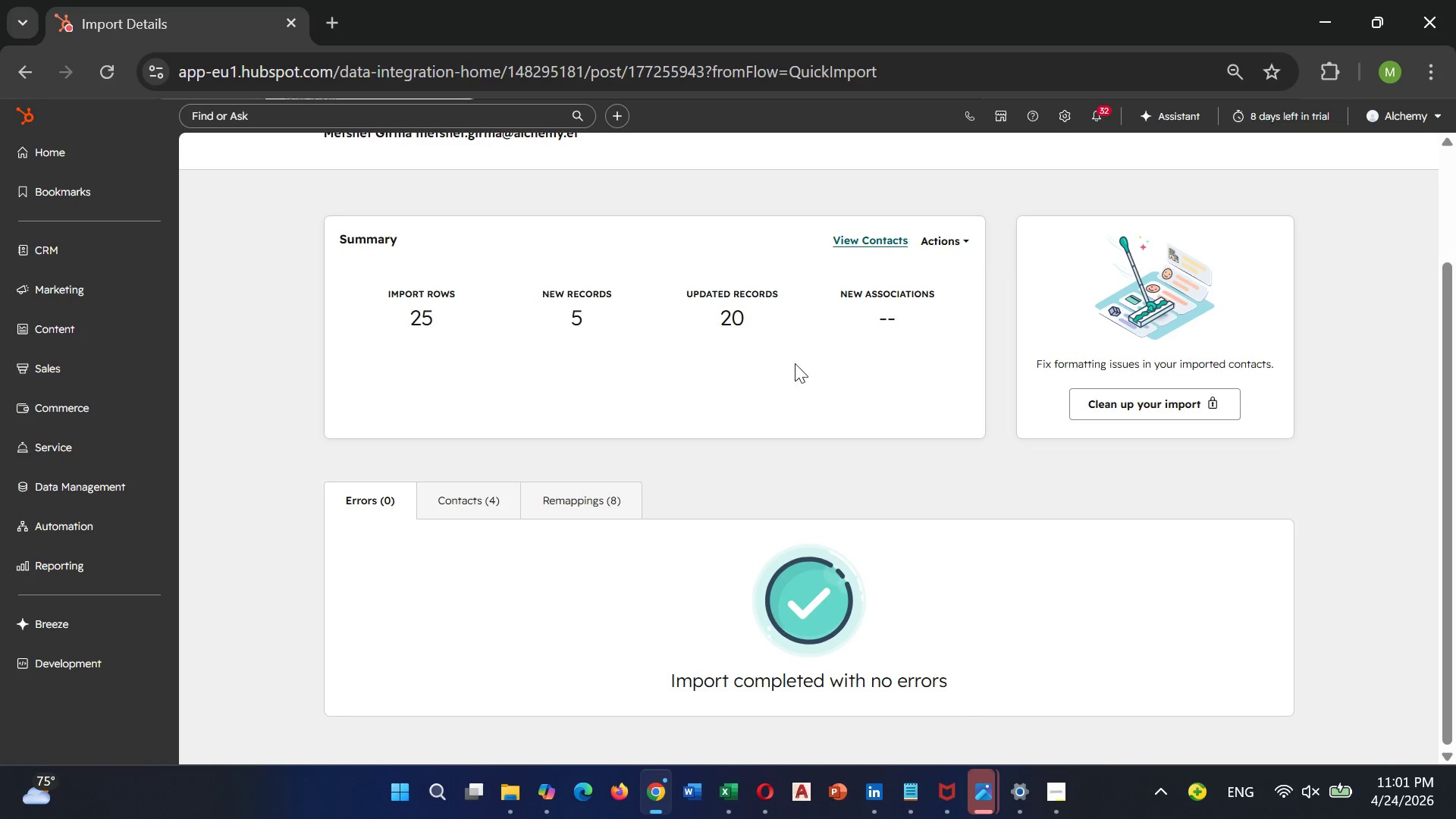 
wait(6.3)
 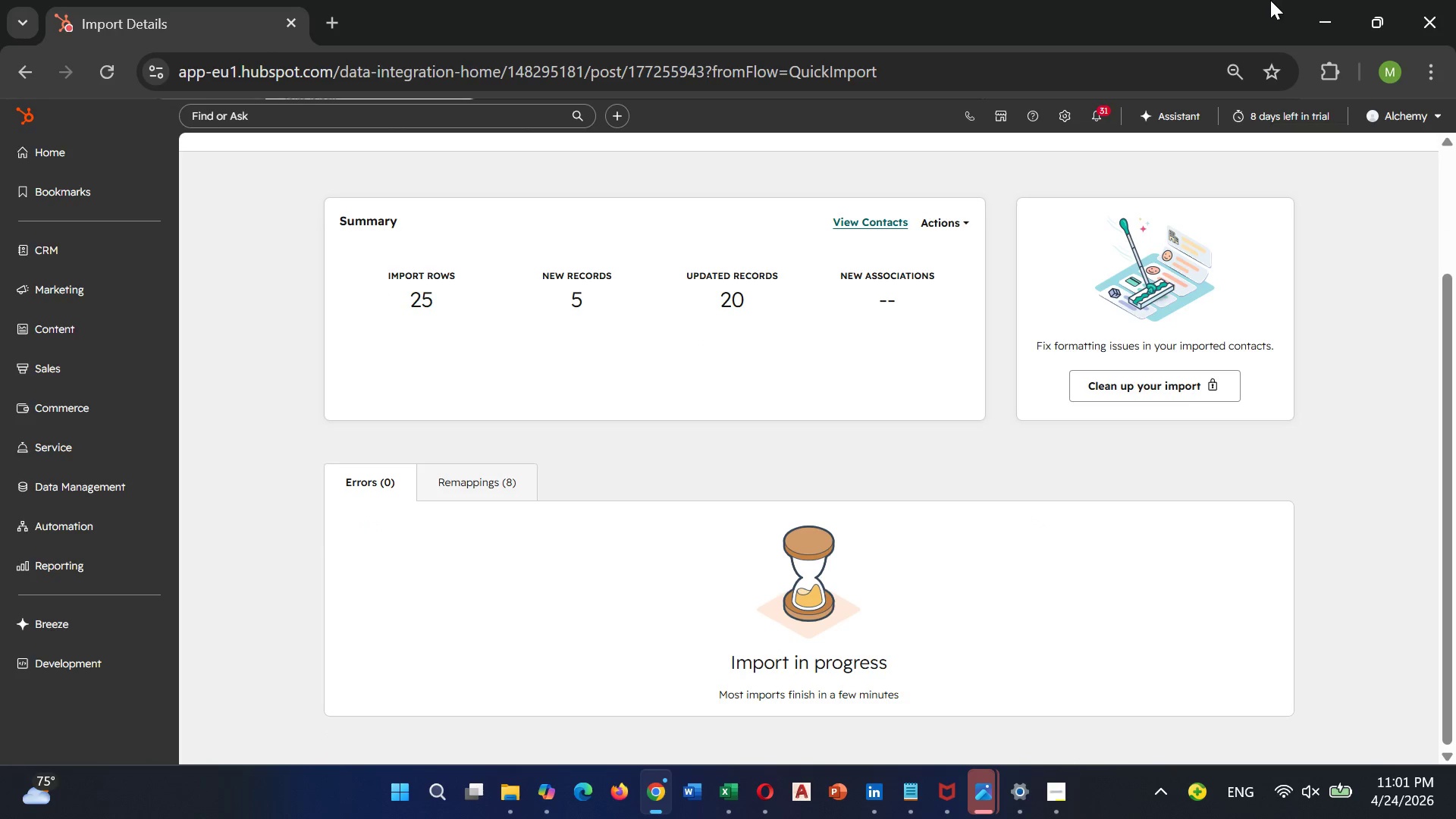 
left_click([485, 493])
 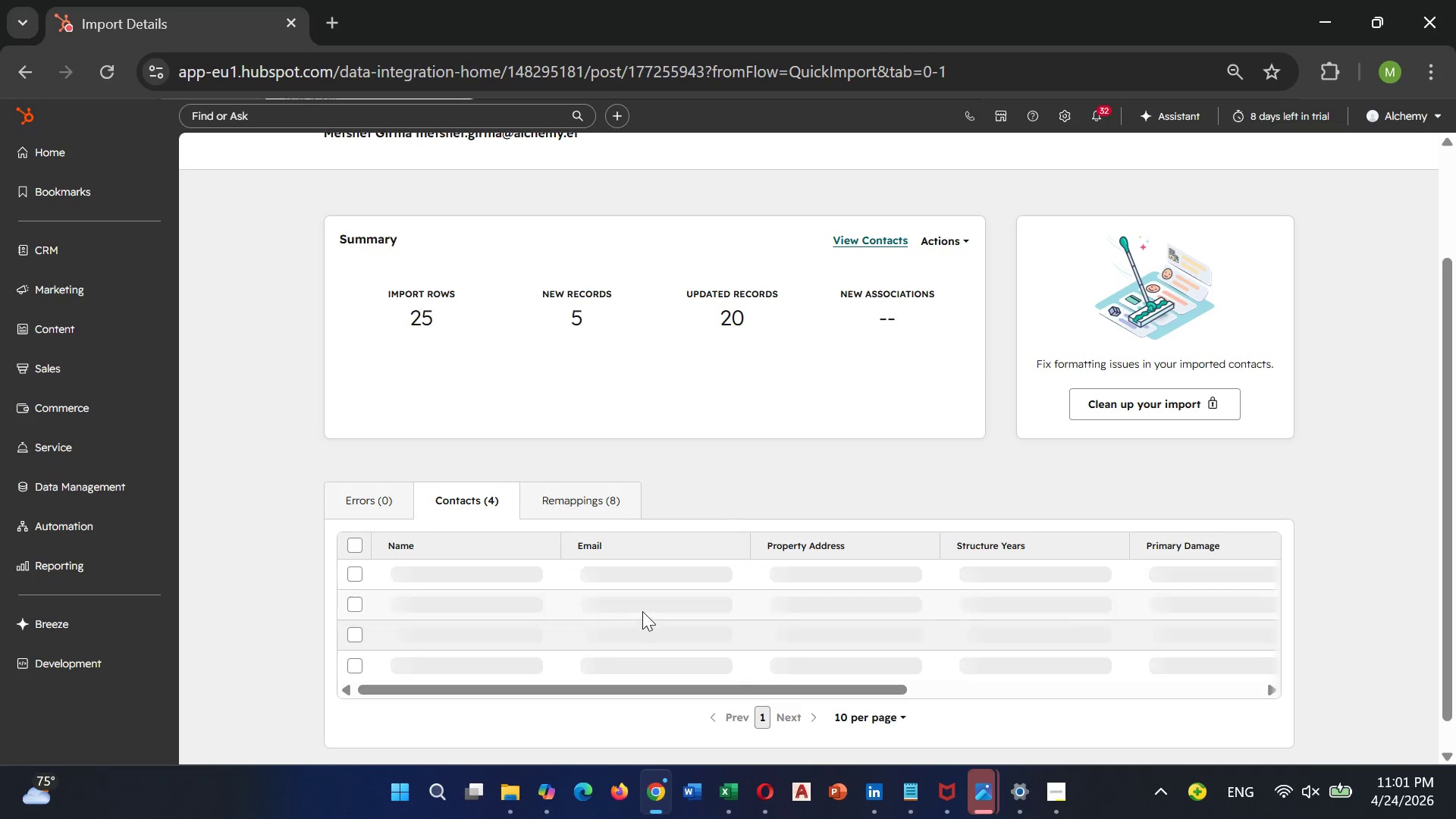 
scroll: coordinate [642, 610], scroll_direction: down, amount: 4.0
 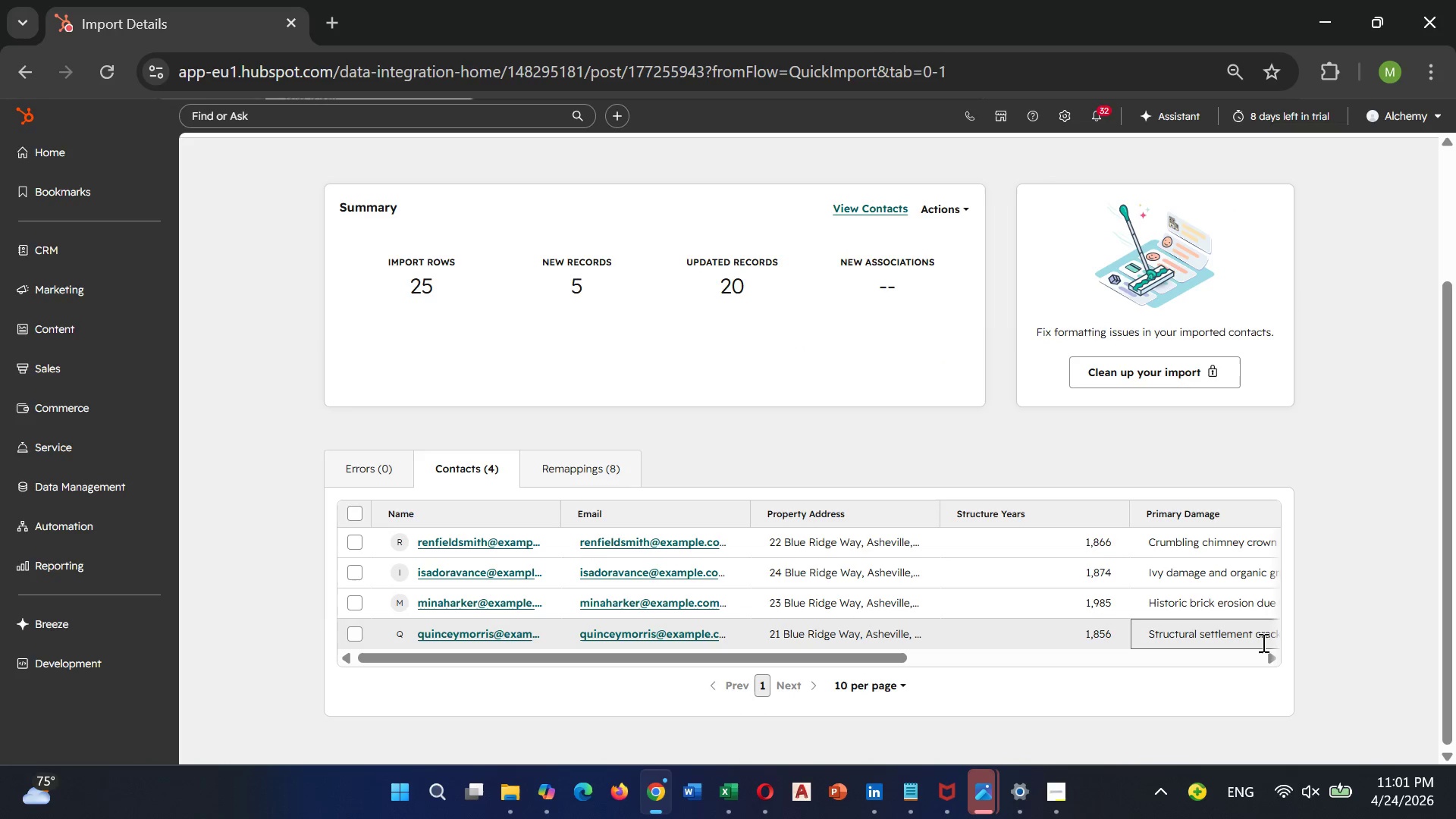 
scroll: coordinate [1252, 605], scroll_direction: up, amount: 5.0
 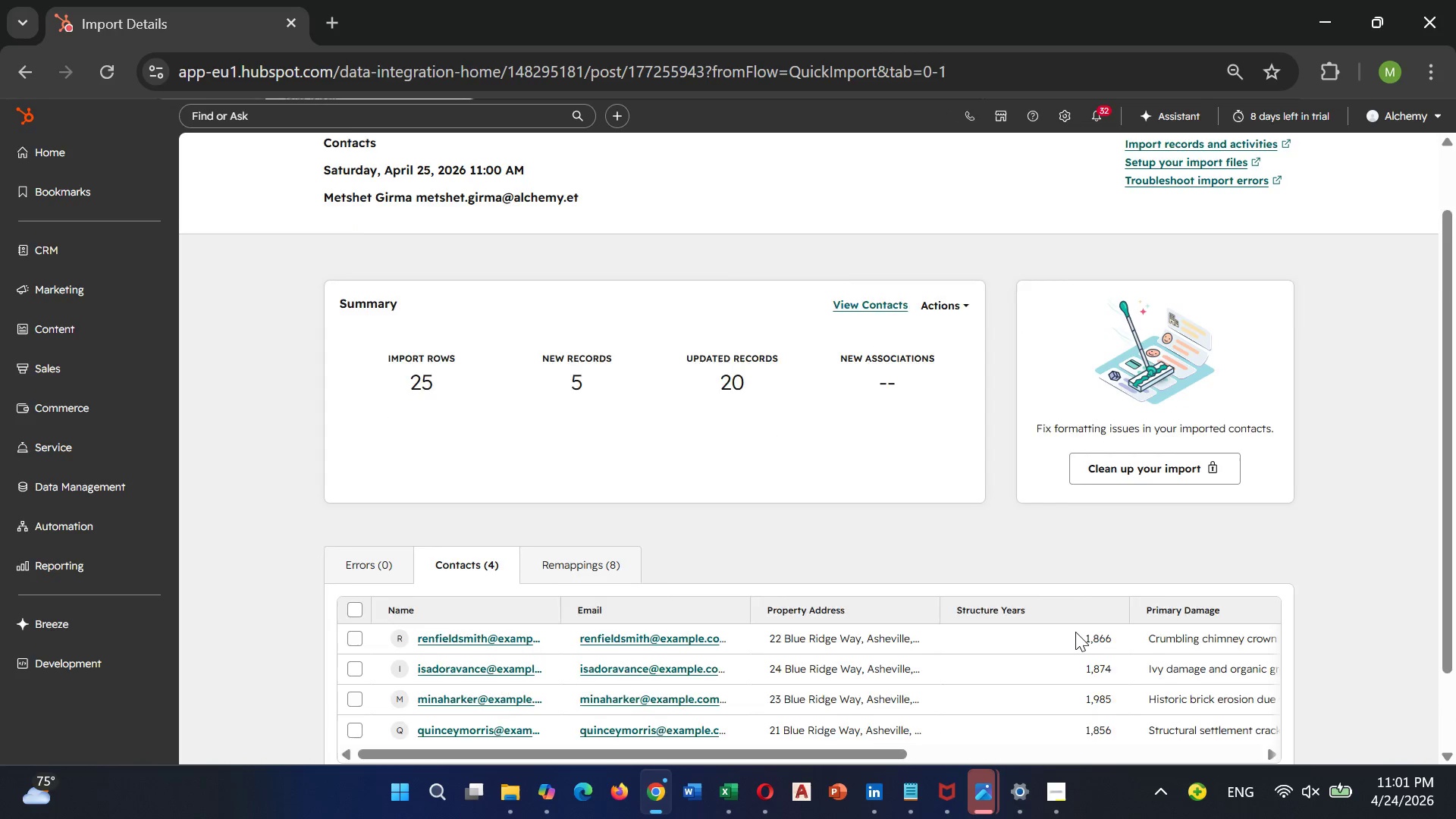 
scroll: coordinate [1075, 624], scroll_direction: down, amount: 3.0
 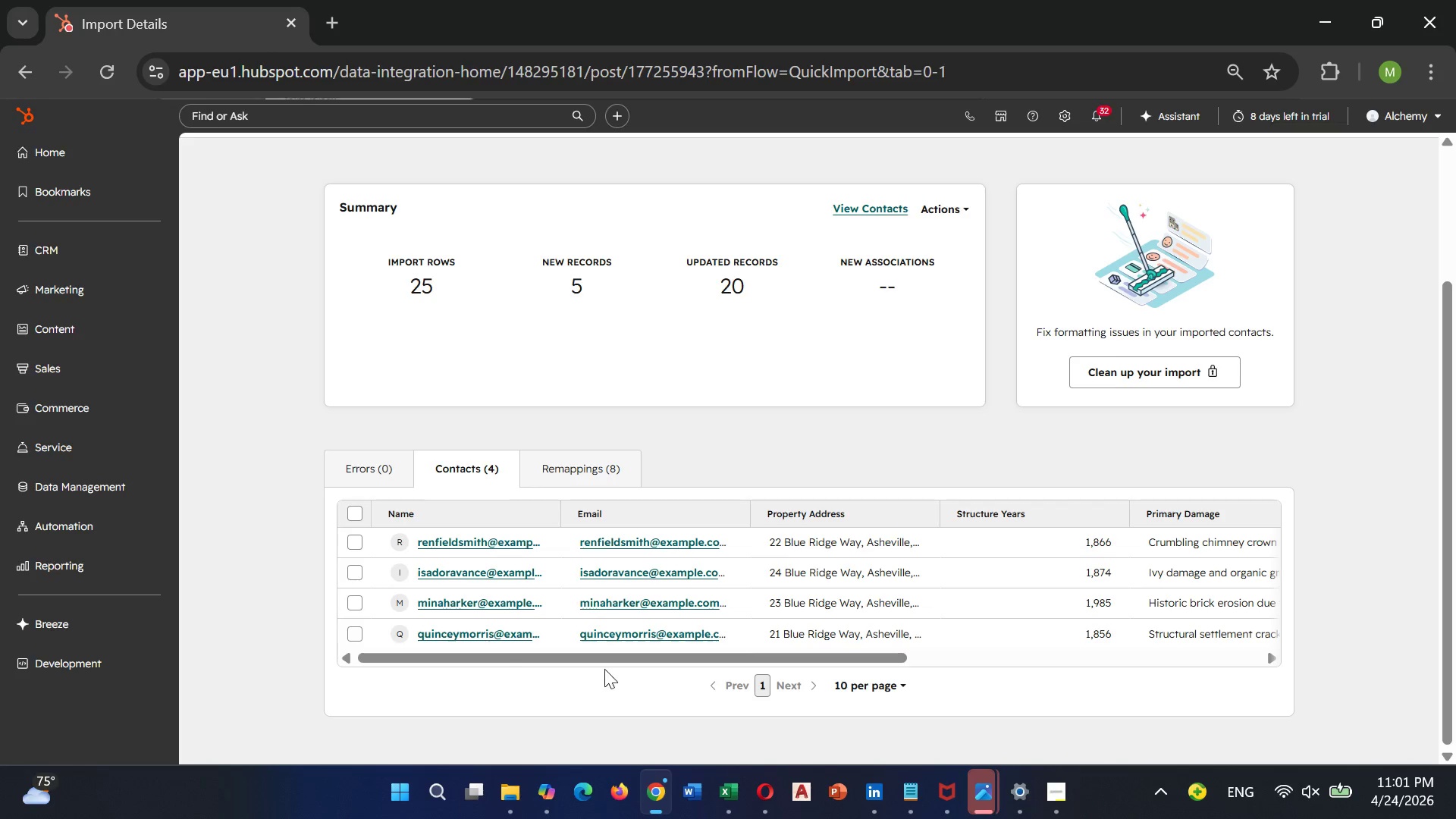 
wait(5.53)
 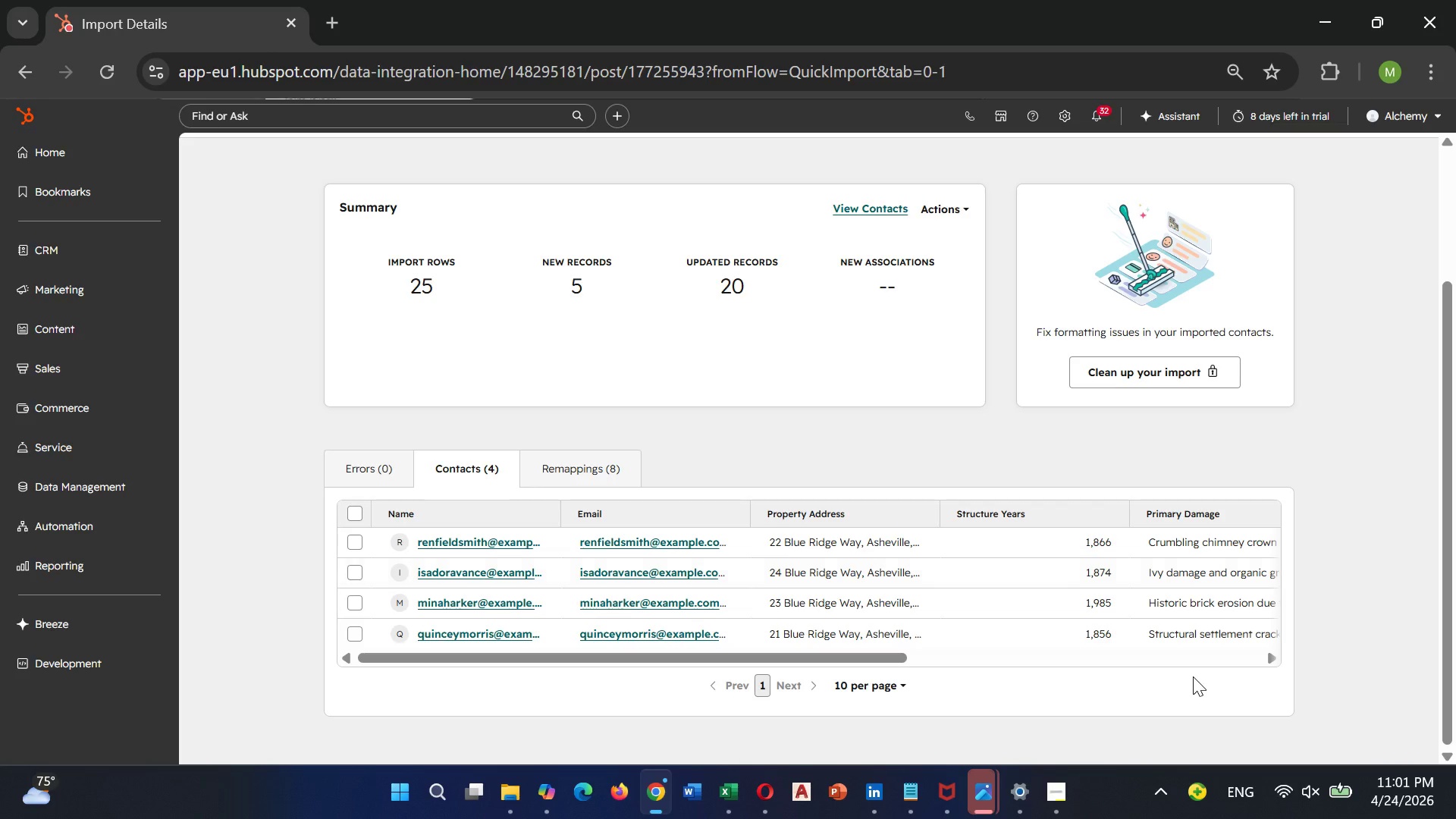 
left_click([787, 692])
 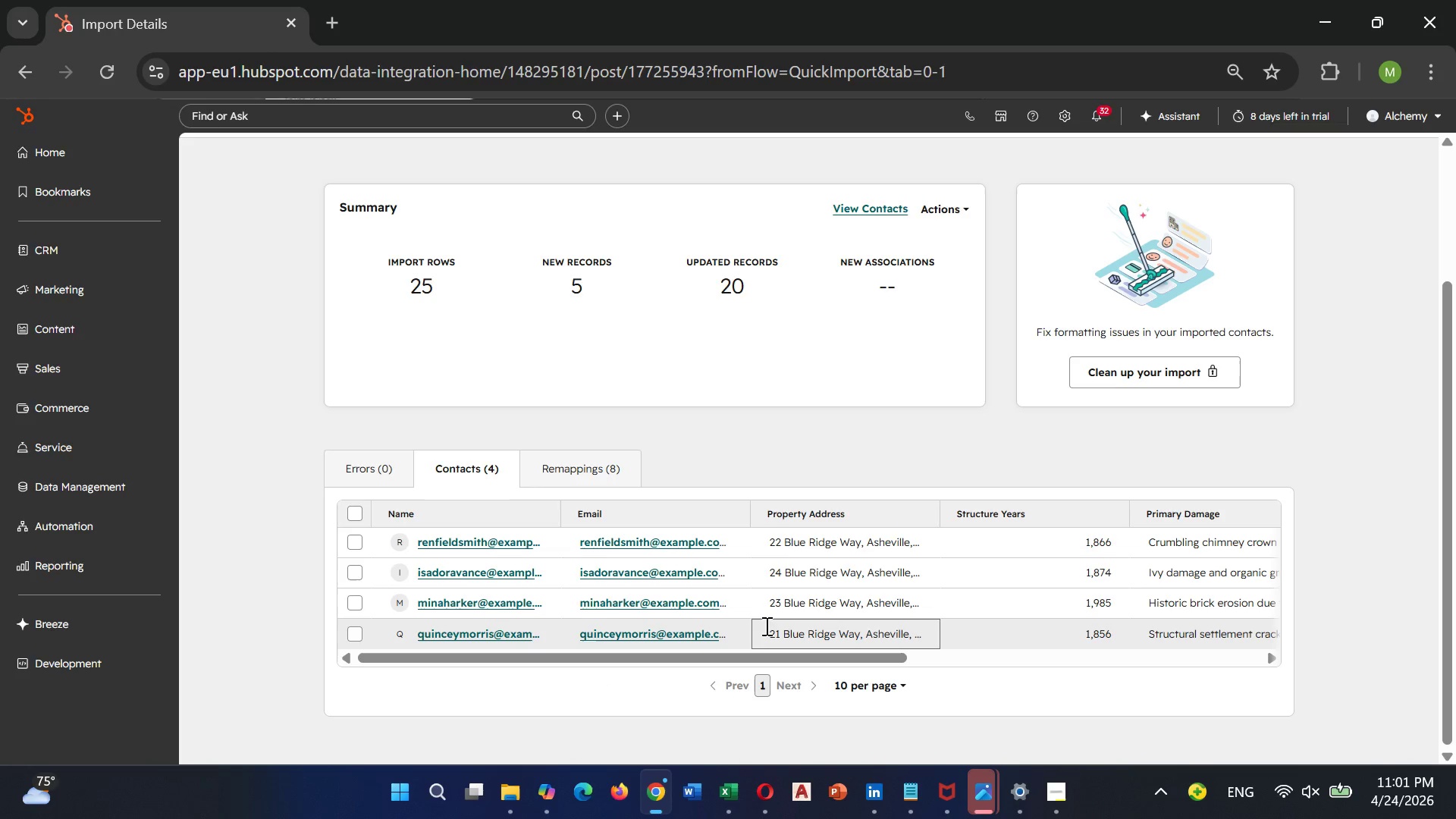 
scroll: coordinate [766, 621], scroll_direction: down, amount: 1.0
 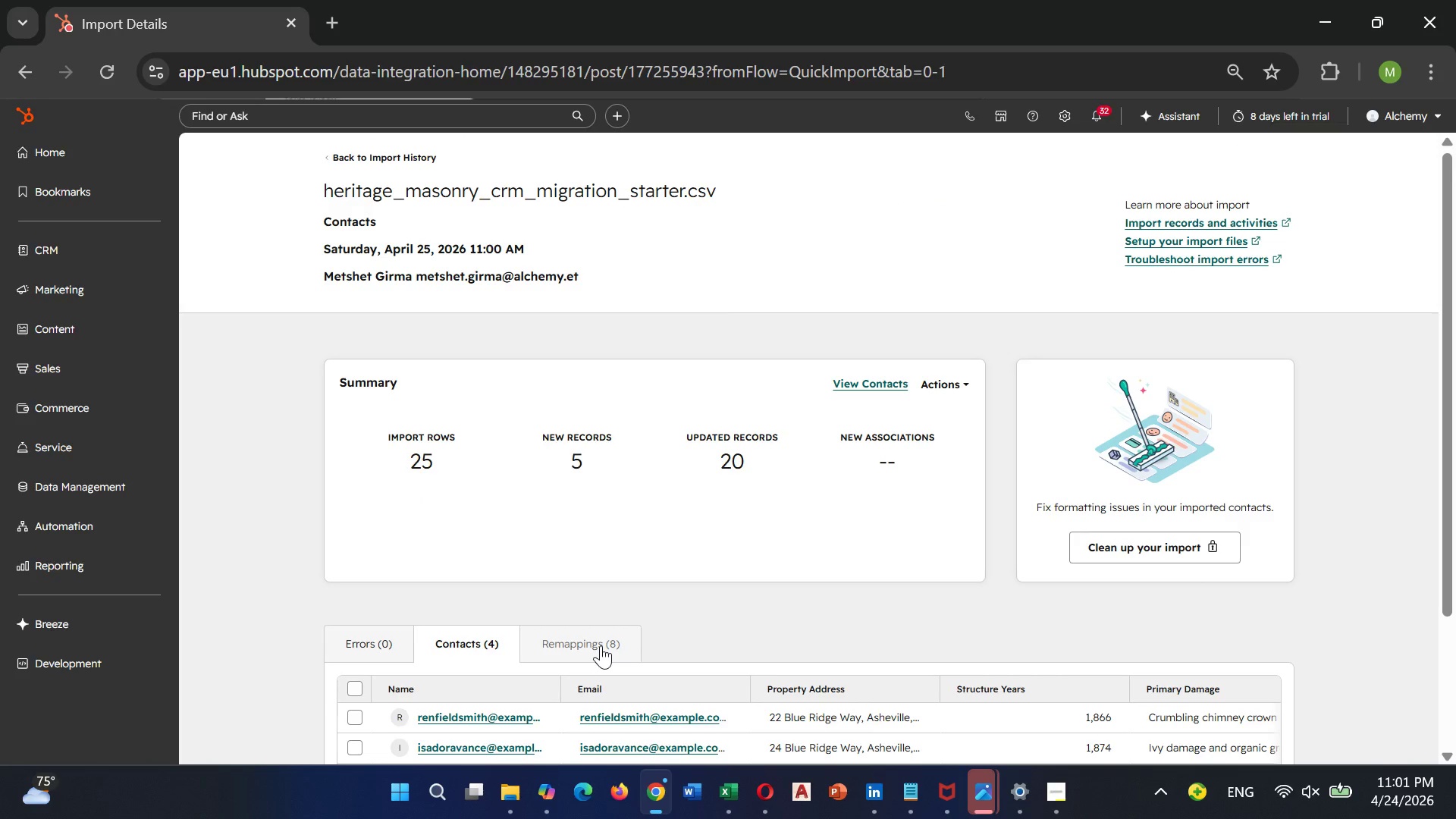 
left_click([601, 645])
 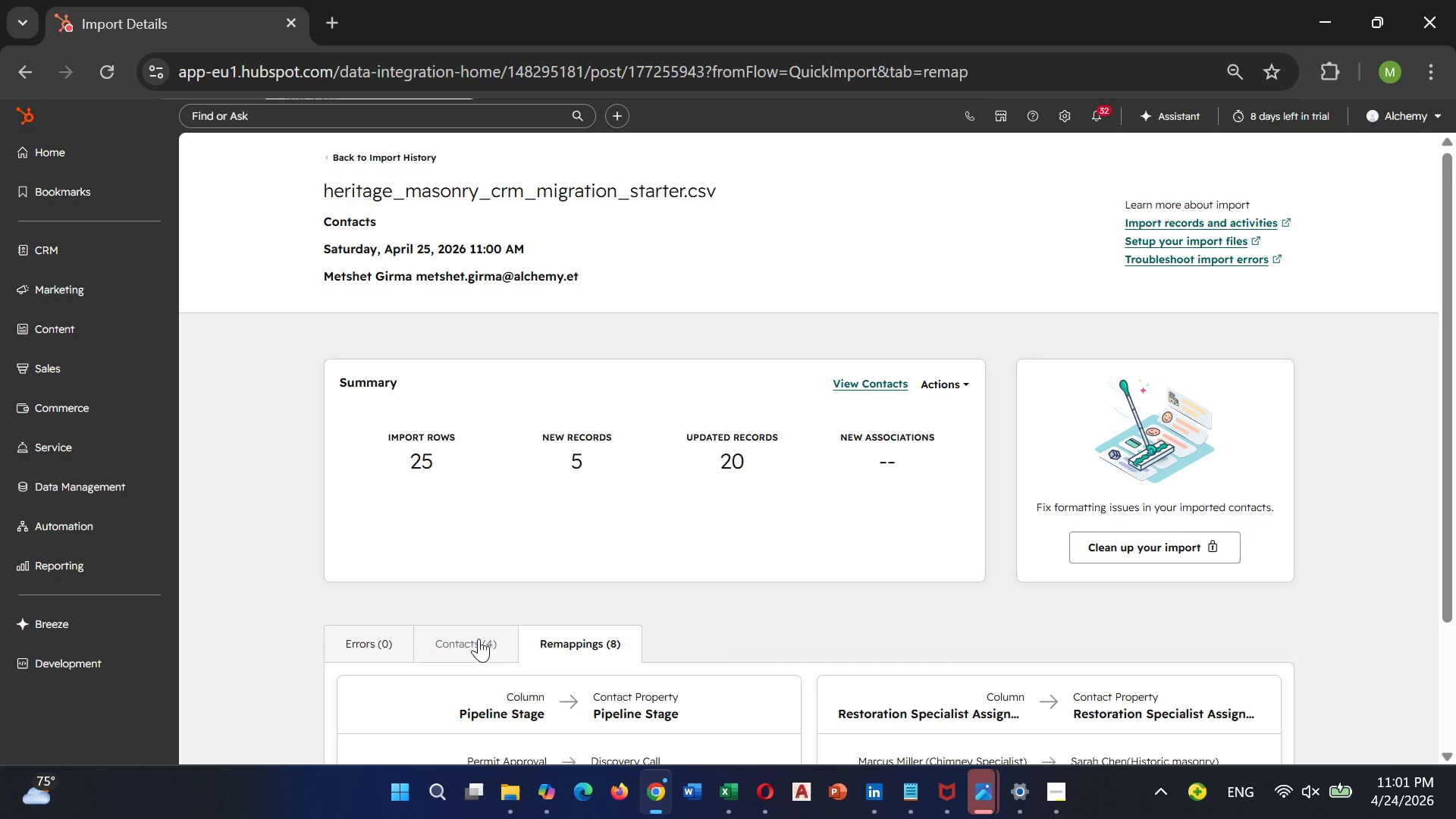 
left_click([479, 639])
 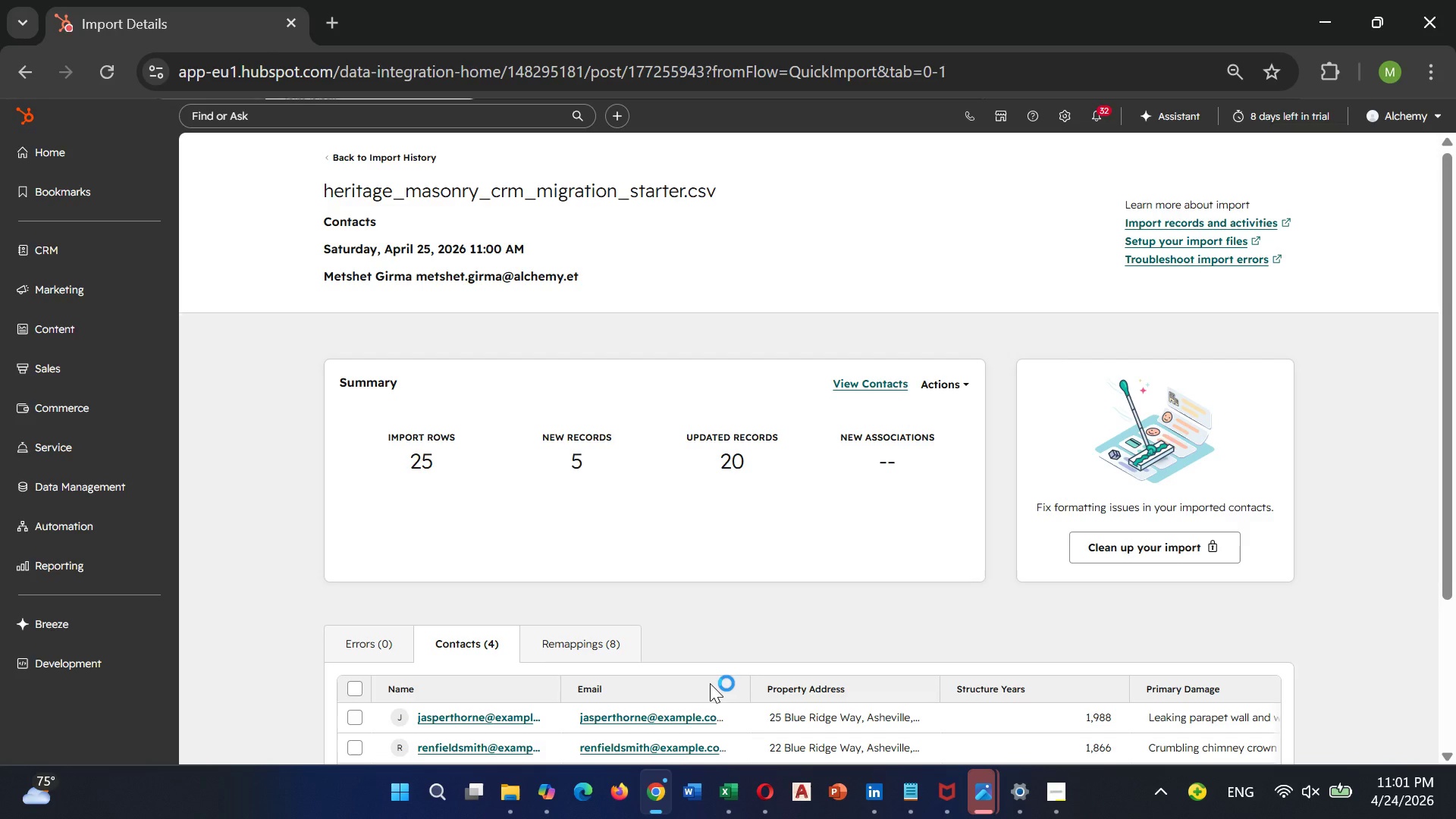 
scroll: coordinate [710, 682], scroll_direction: down, amount: 4.0
 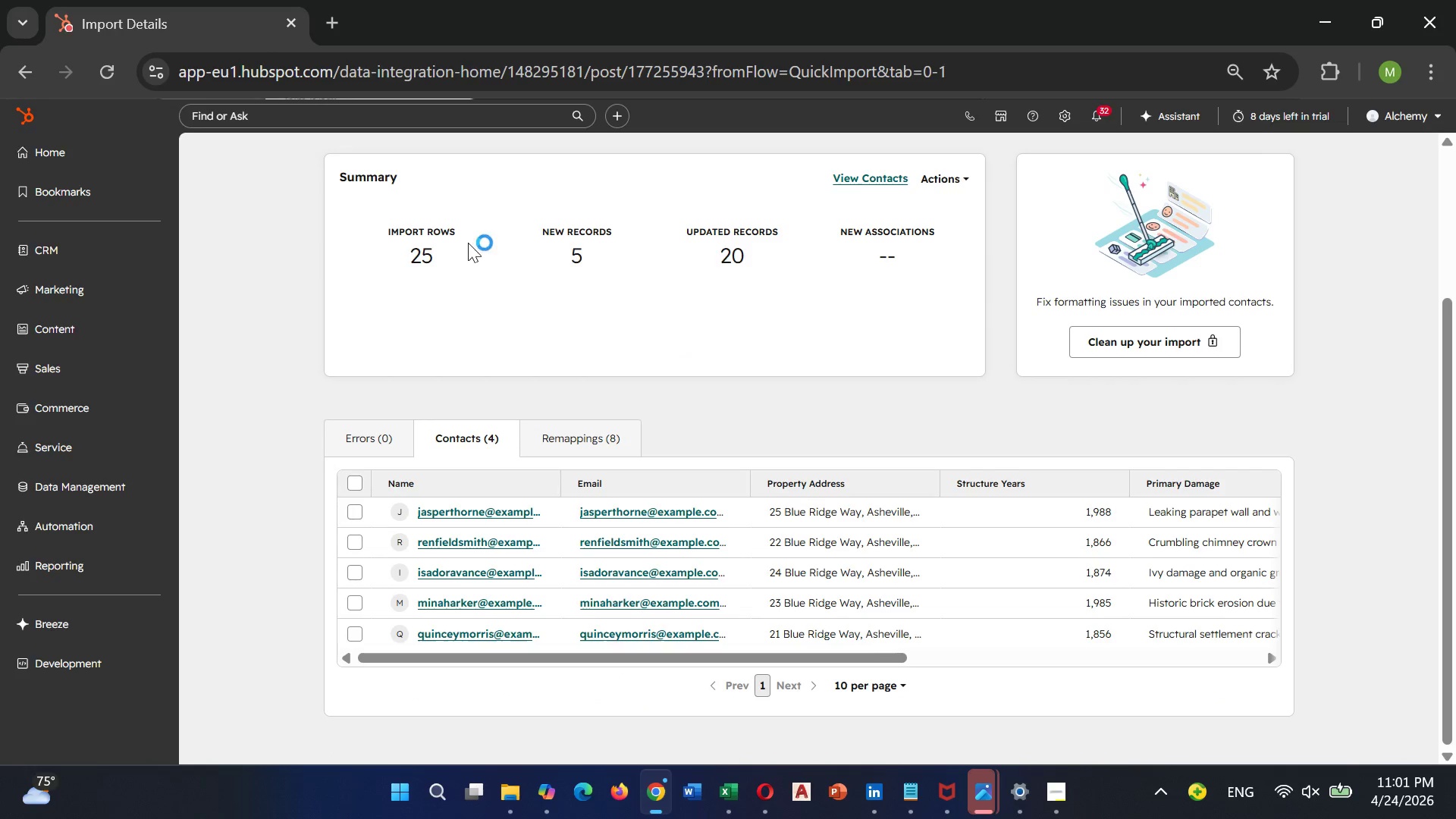 
left_click([447, 222])
 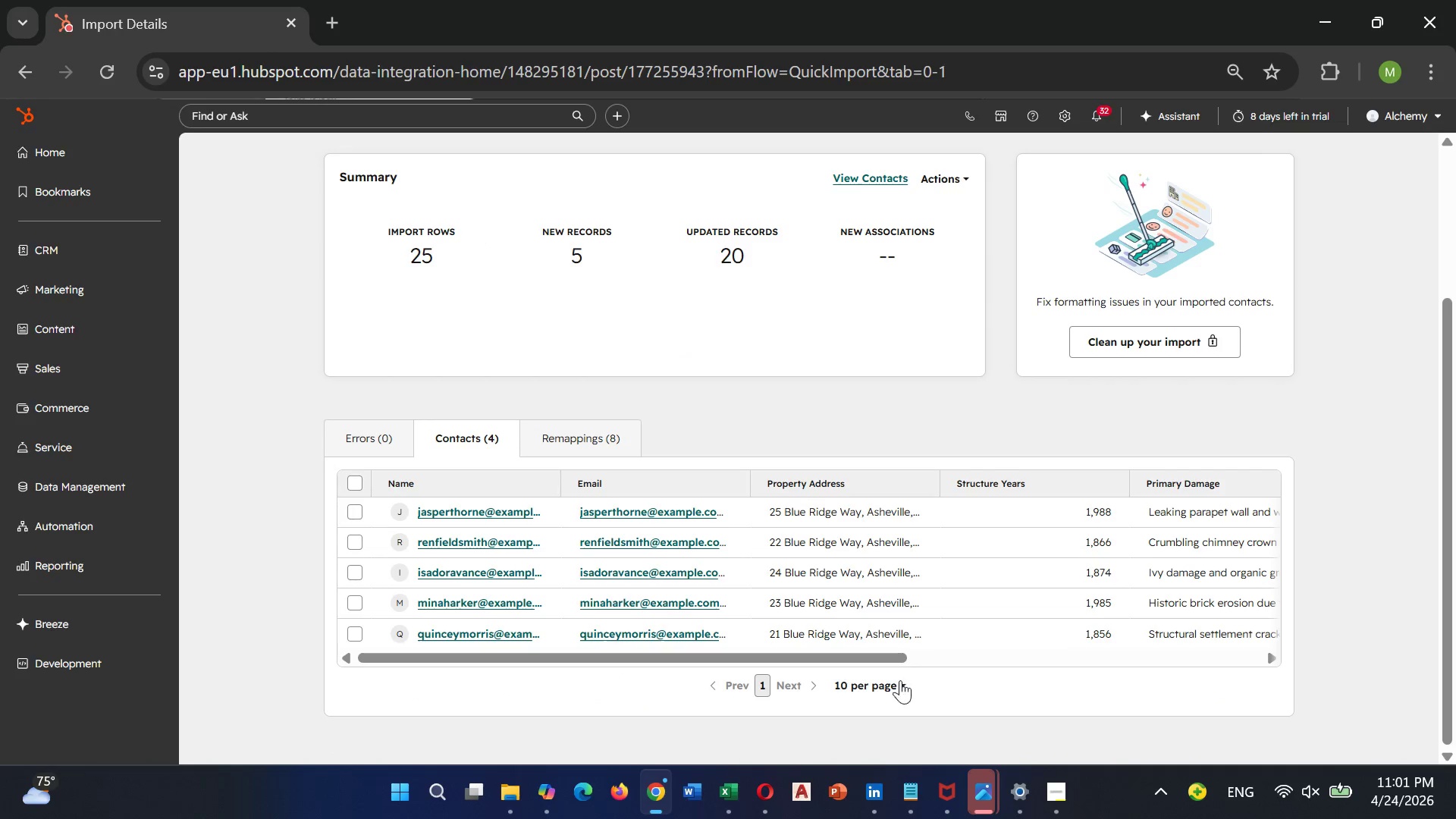 
left_click([885, 677])
 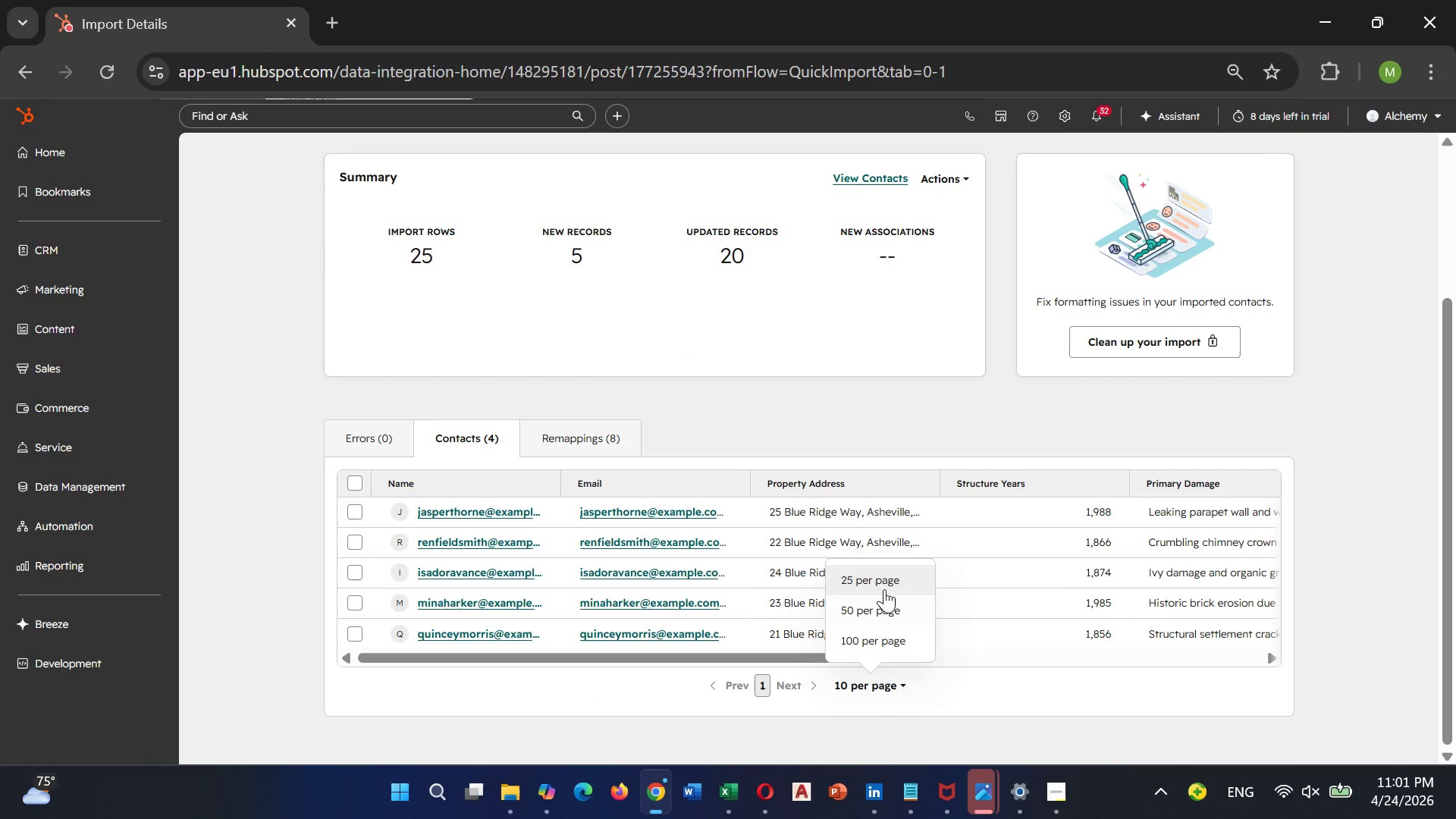 
left_click([884, 585])
 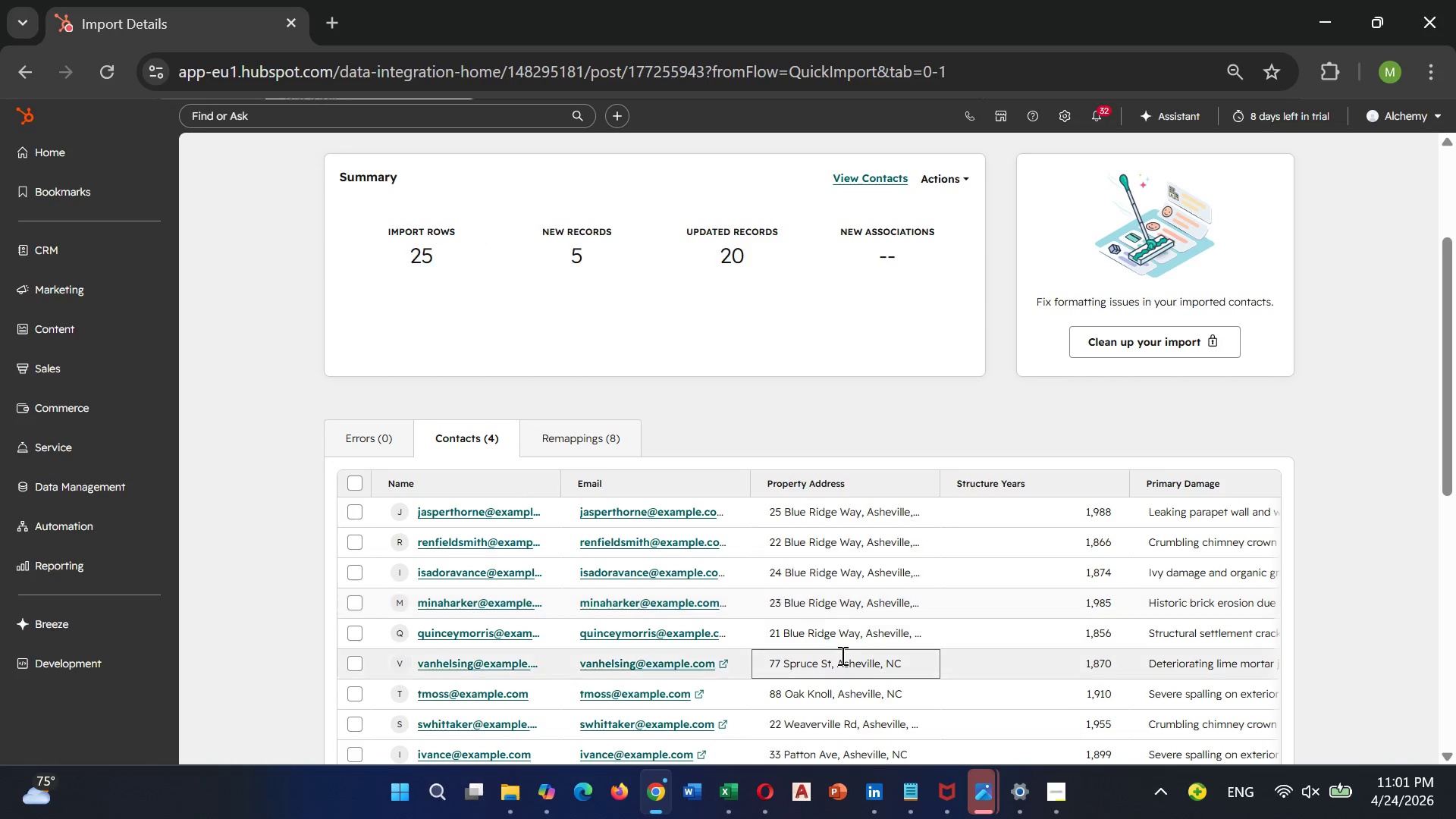 
scroll: coordinate [841, 655], scroll_direction: down, amount: 1.0
 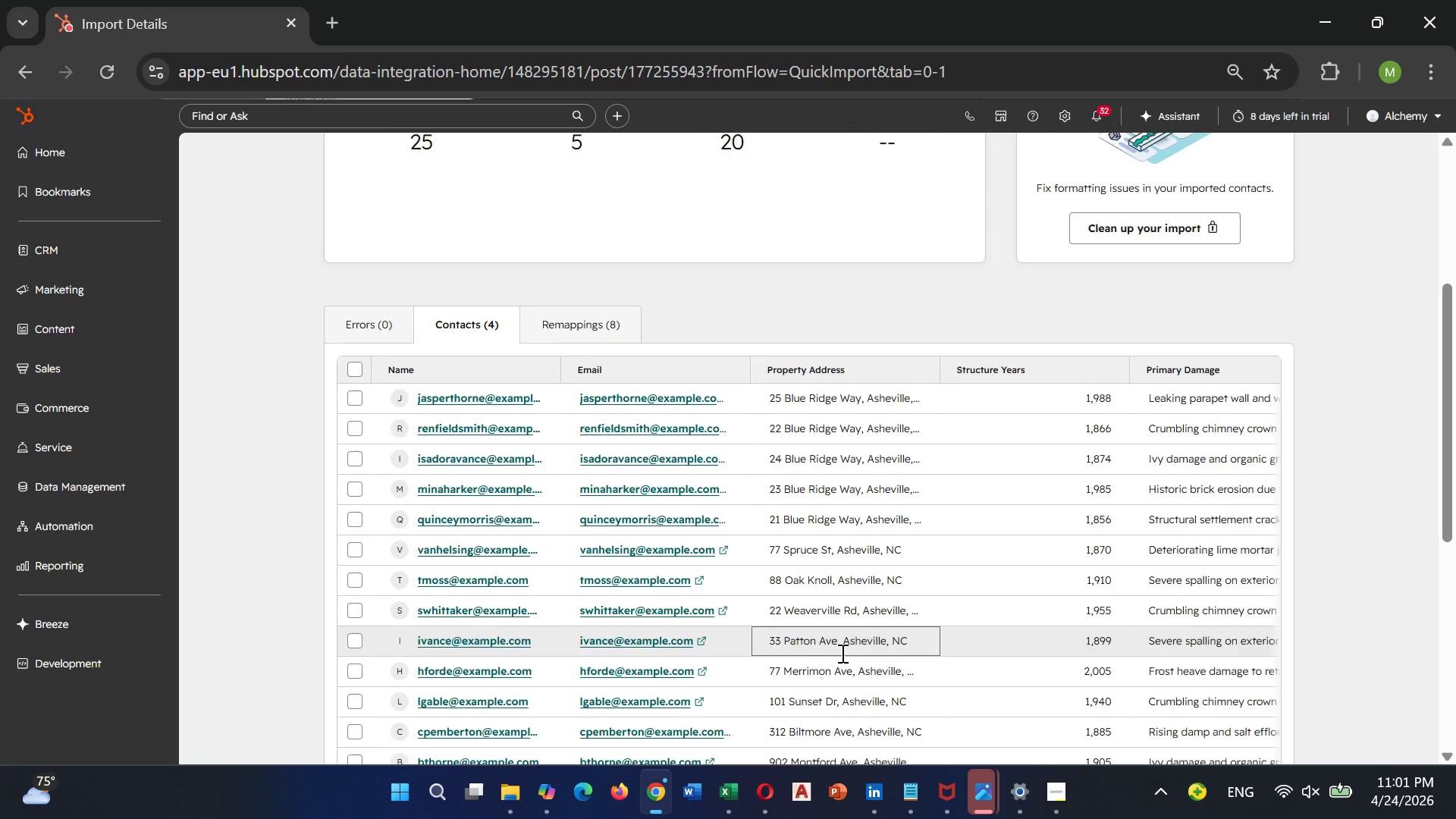 
scroll: coordinate [841, 643], scroll_direction: none, amount: 0.0
 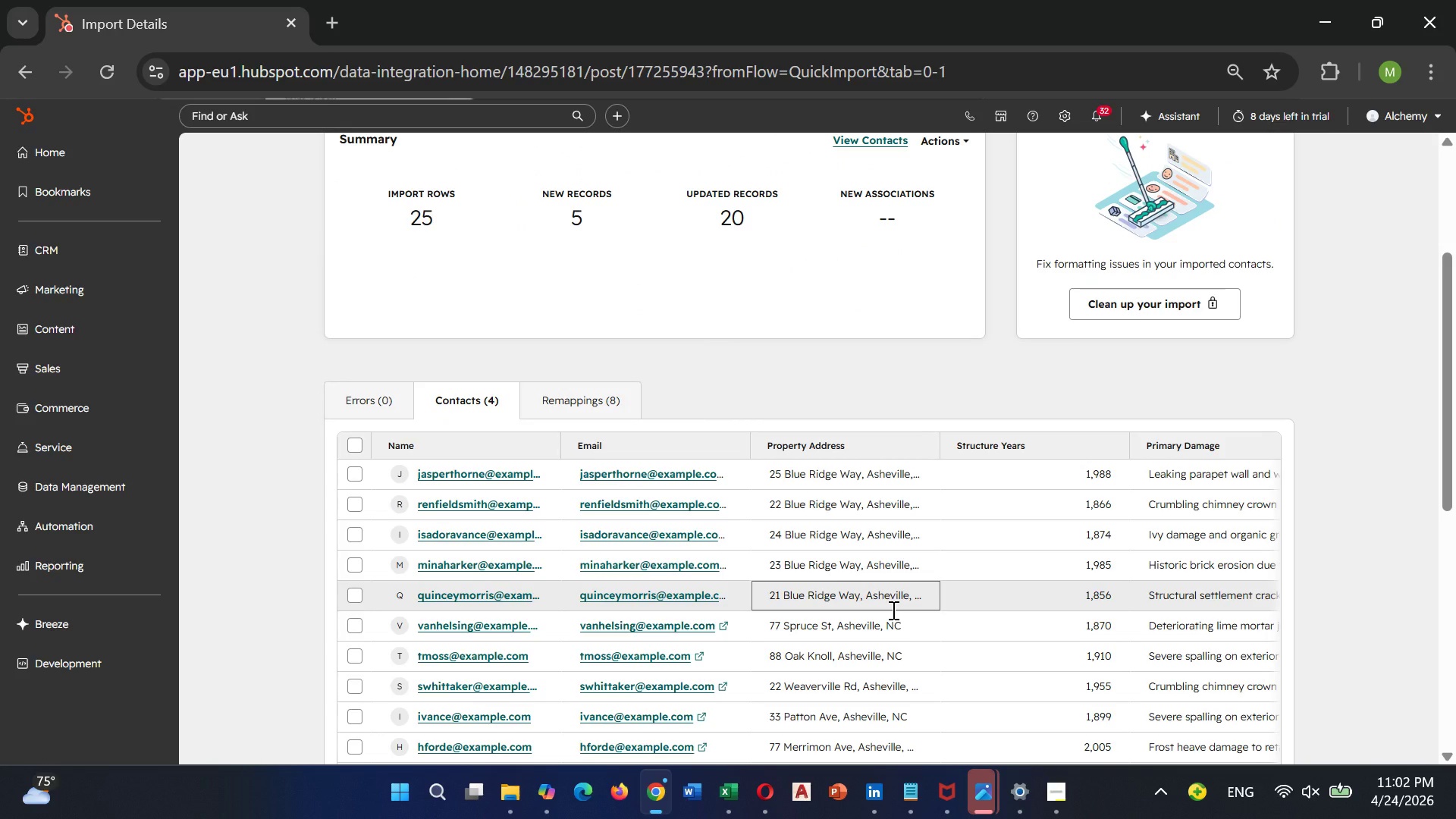 
key(Control+Minus)
 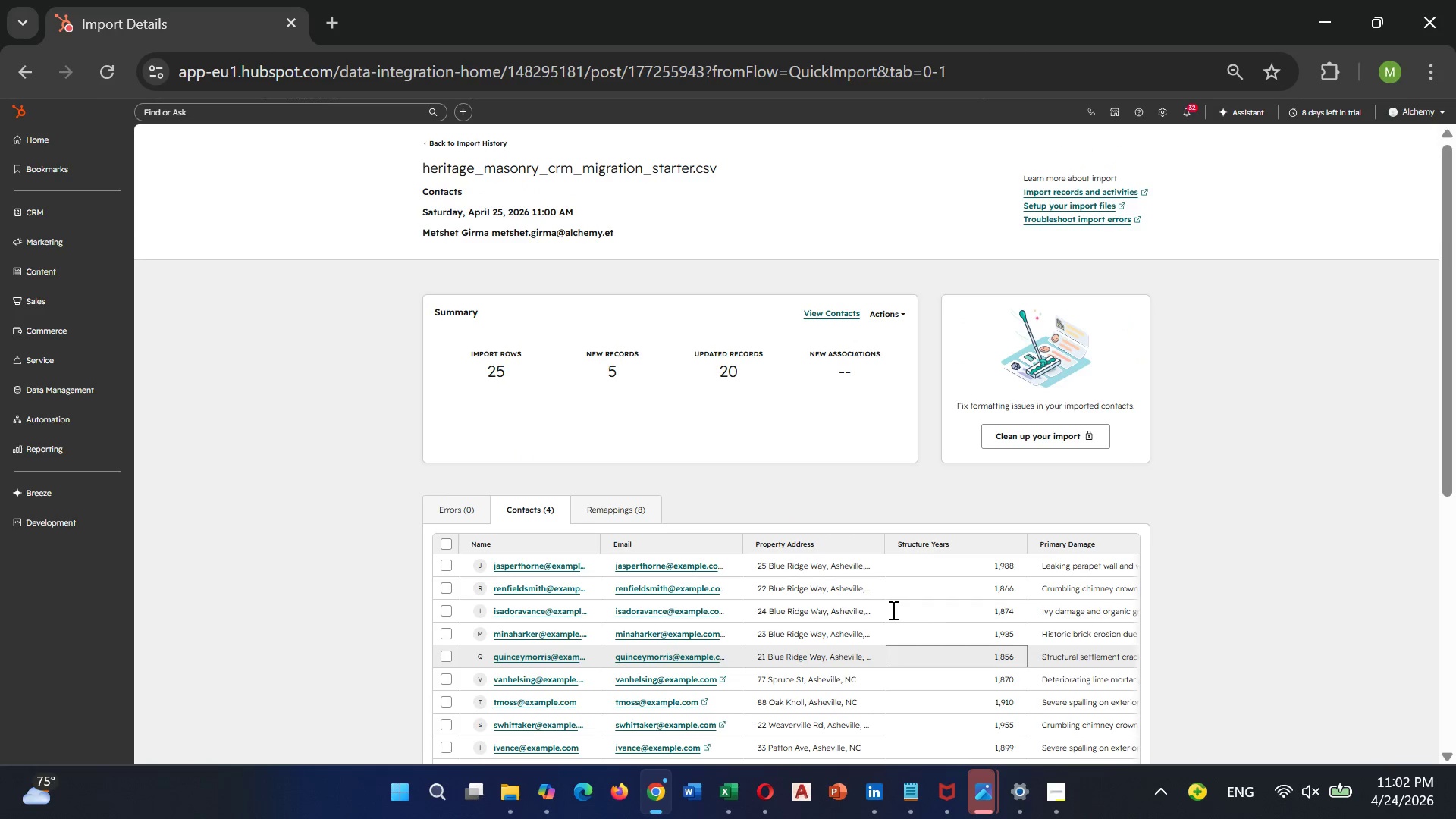 
wait(5.72)
 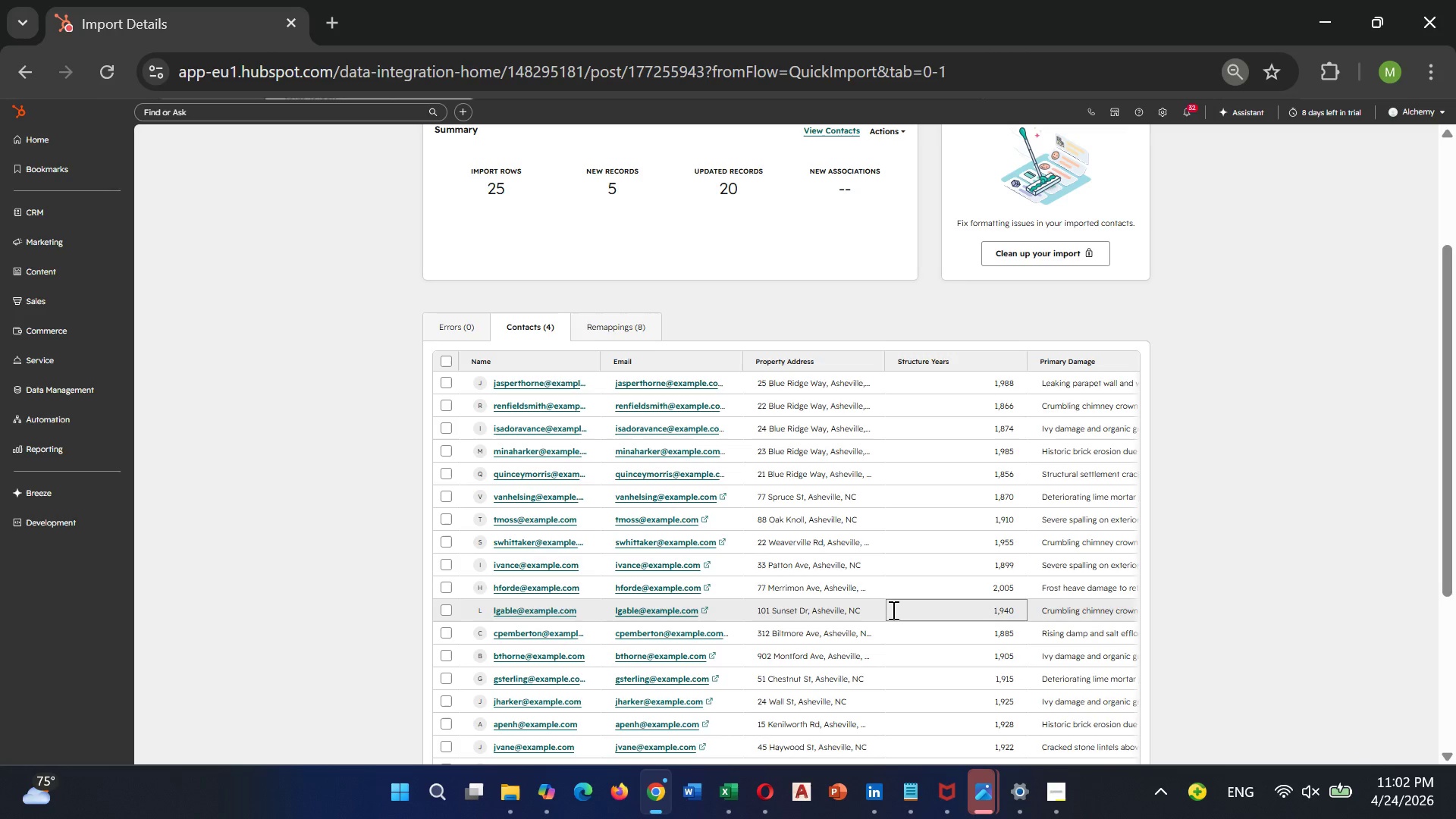 
key(Control+Minus)
 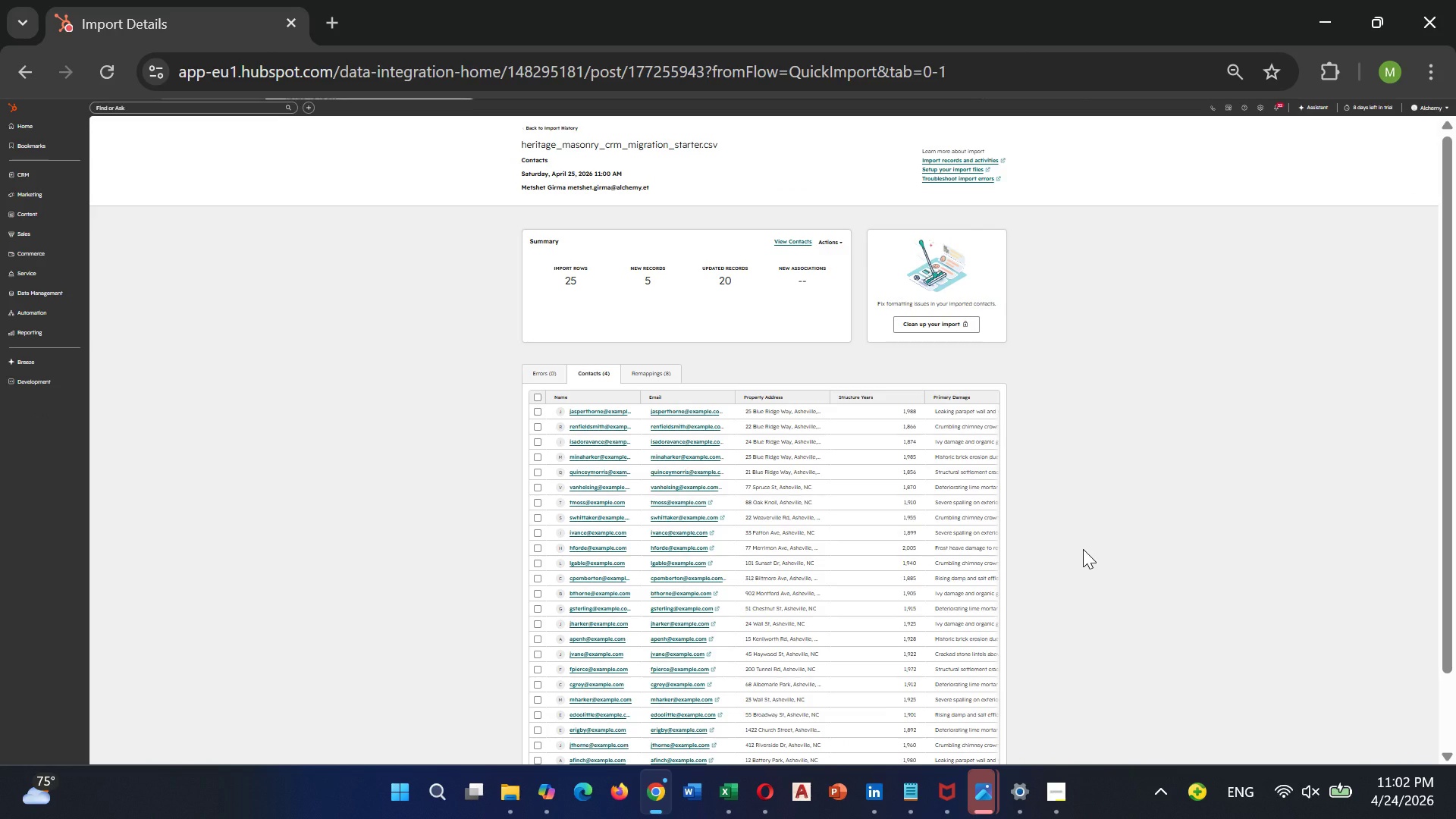 
wait(7.83)
 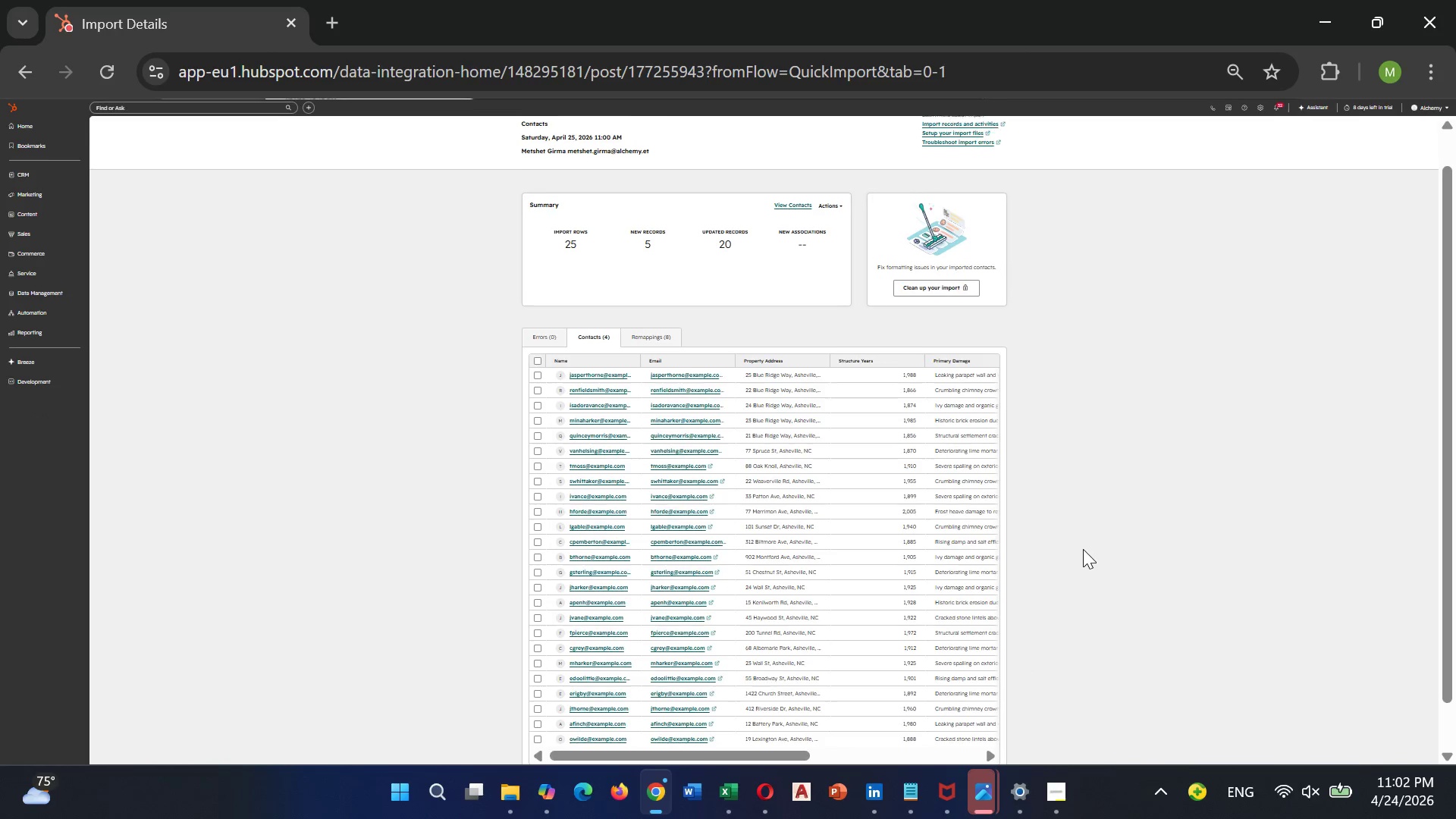 
key(PrintScreen)
 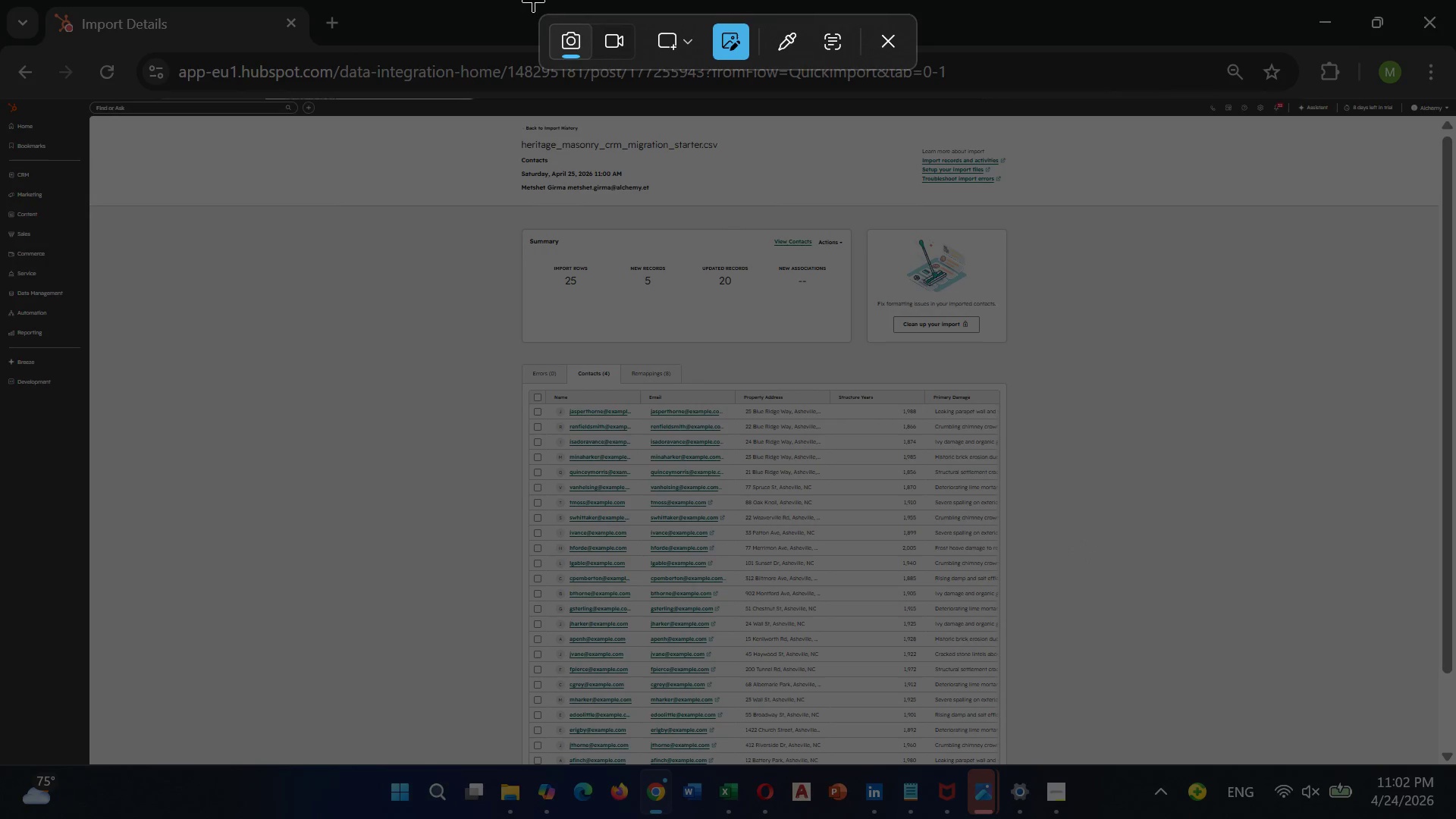 
mouse_move([701, 52])
 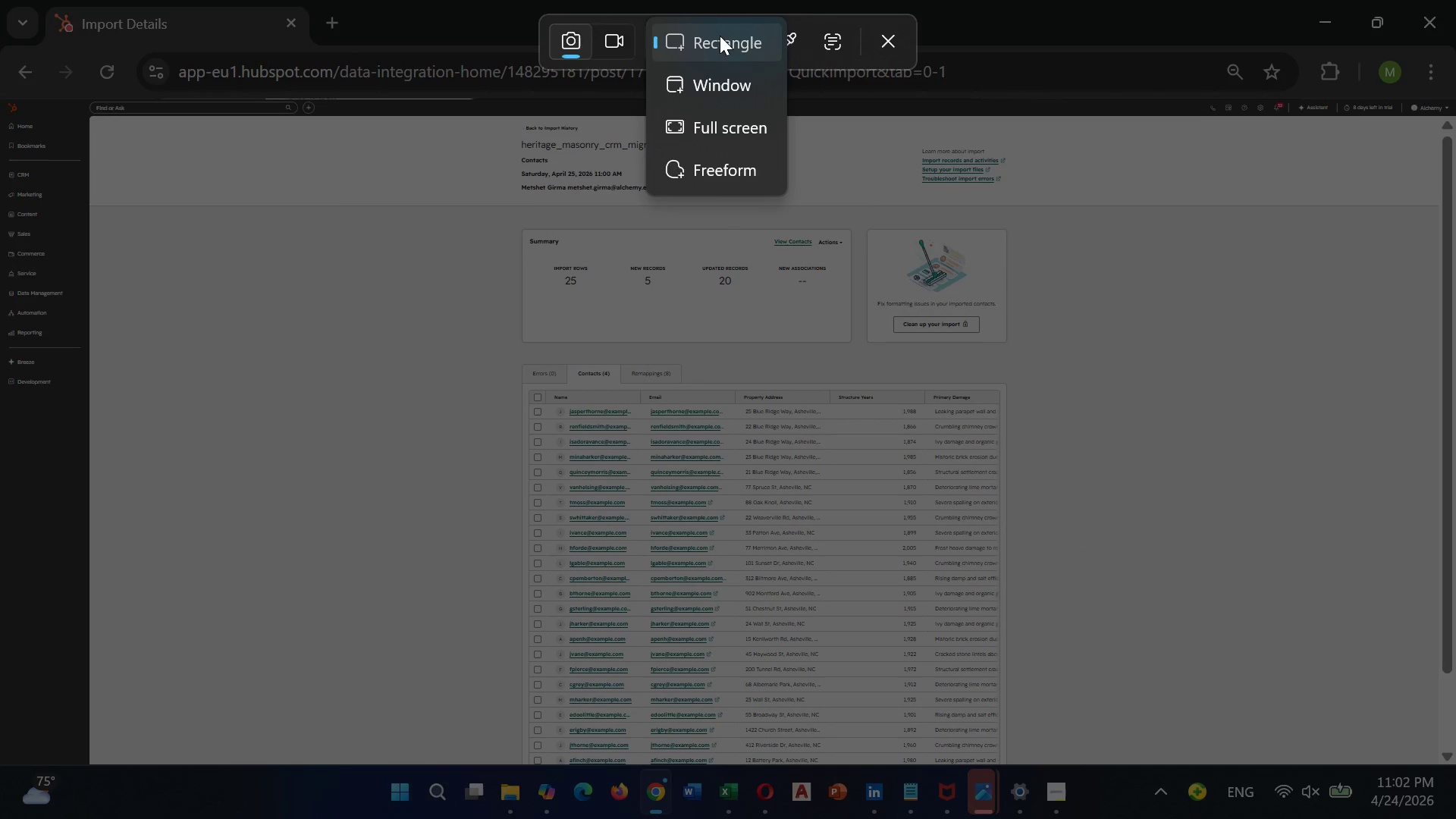 
left_click([720, 36])
 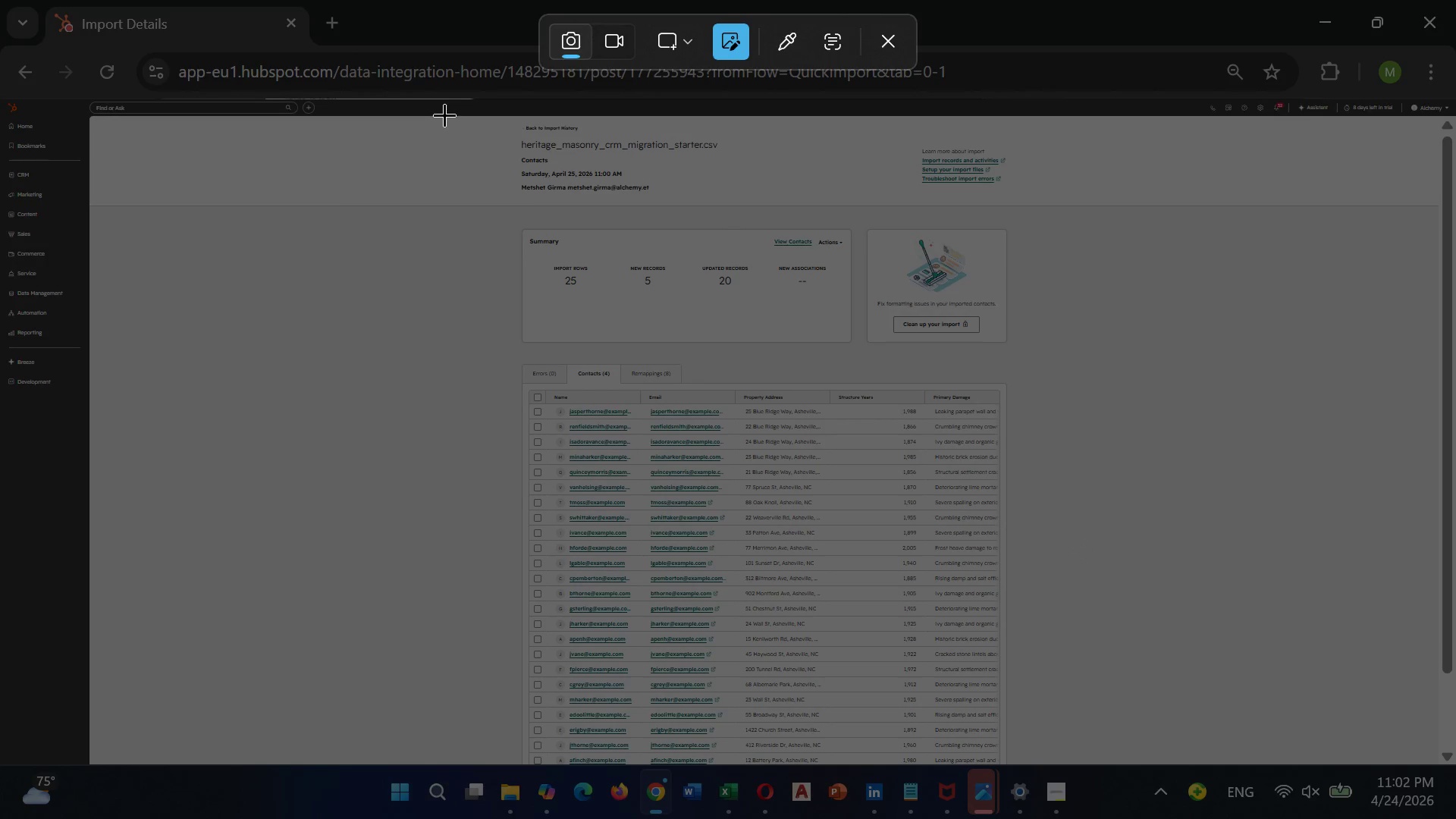 
left_click_drag(start_coordinate=[444, 115], to_coordinate=[1112, 762])
 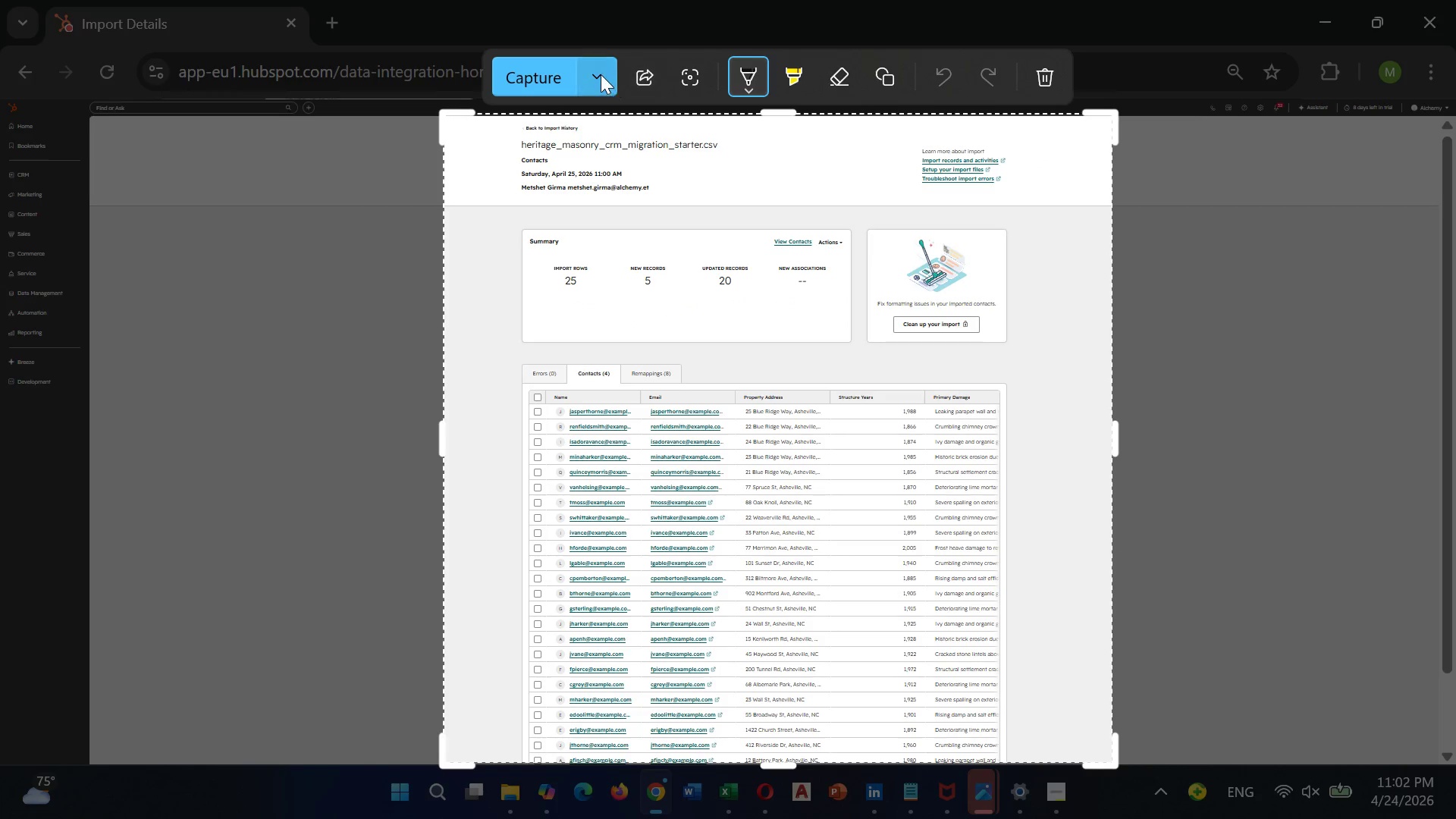 
left_click([600, 74])
 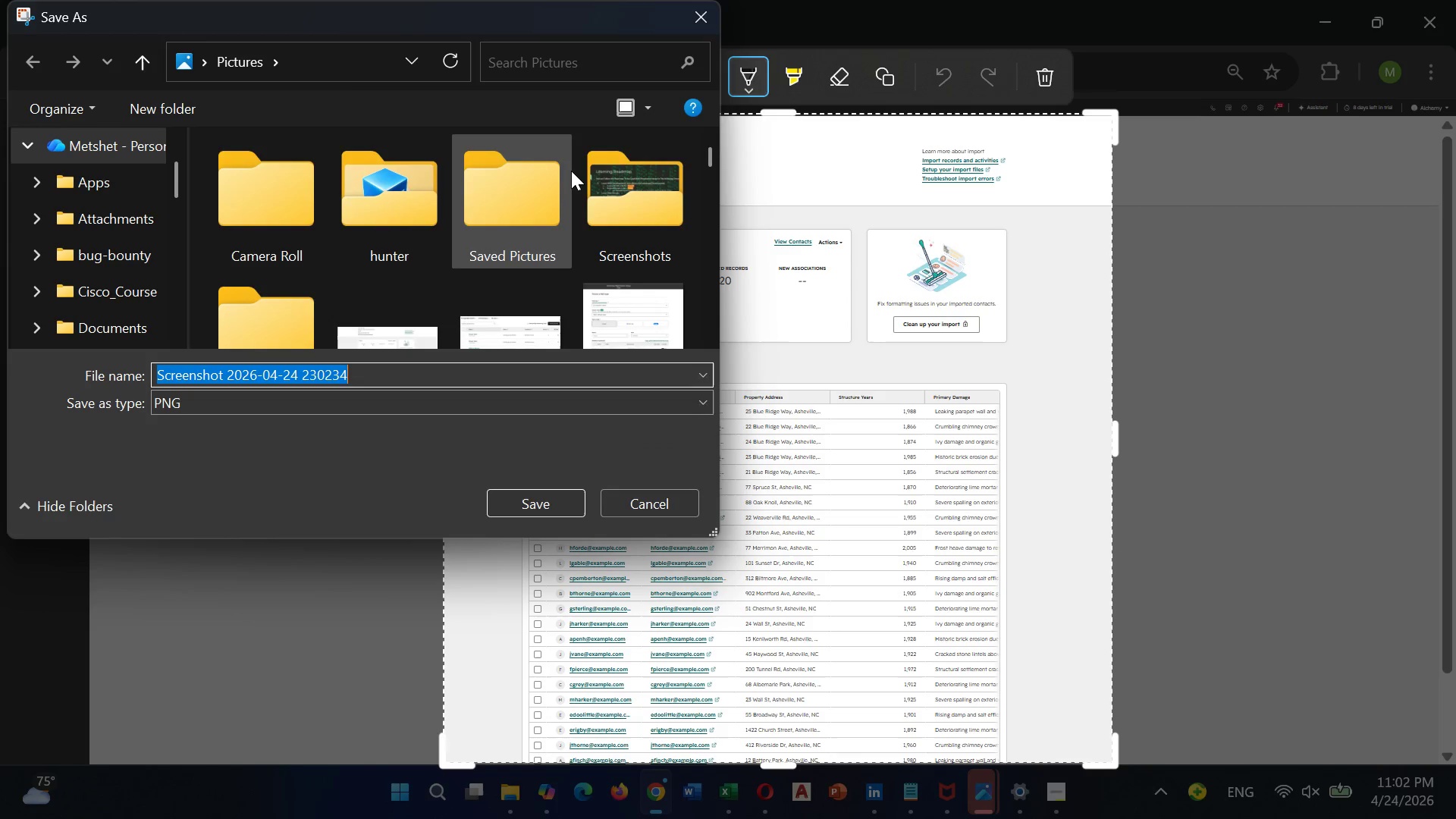 
key(Backspace)
 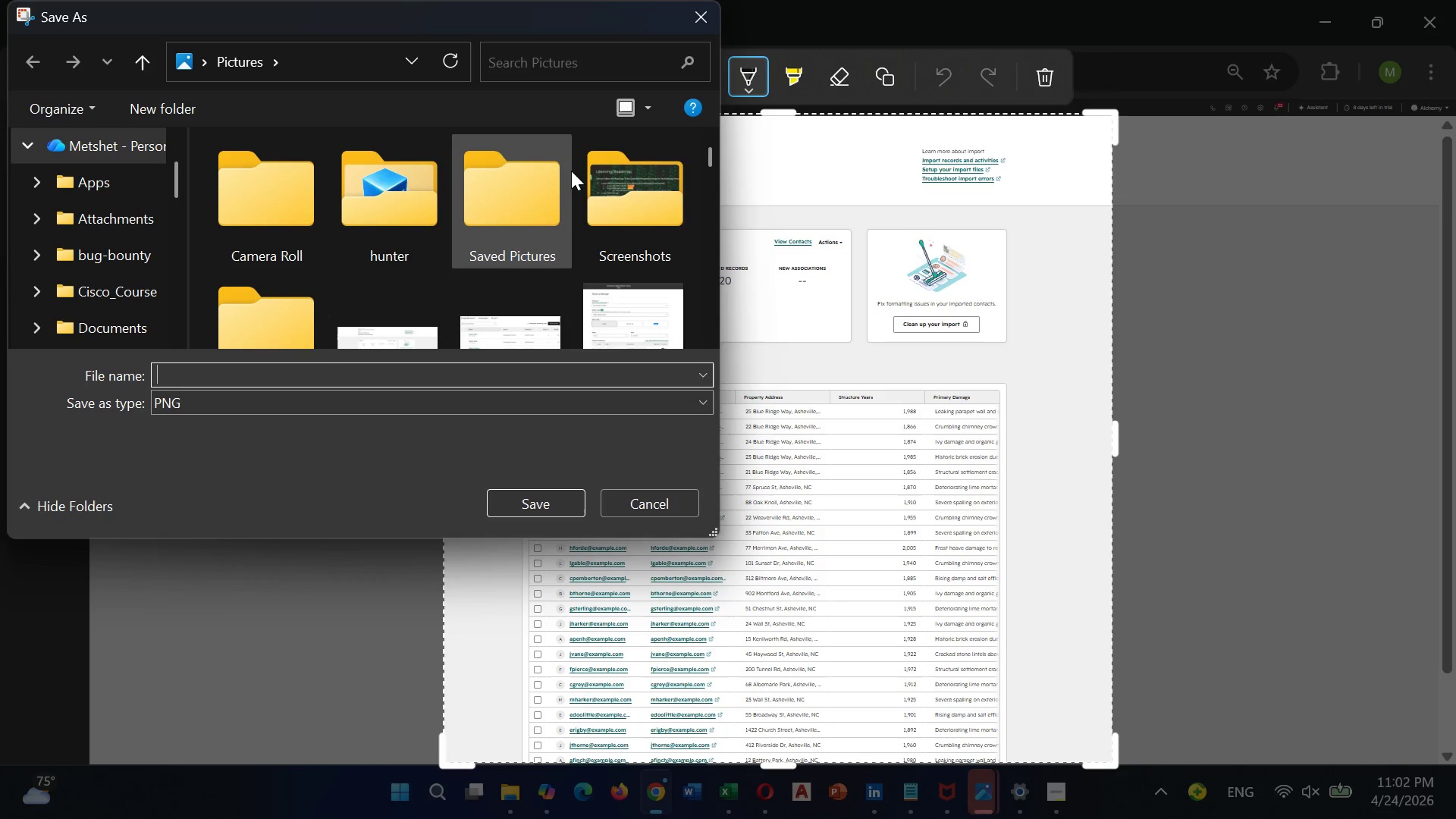 
wait(7.31)
 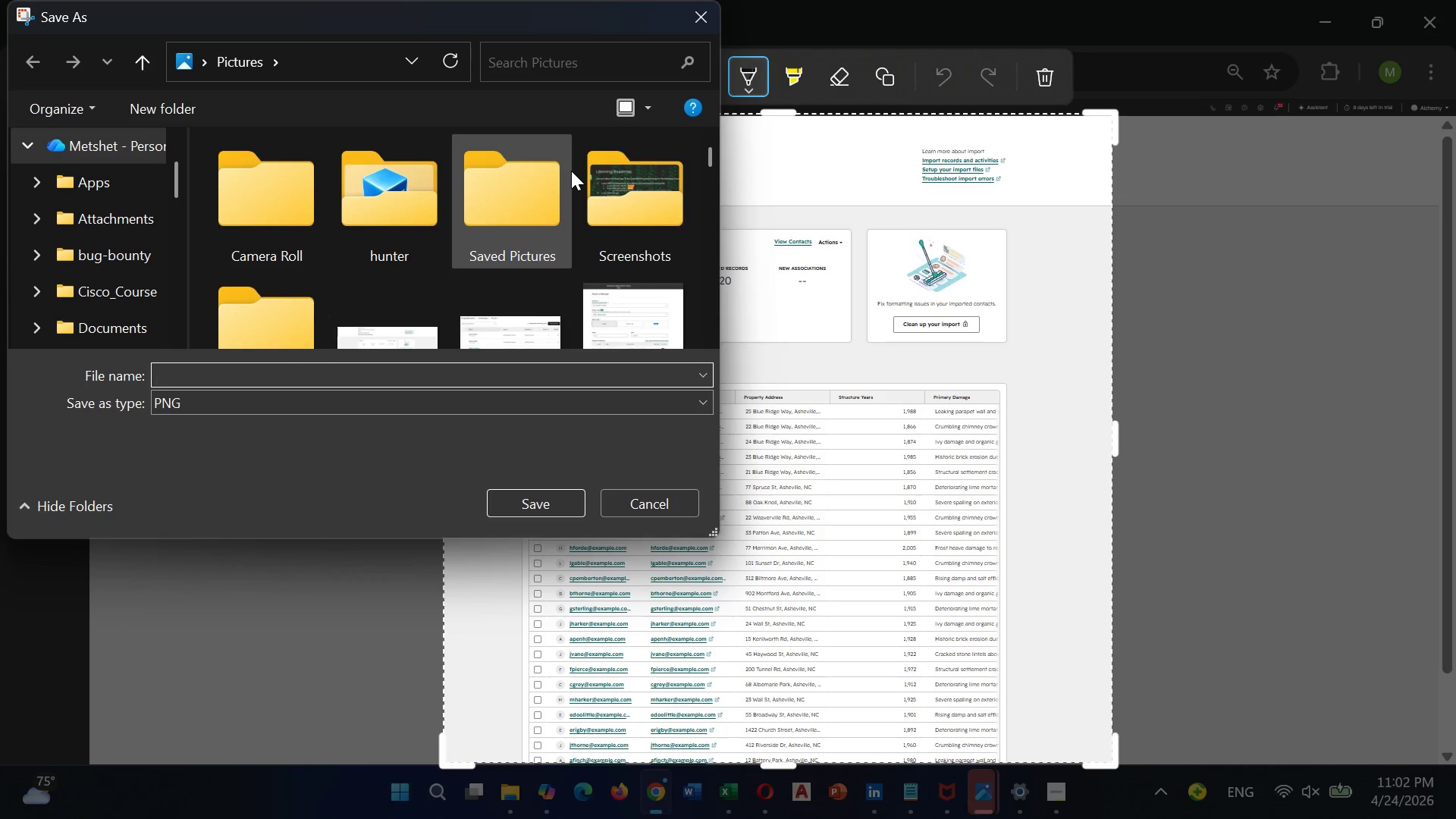 
type(heitred)
 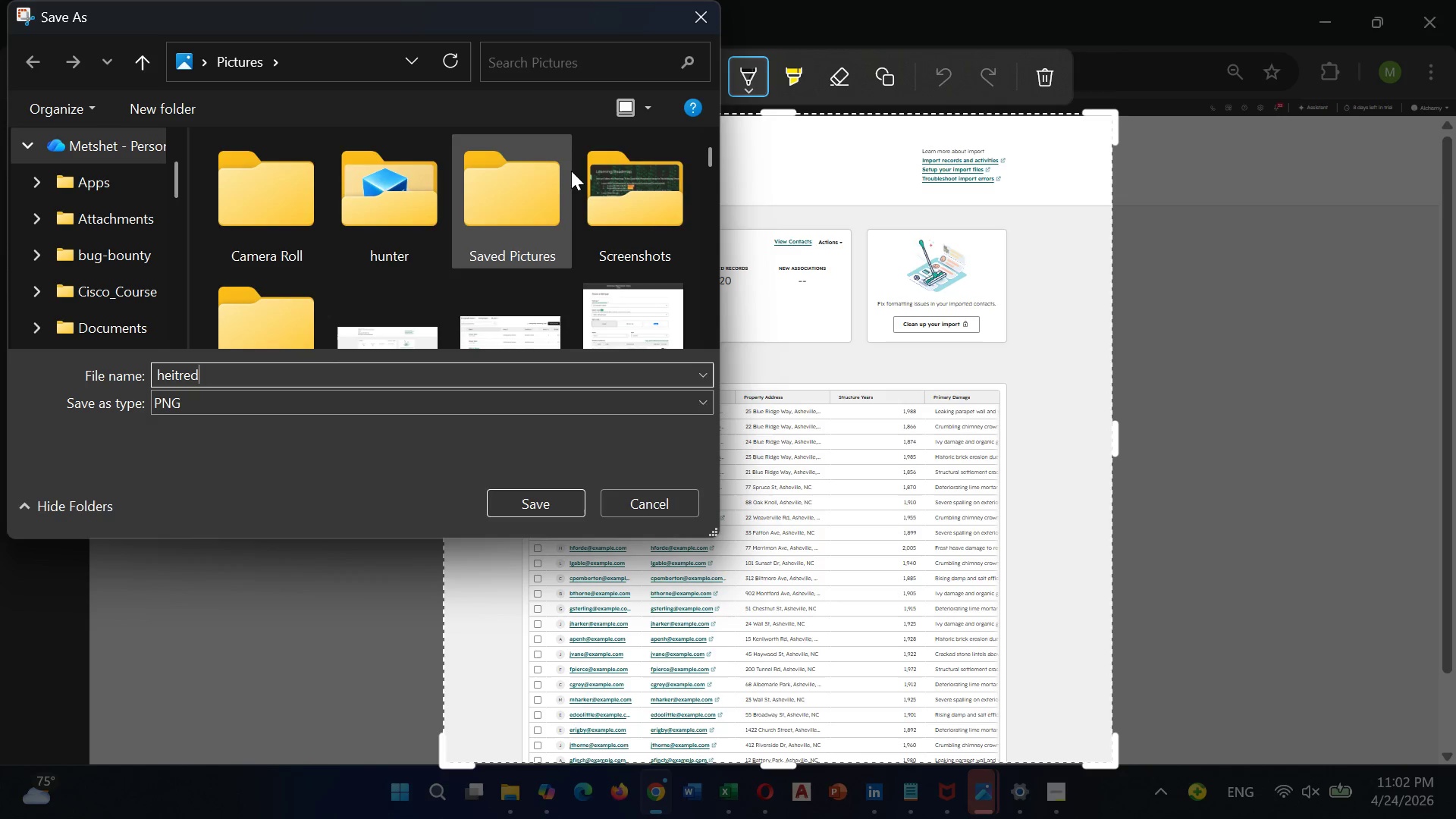 
wait(5.34)
 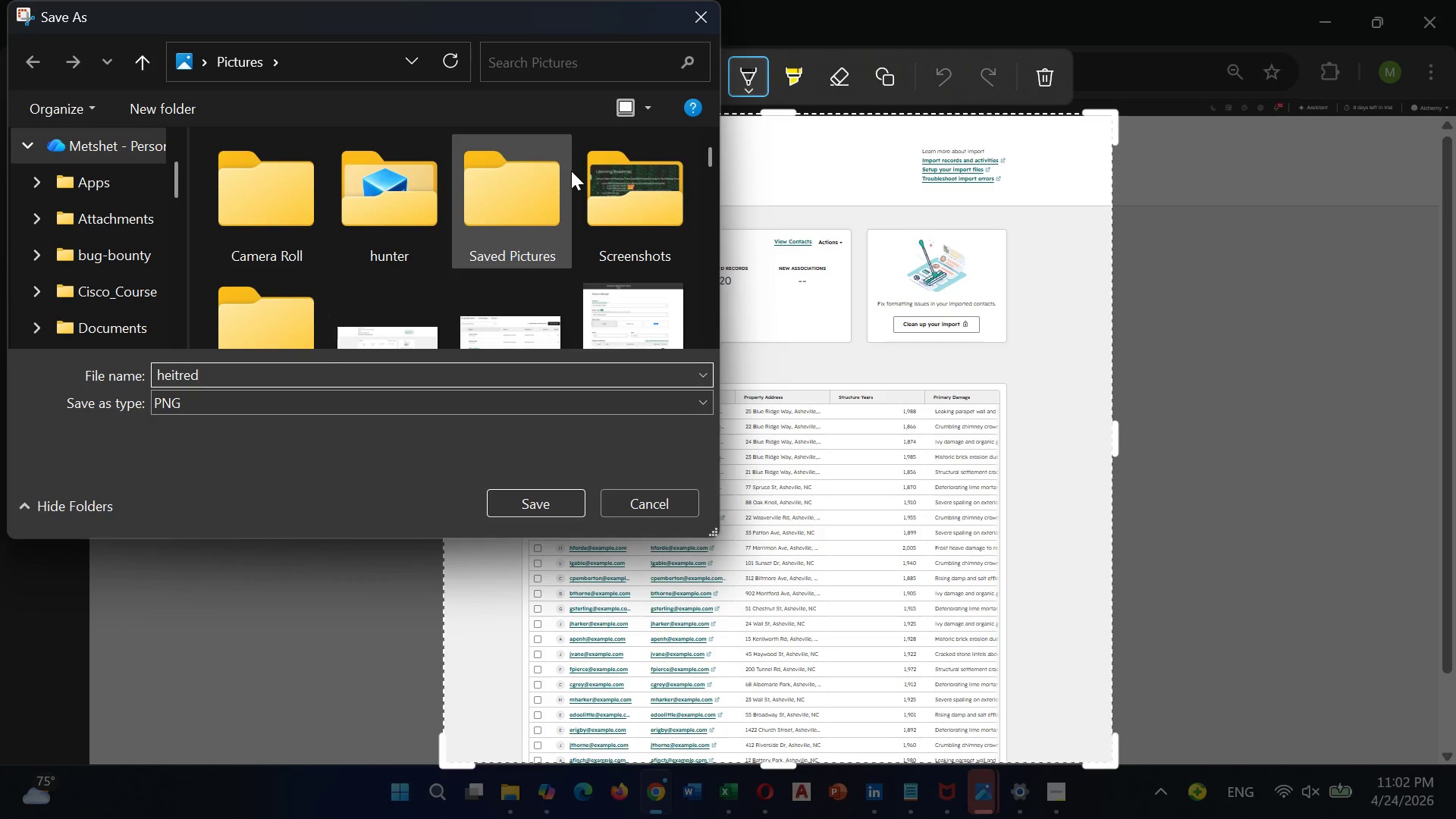 
hold_key(key=Backspace, duration=0.91)
 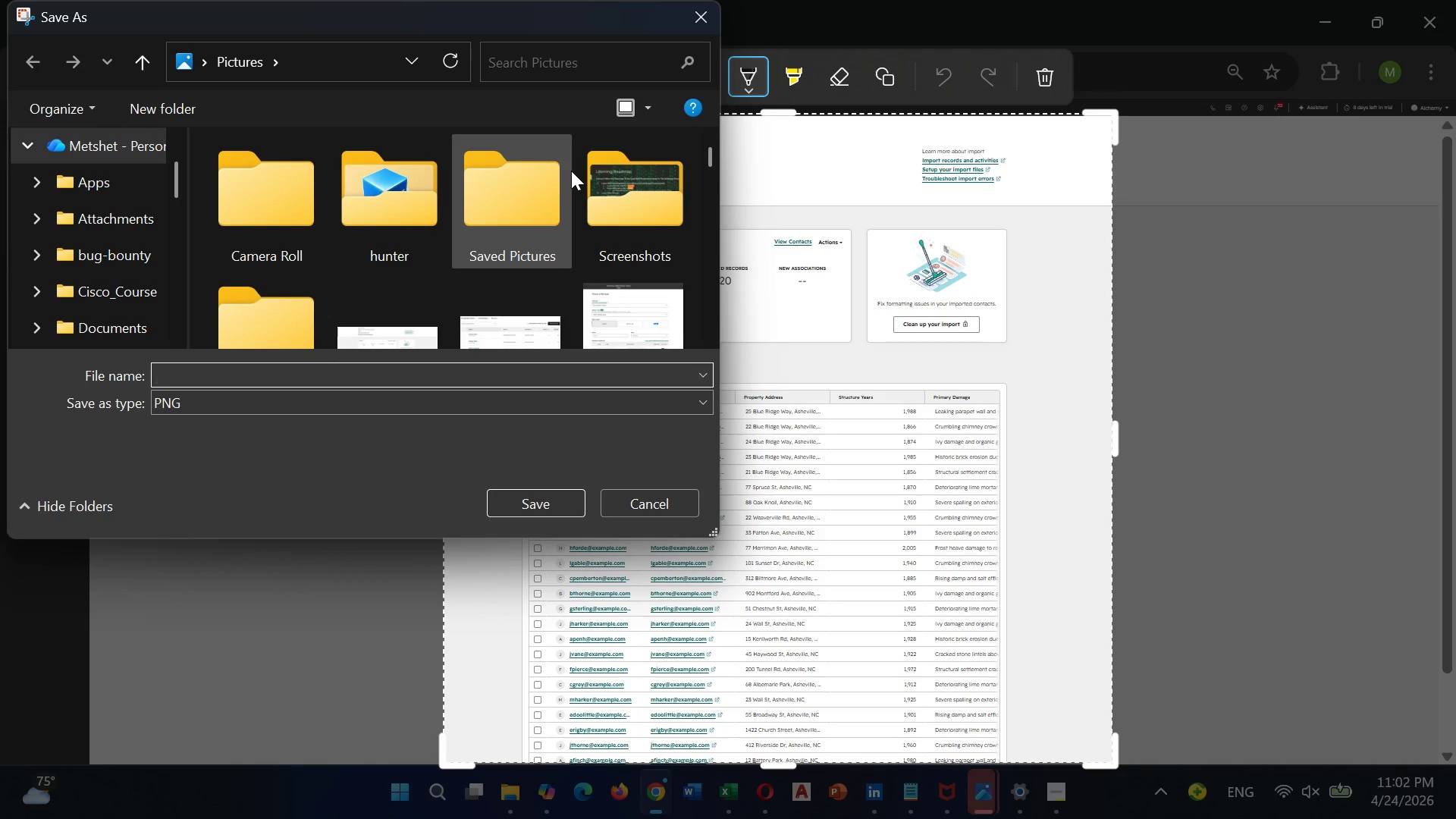 
type(C)
key(Backspace)
type(Impot)
key(Backspace)
type(rted conatct)
 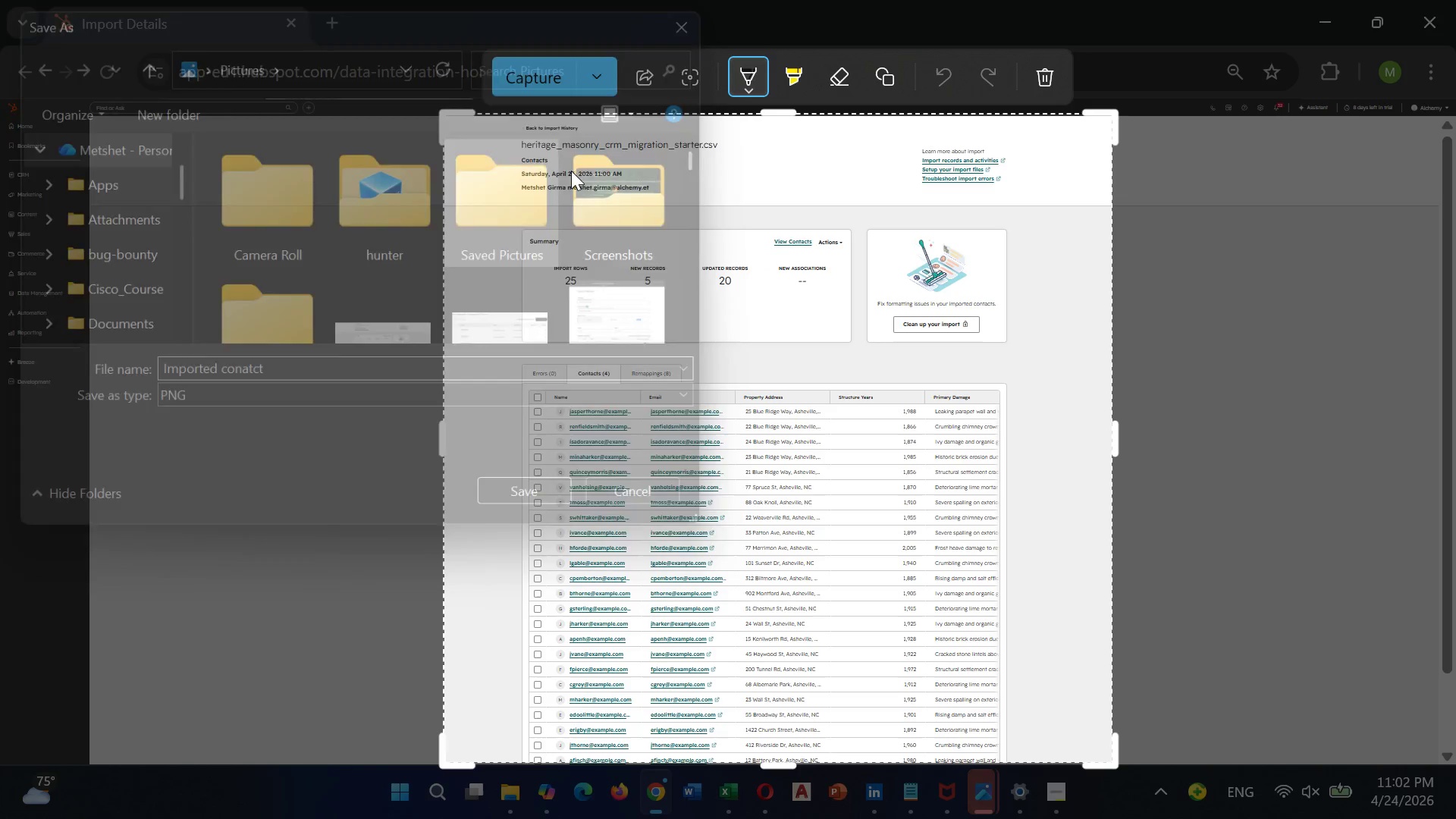 
key(Enter)
 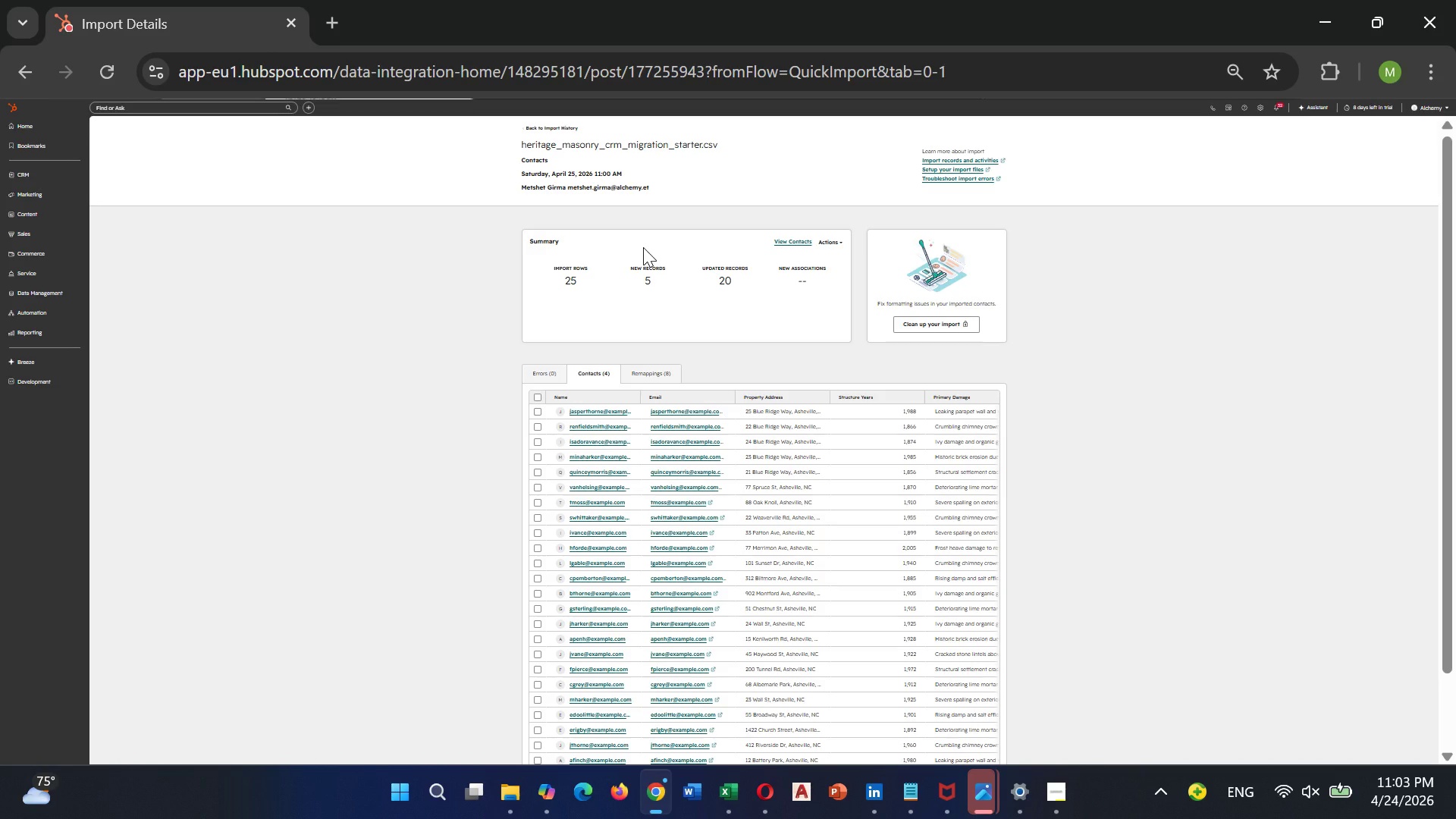 
key(Control+Minus)
 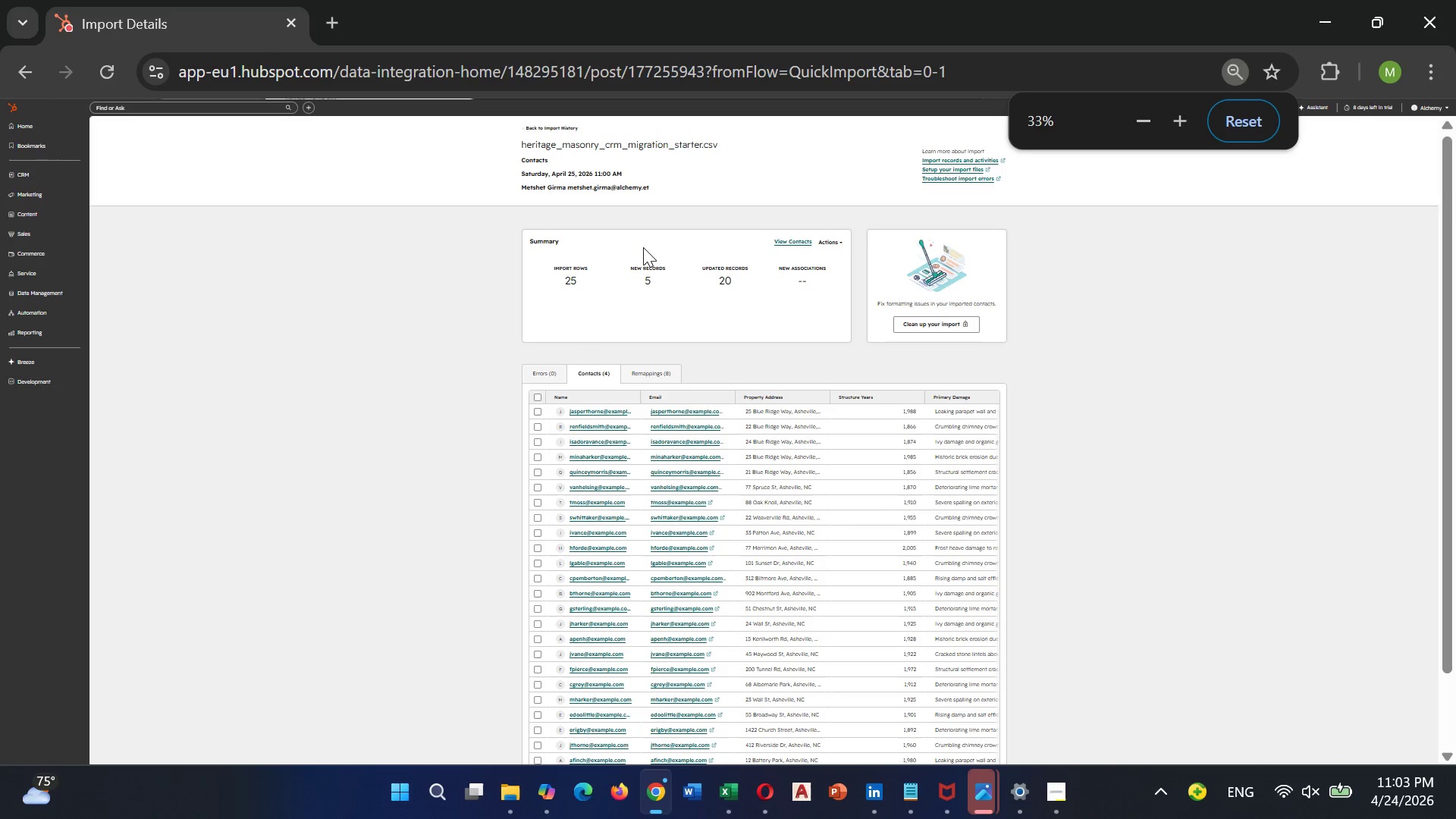 
key(Control+Equal)
 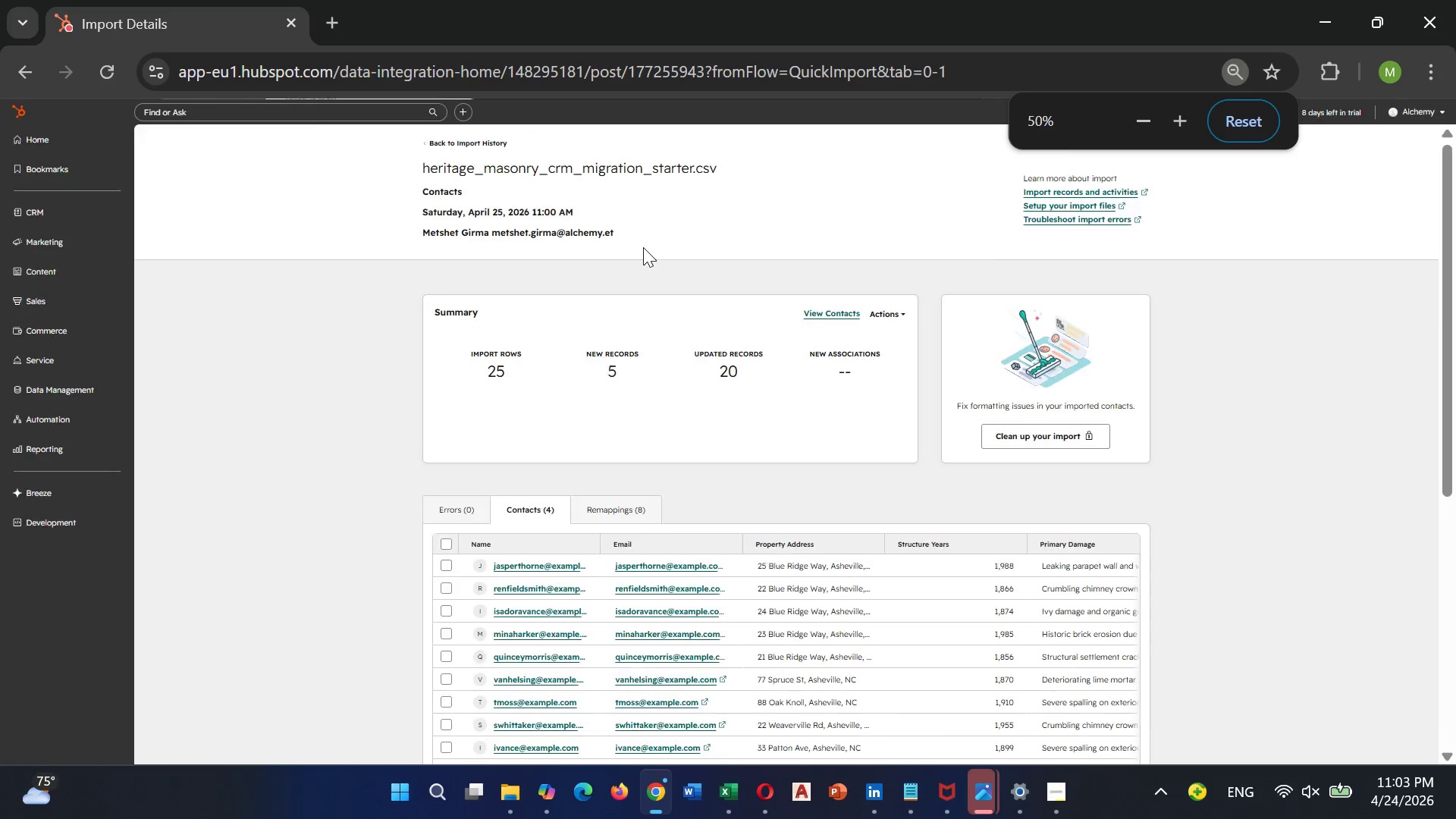 
key(Control+Equal)
 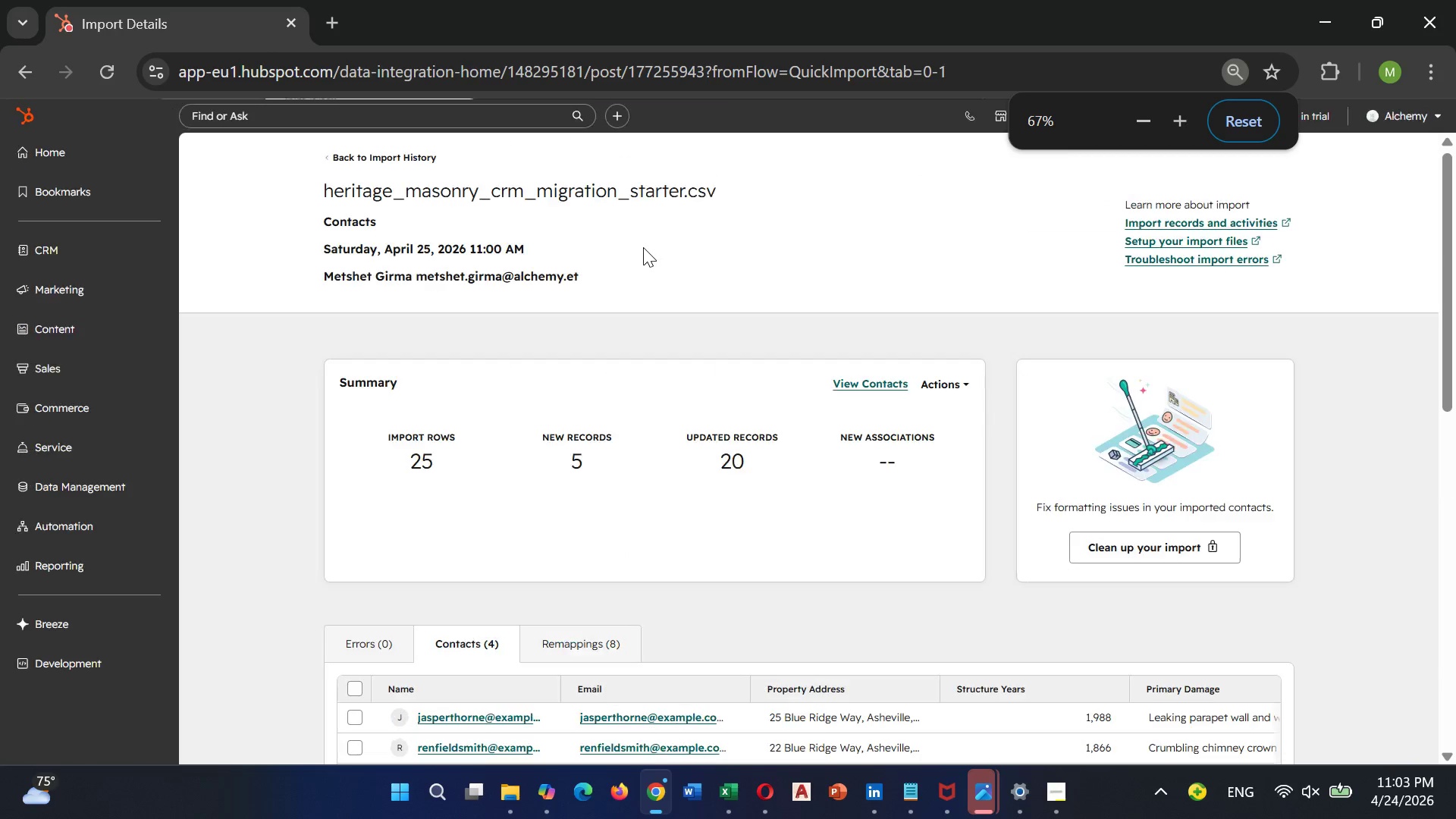 
key(Control+Equal)
 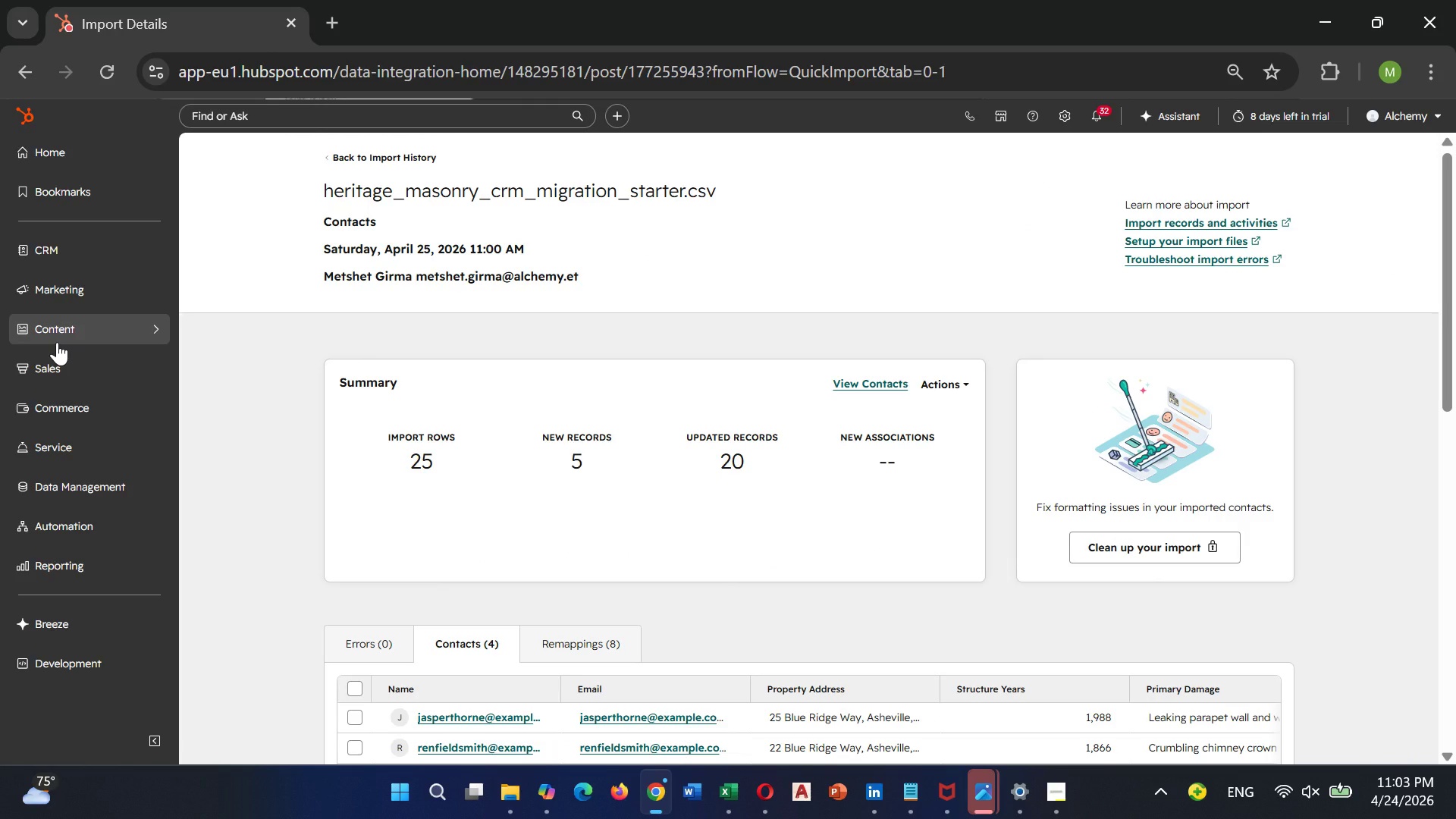 
wait(5.03)
 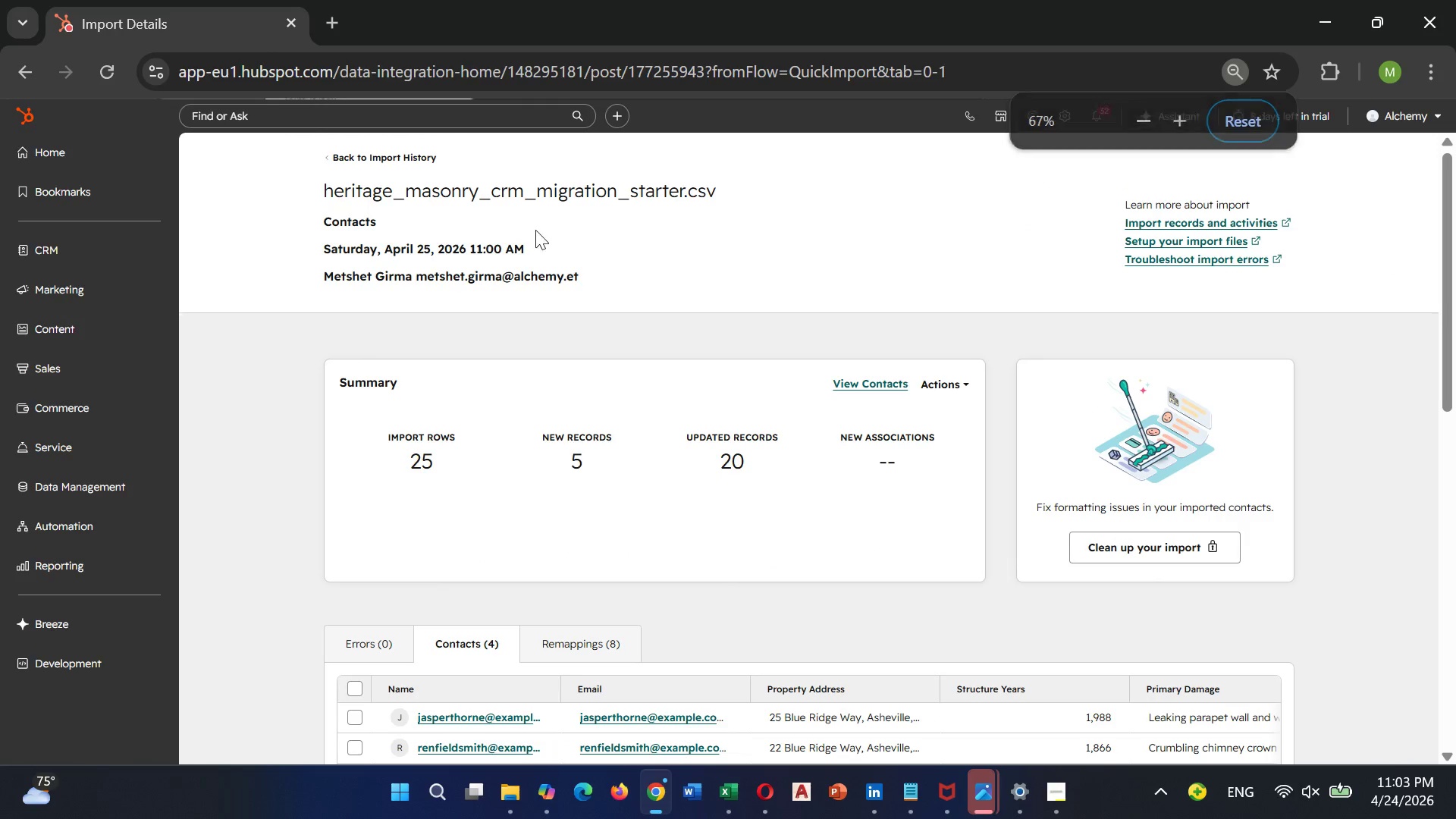 
scroll: coordinate [240, 470], scroll_direction: down, amount: 6.0
 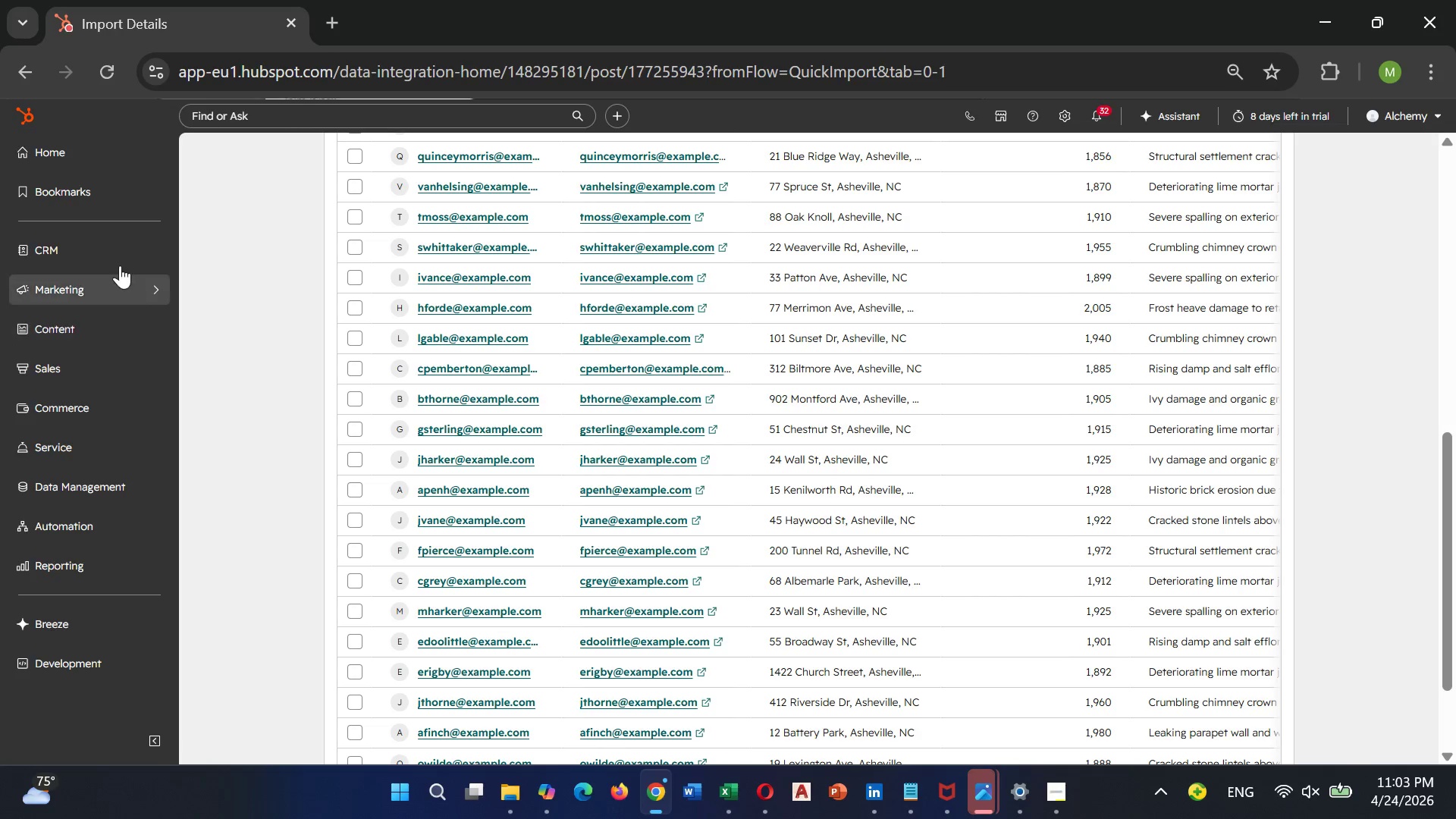 
left_click([119, 263])
 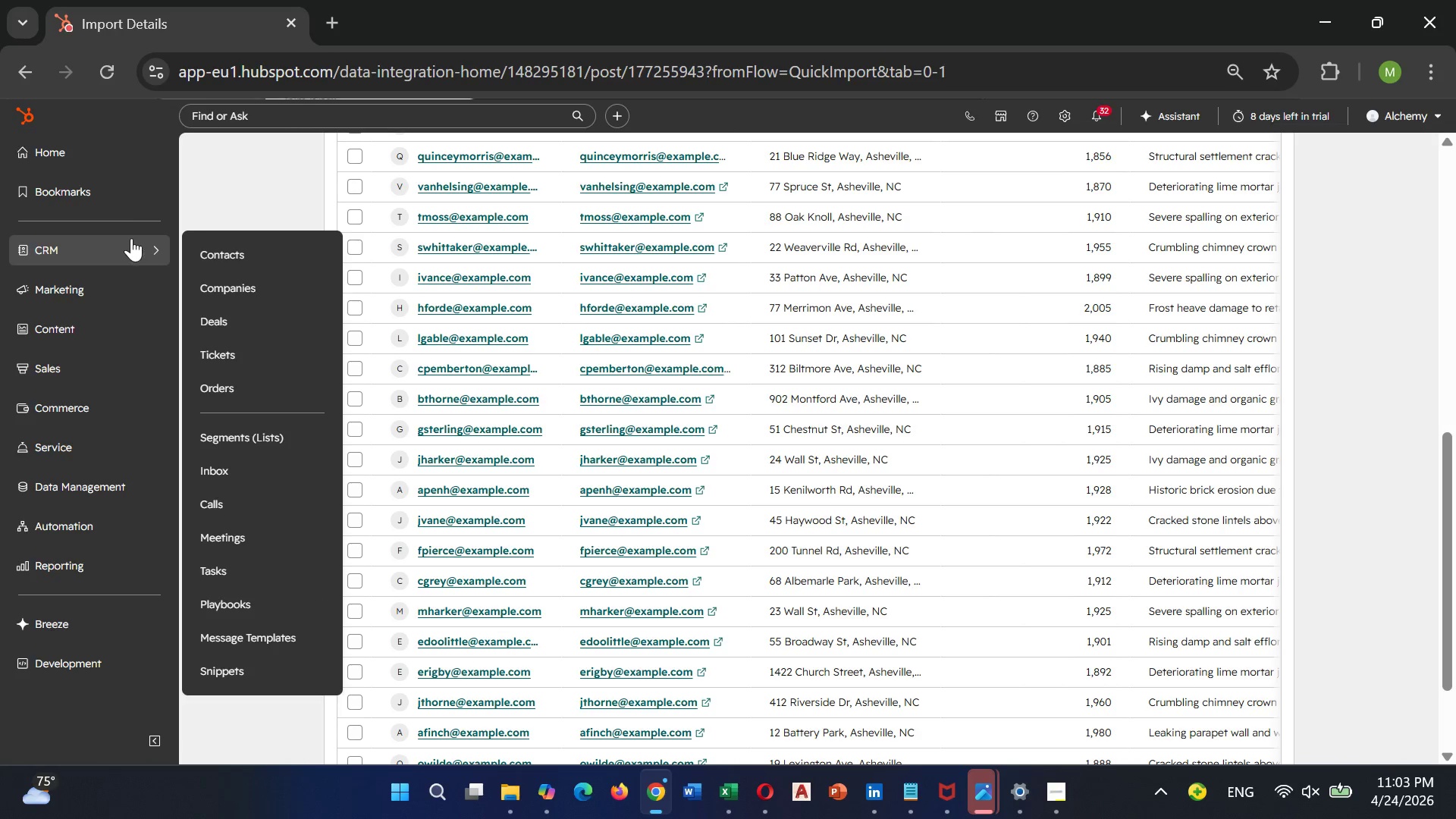 
left_click([221, 251])
 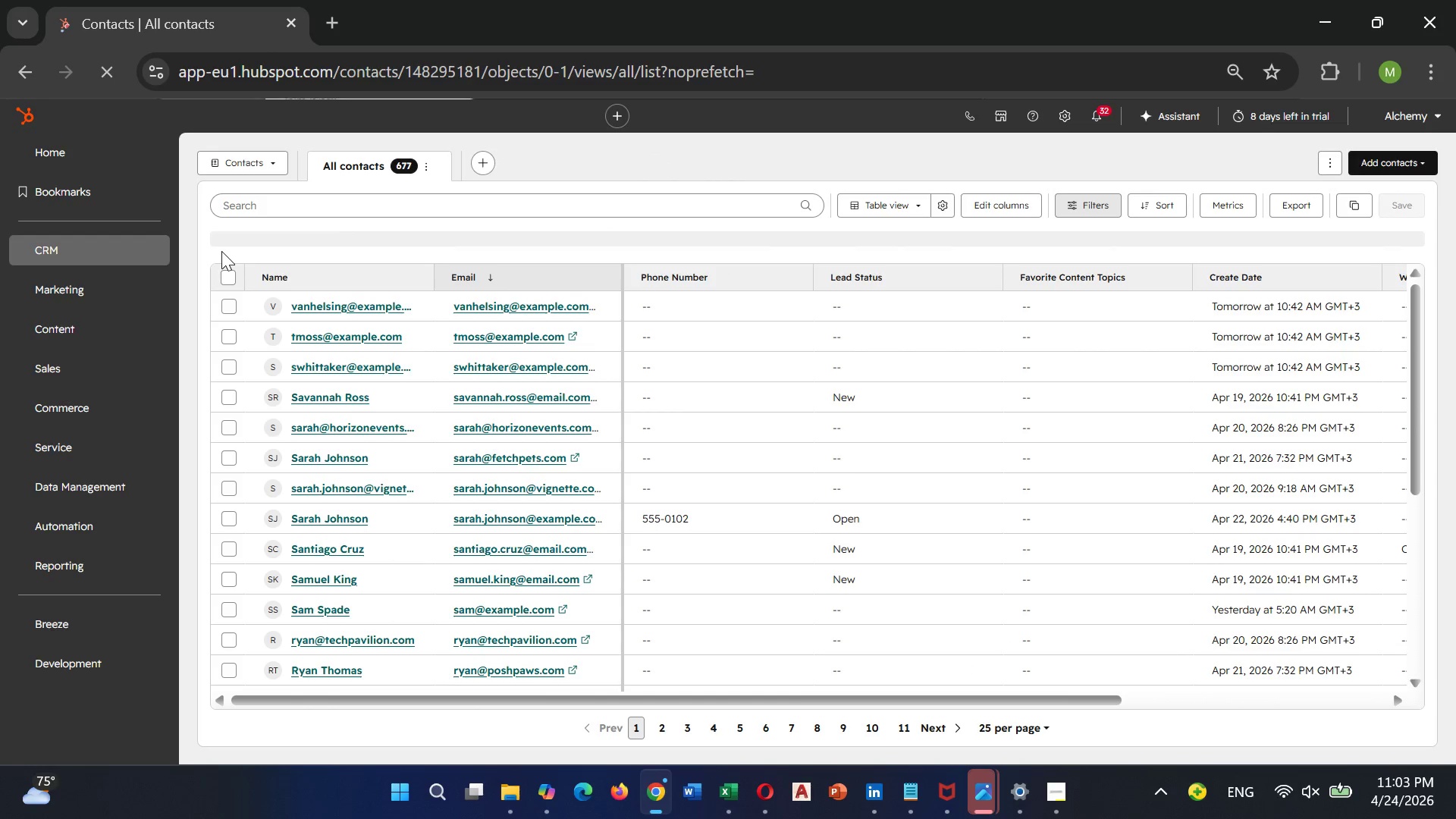 
wait(12.89)
 